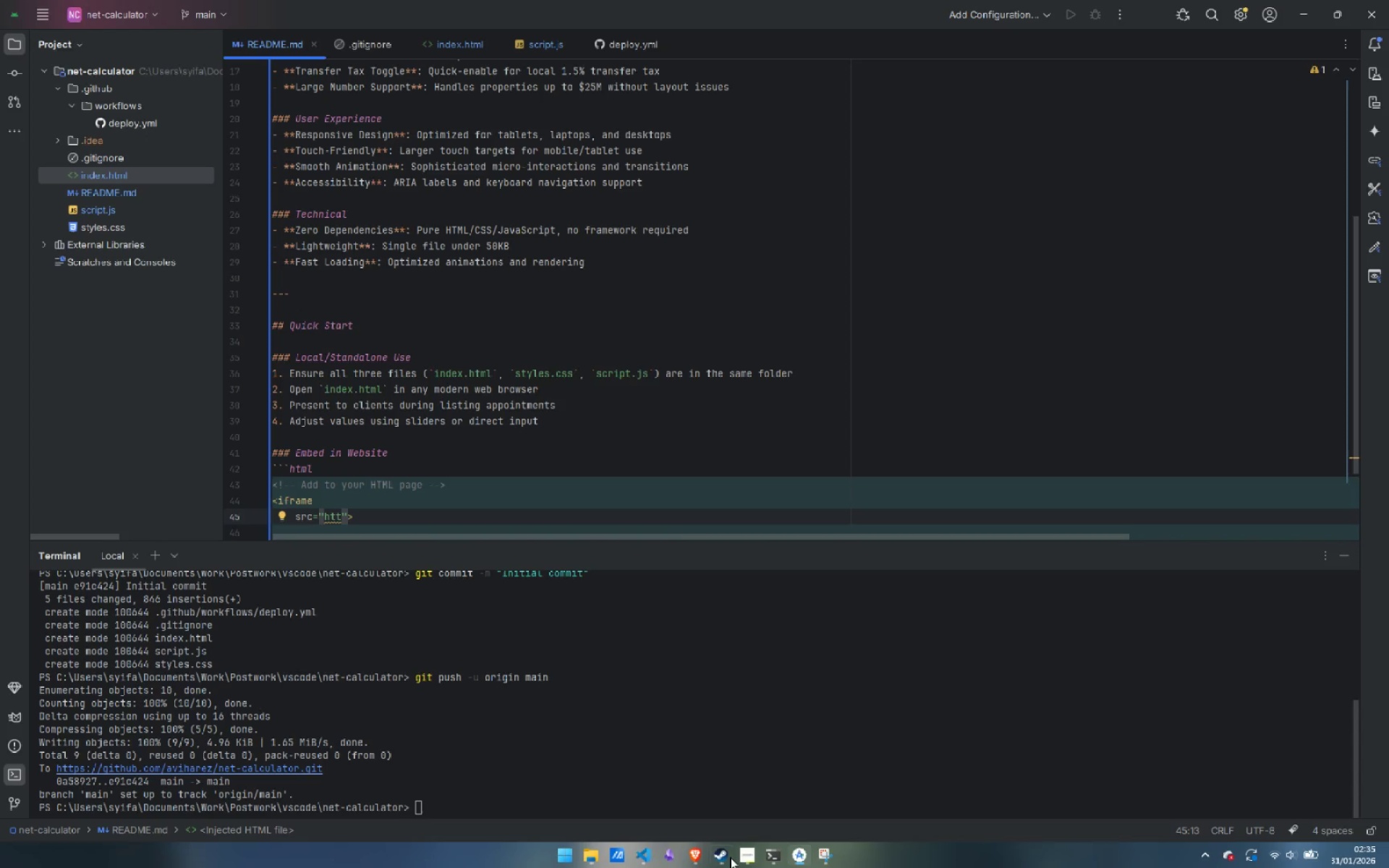 
wait(6.23)
 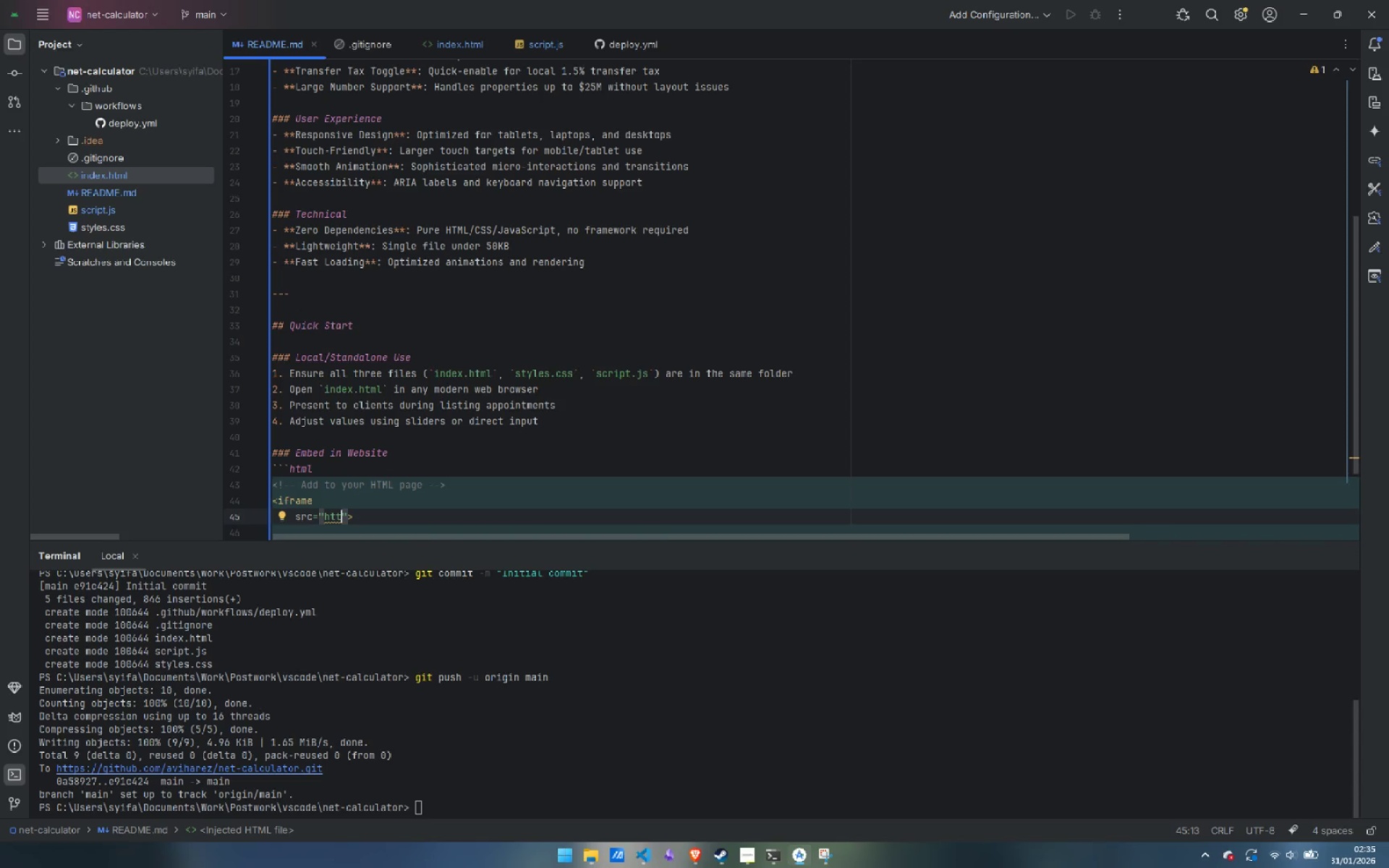 
left_click([747, 780])
 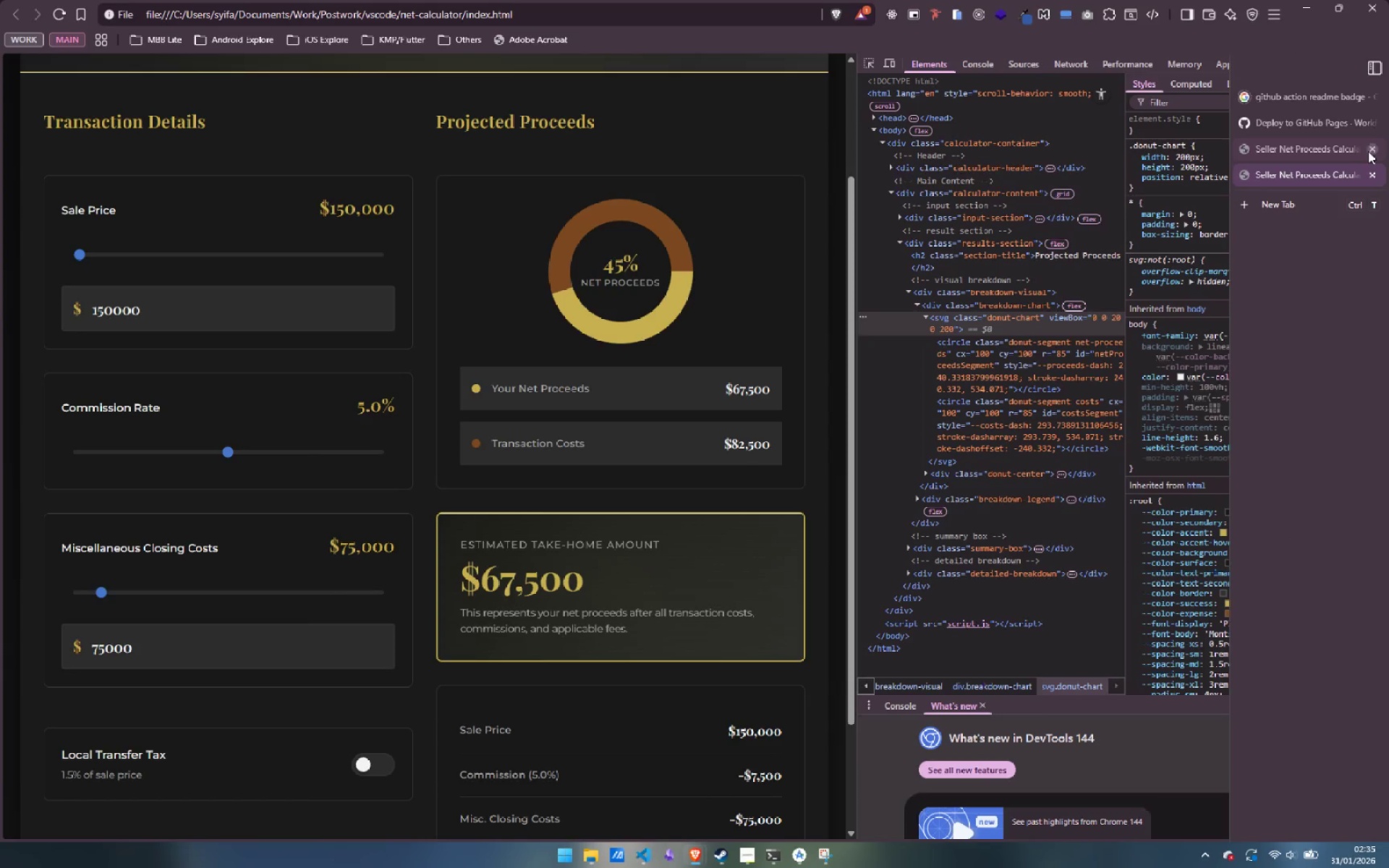 
left_click([1297, 150])
 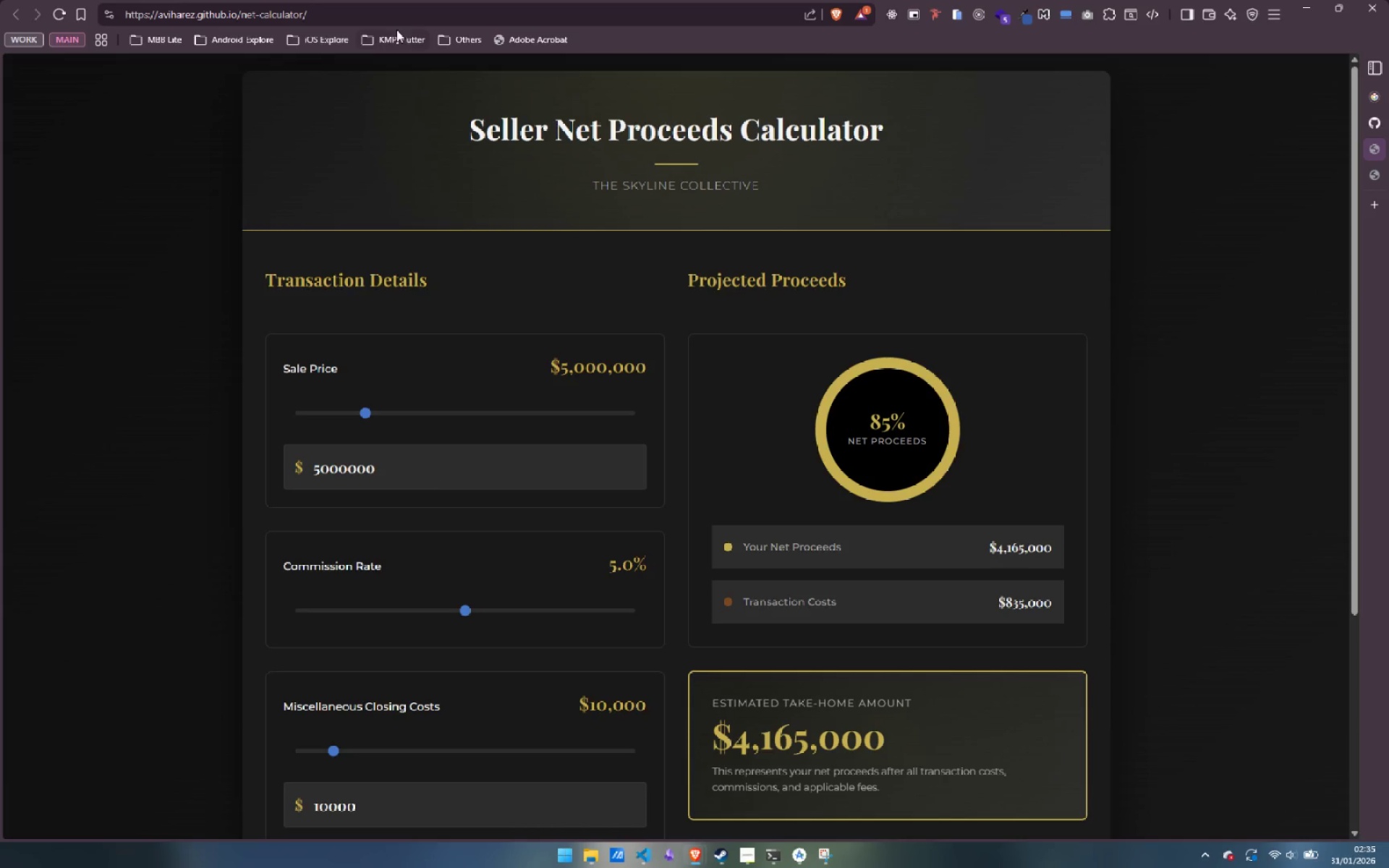 
left_click([386, 21])
 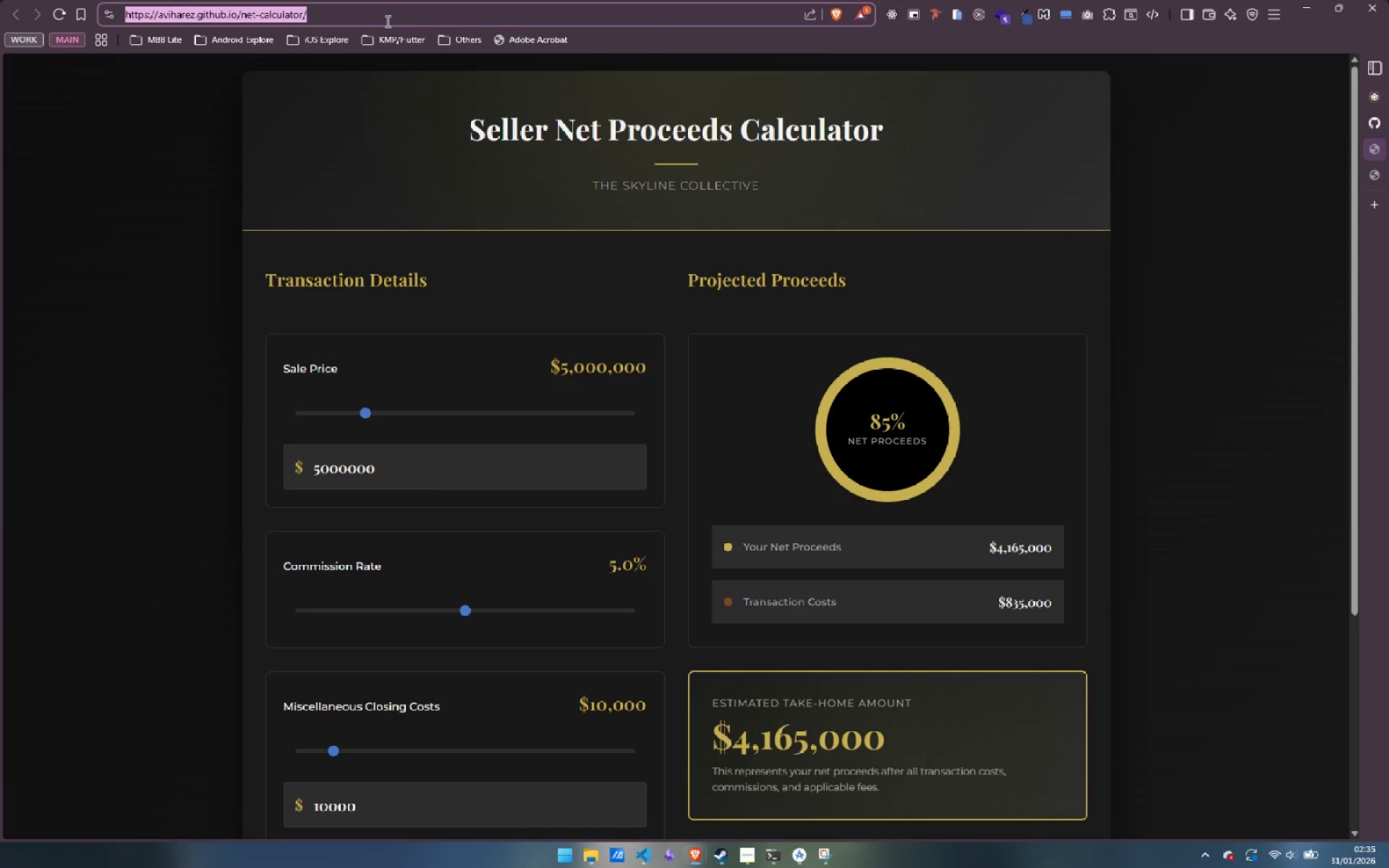 
key(ArrowRight)
 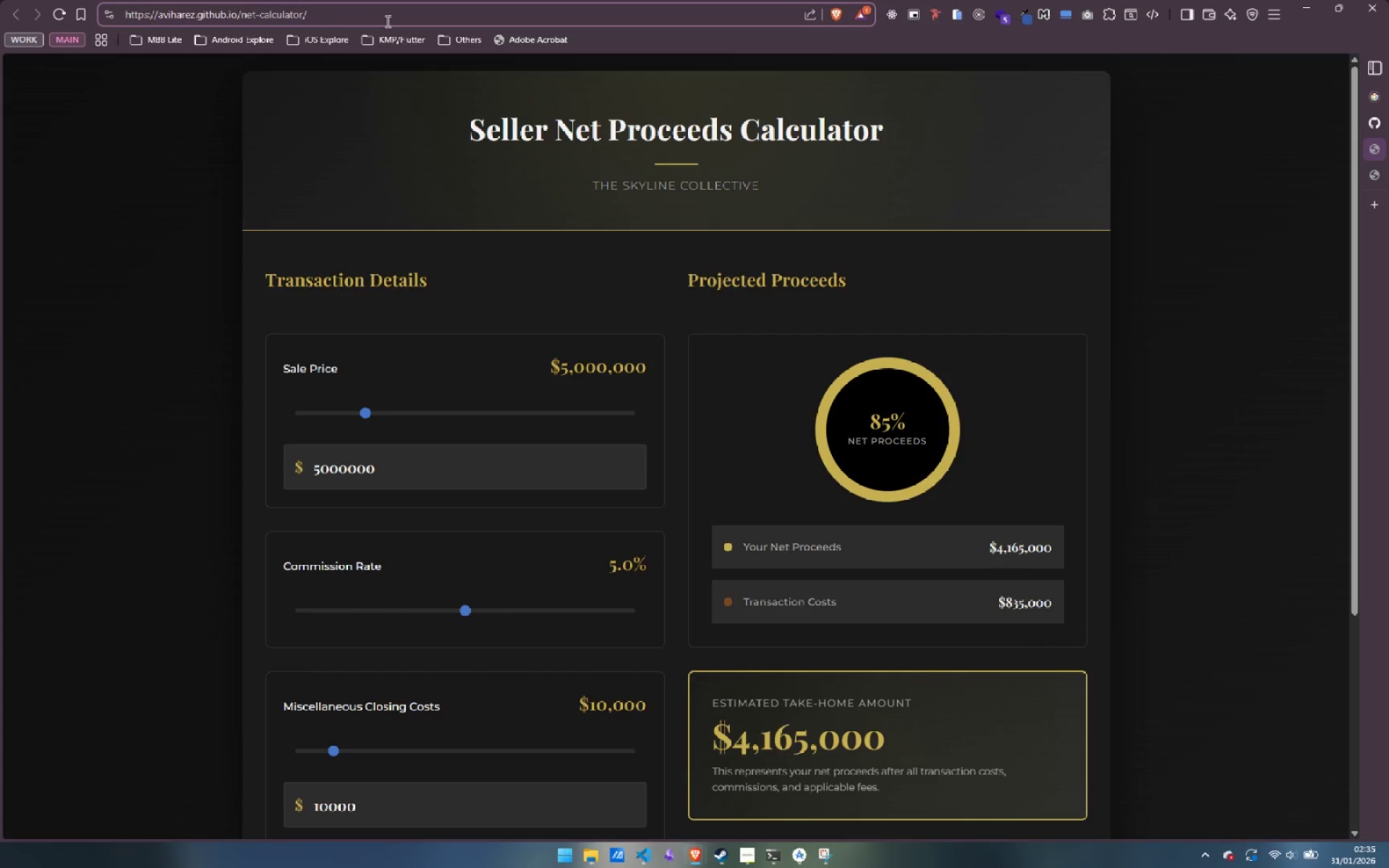 
type(index.html)
 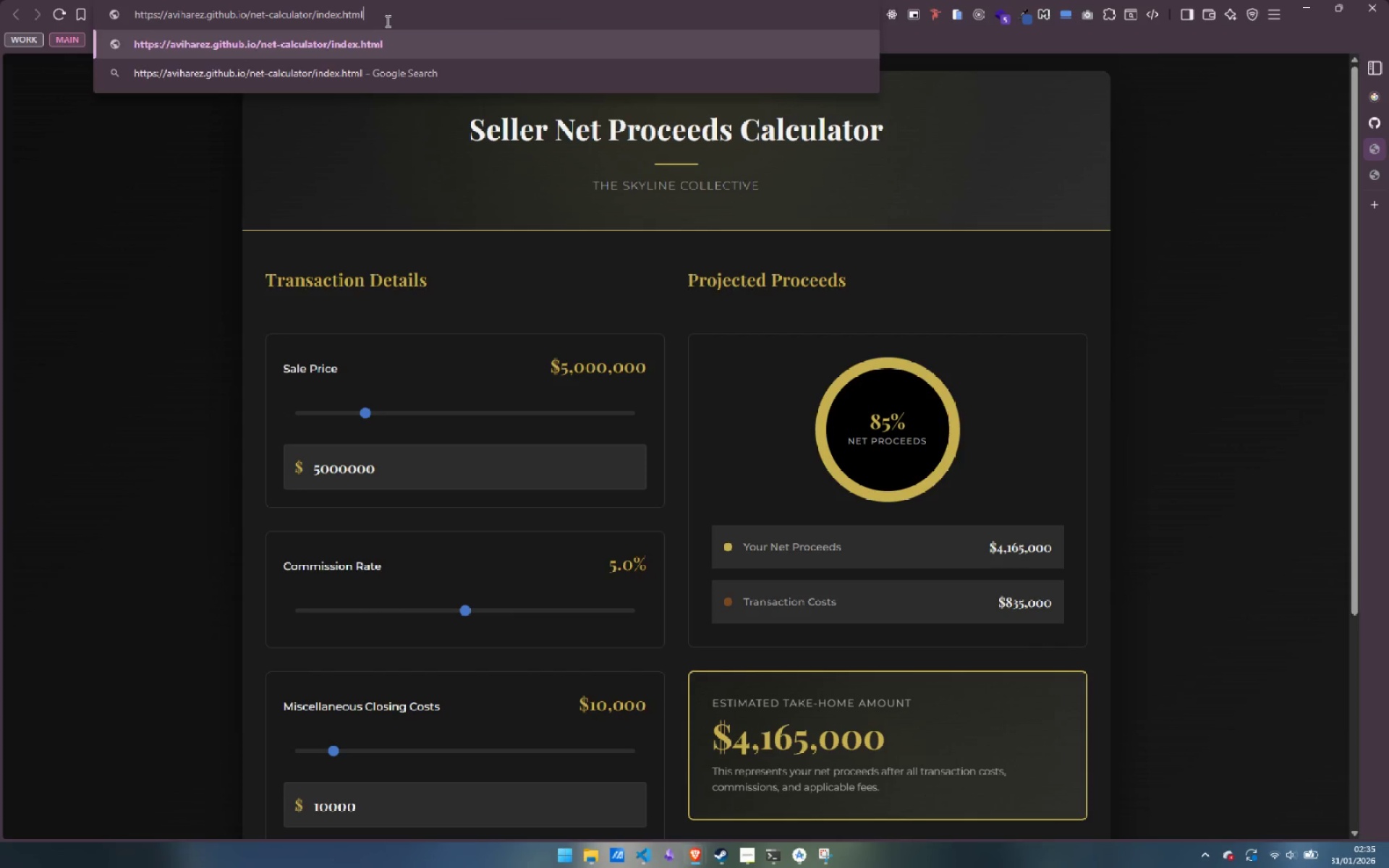 
key(Enter)
 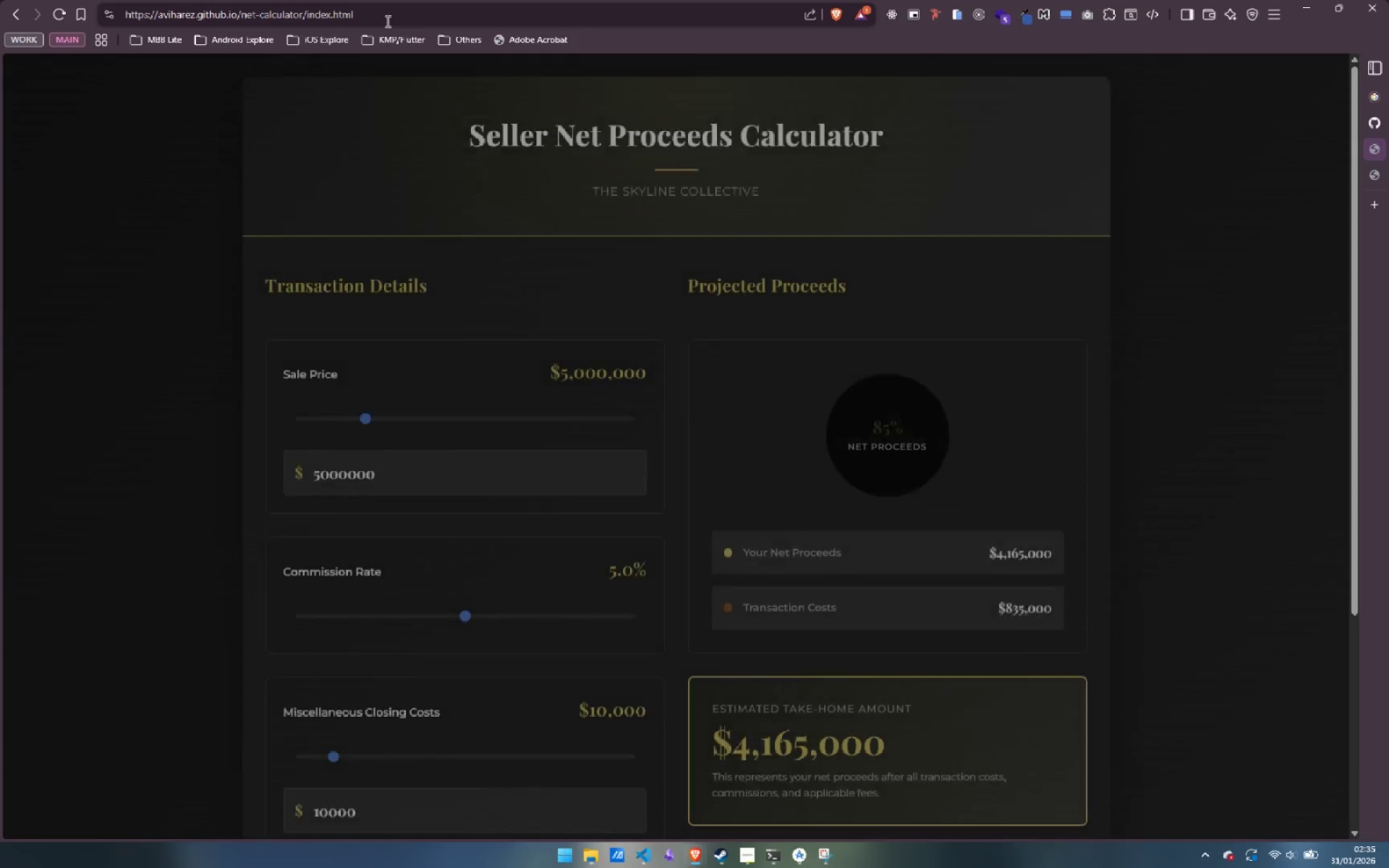 
left_click([386, 21])
 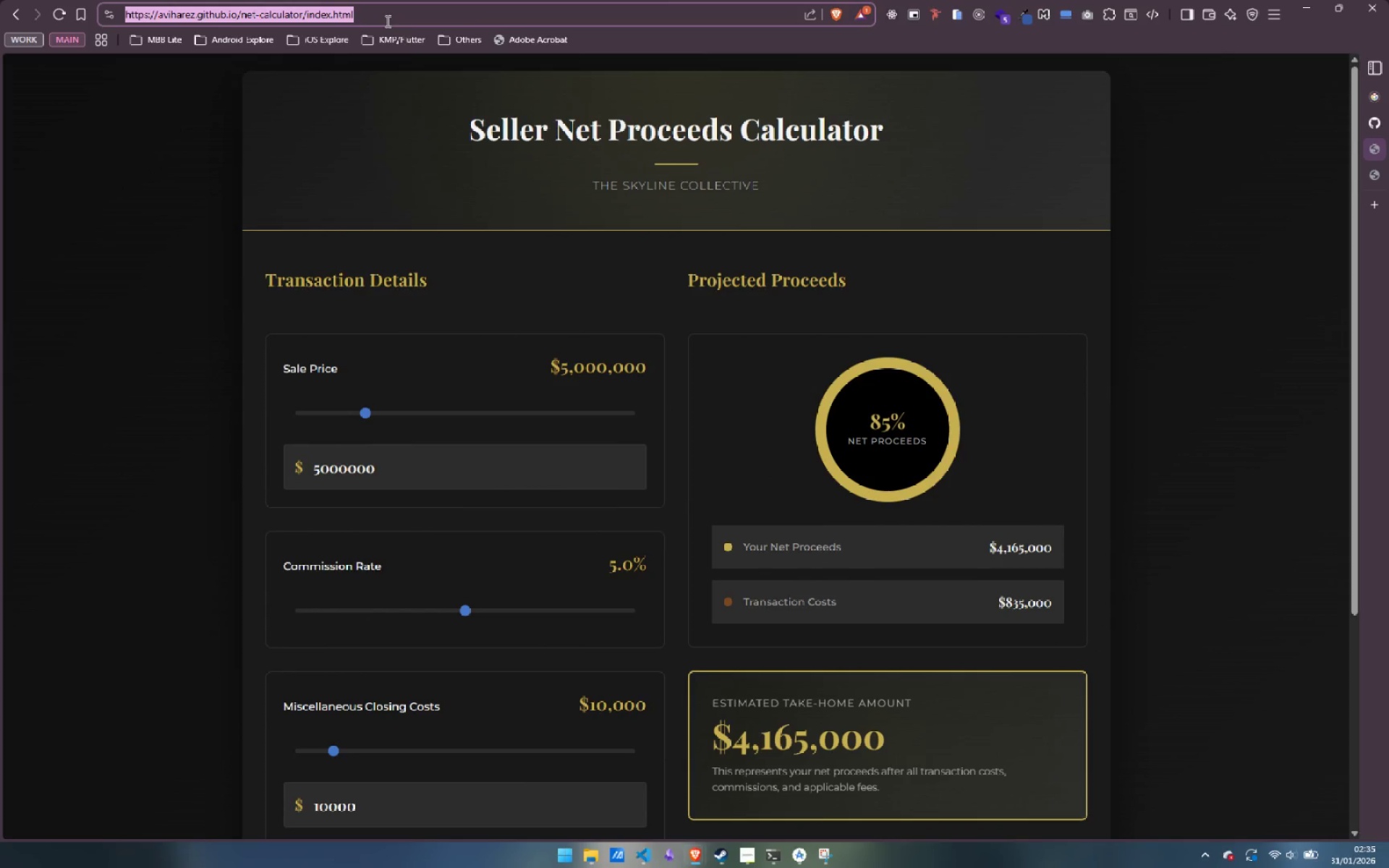 
key(Control+C)
 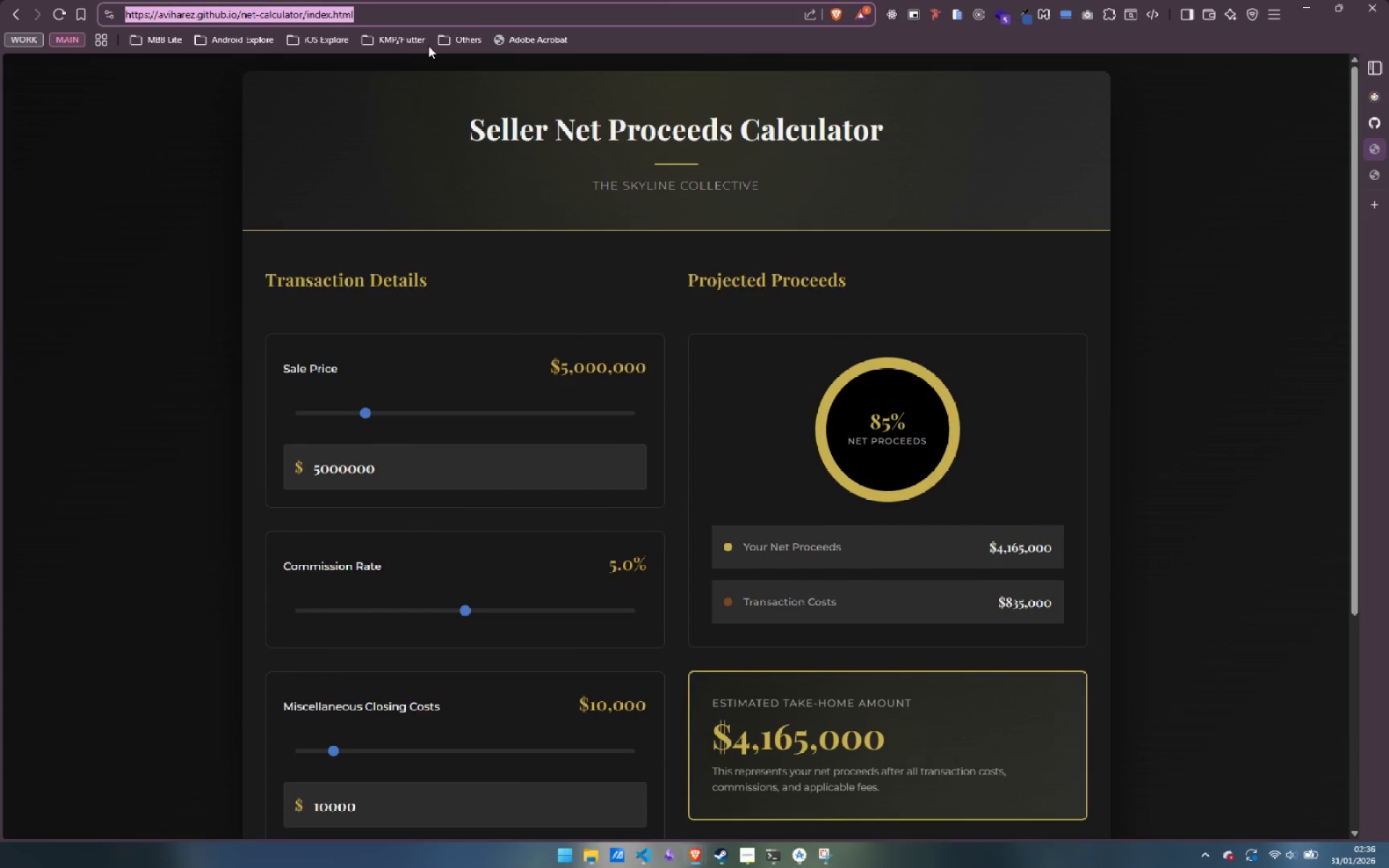 
key(Control+ControlLeft)
 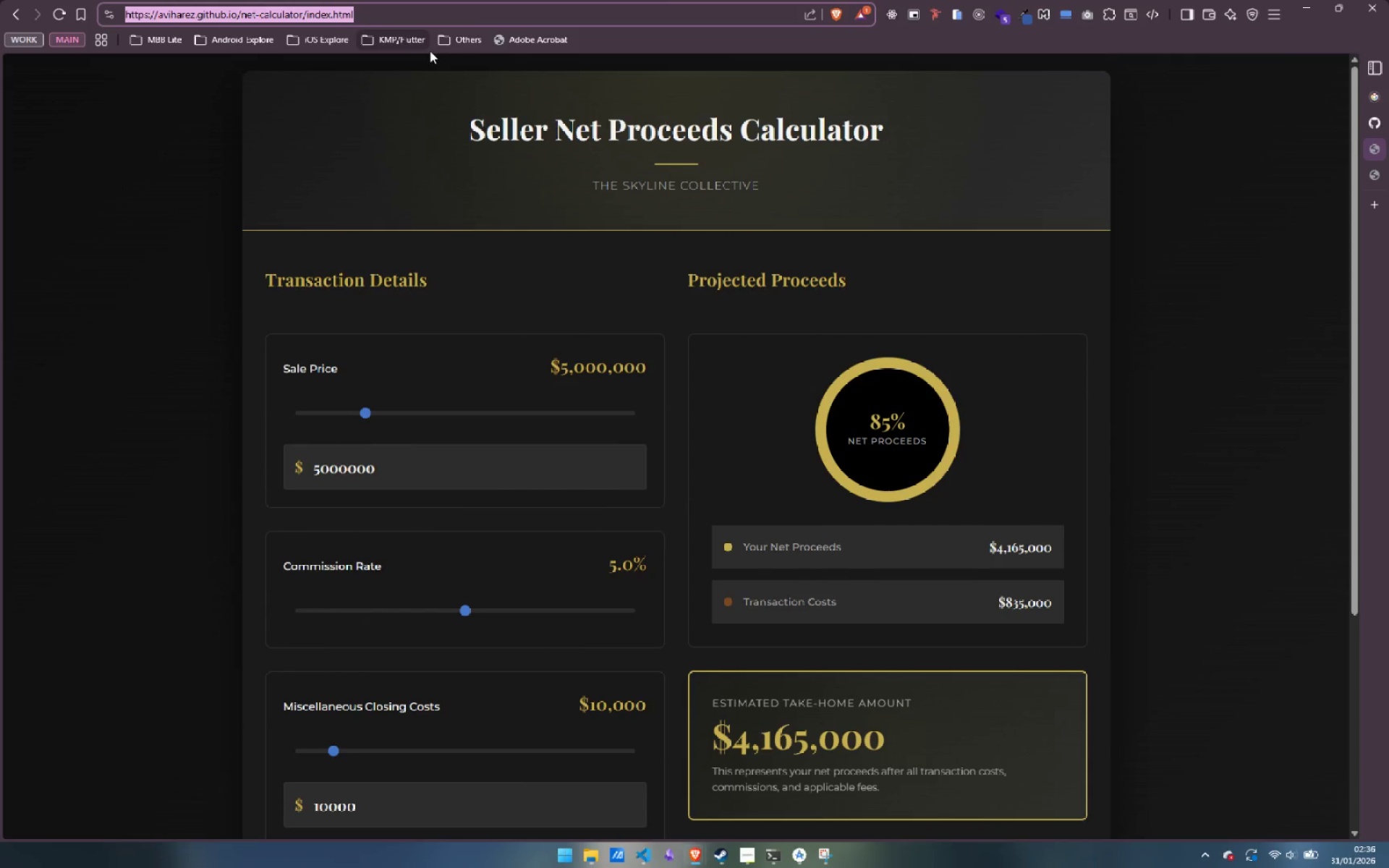 
key(Control+C)
 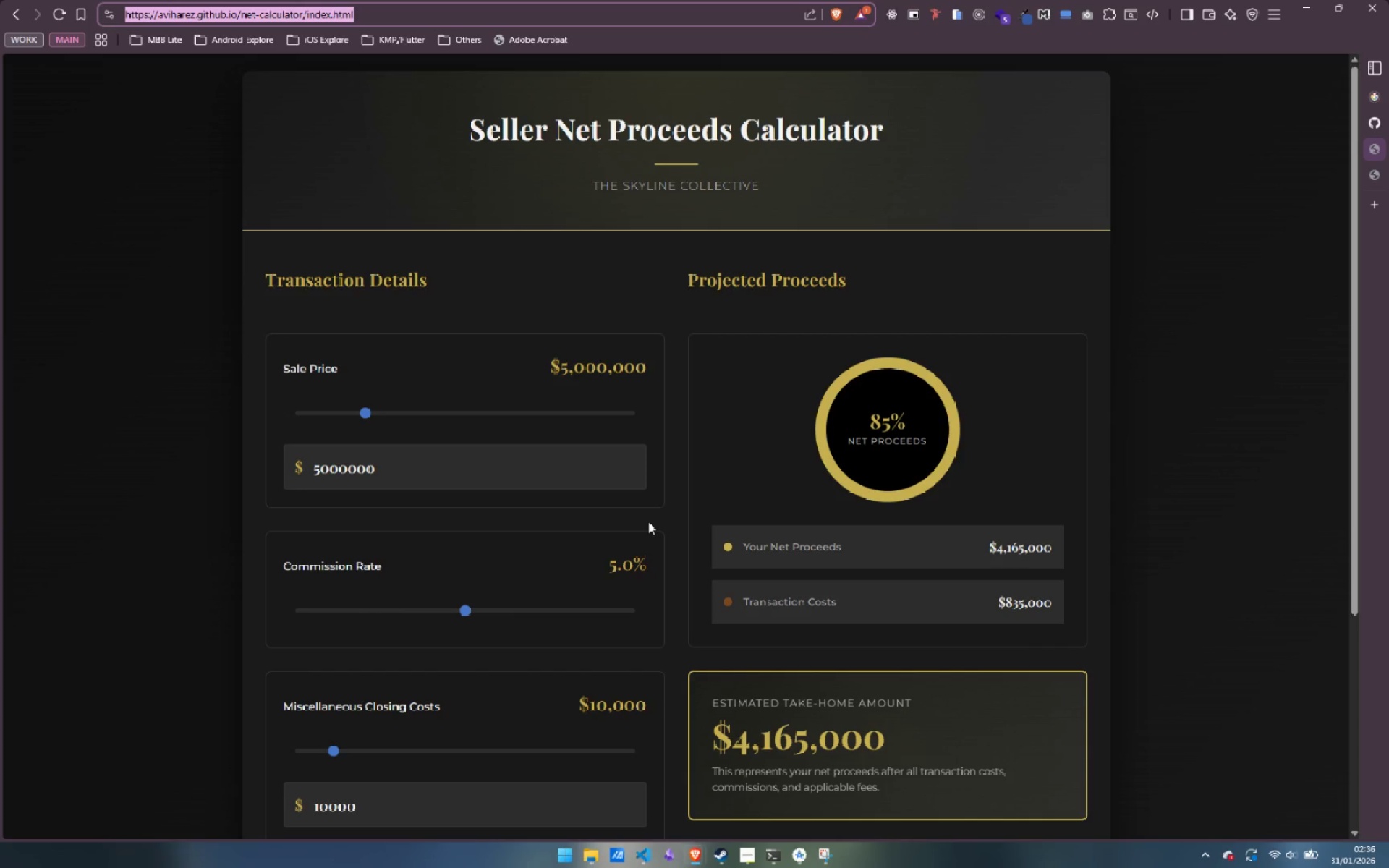 
wait(8.89)
 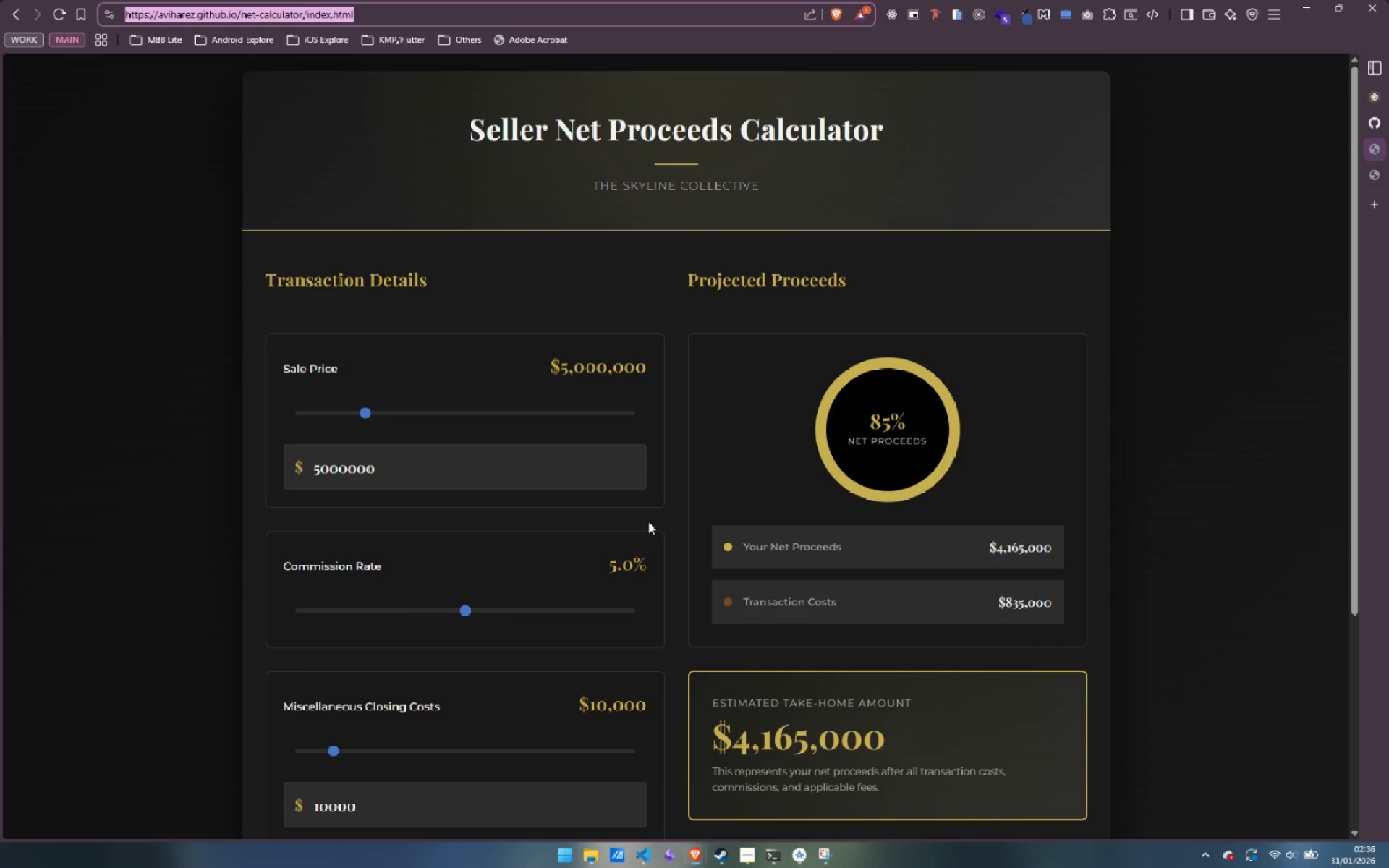 
left_click([800, 850])
 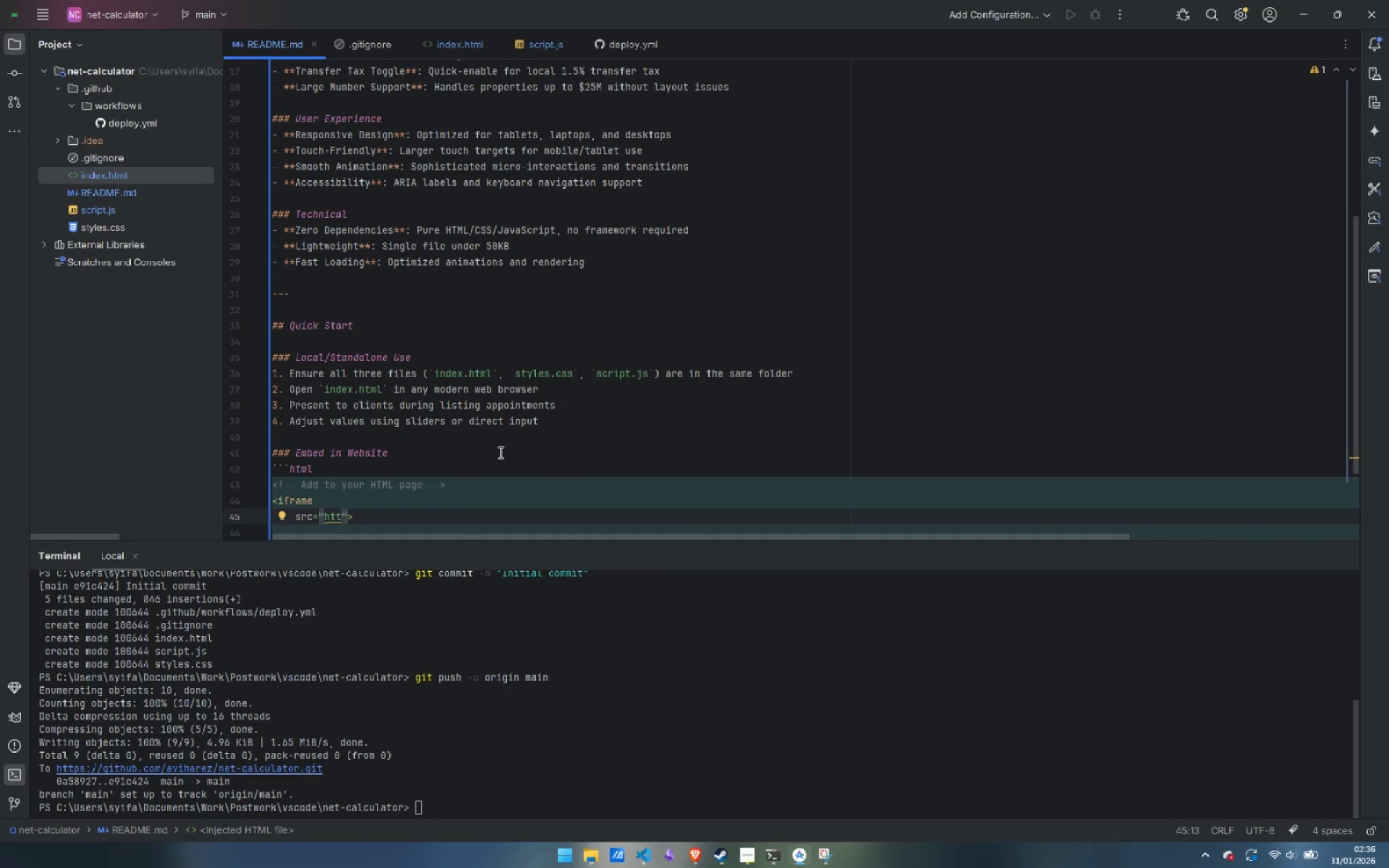 
key(Control+Backspace)
 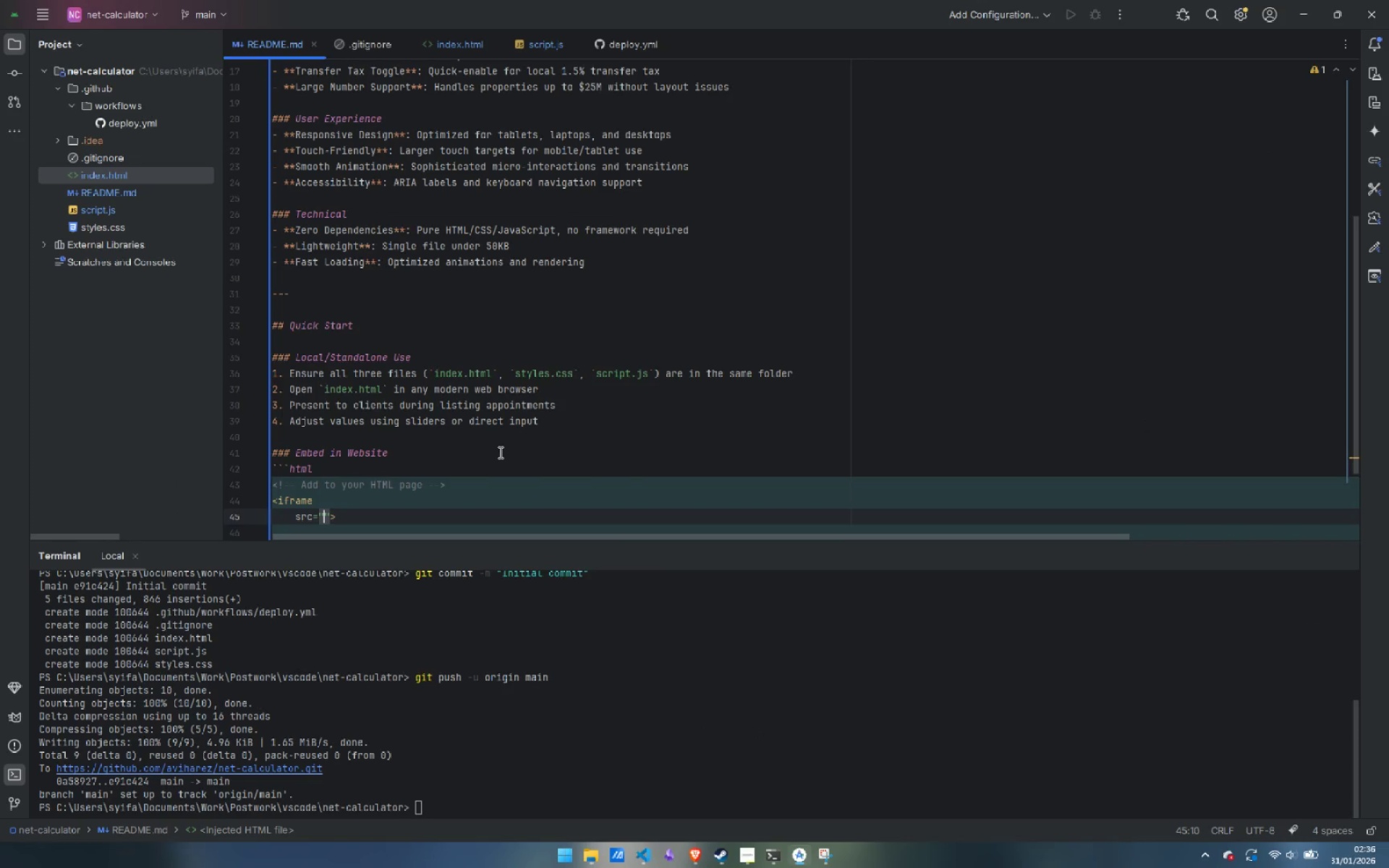 
key(Control+V)
 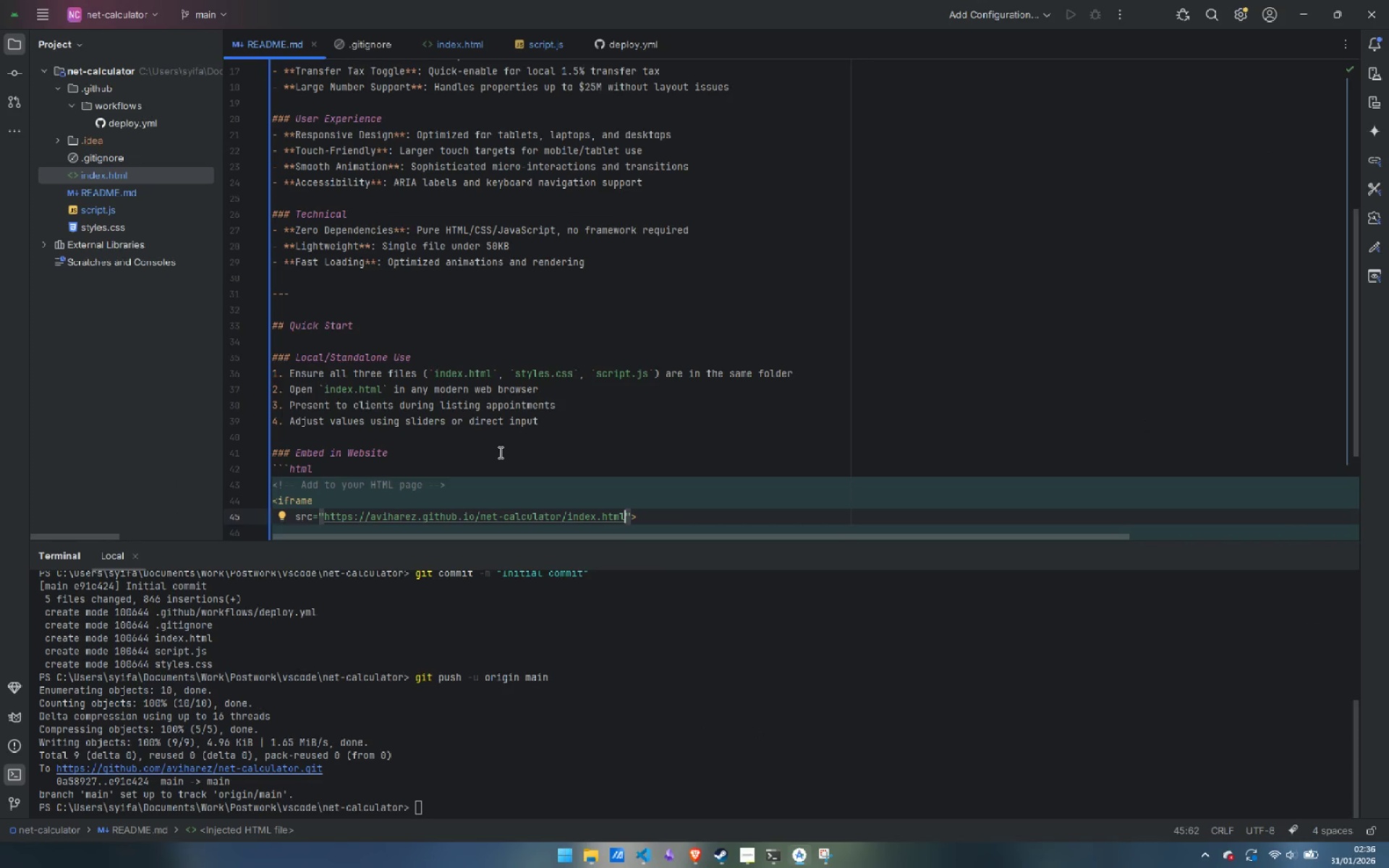 
key(ArrowRight)
 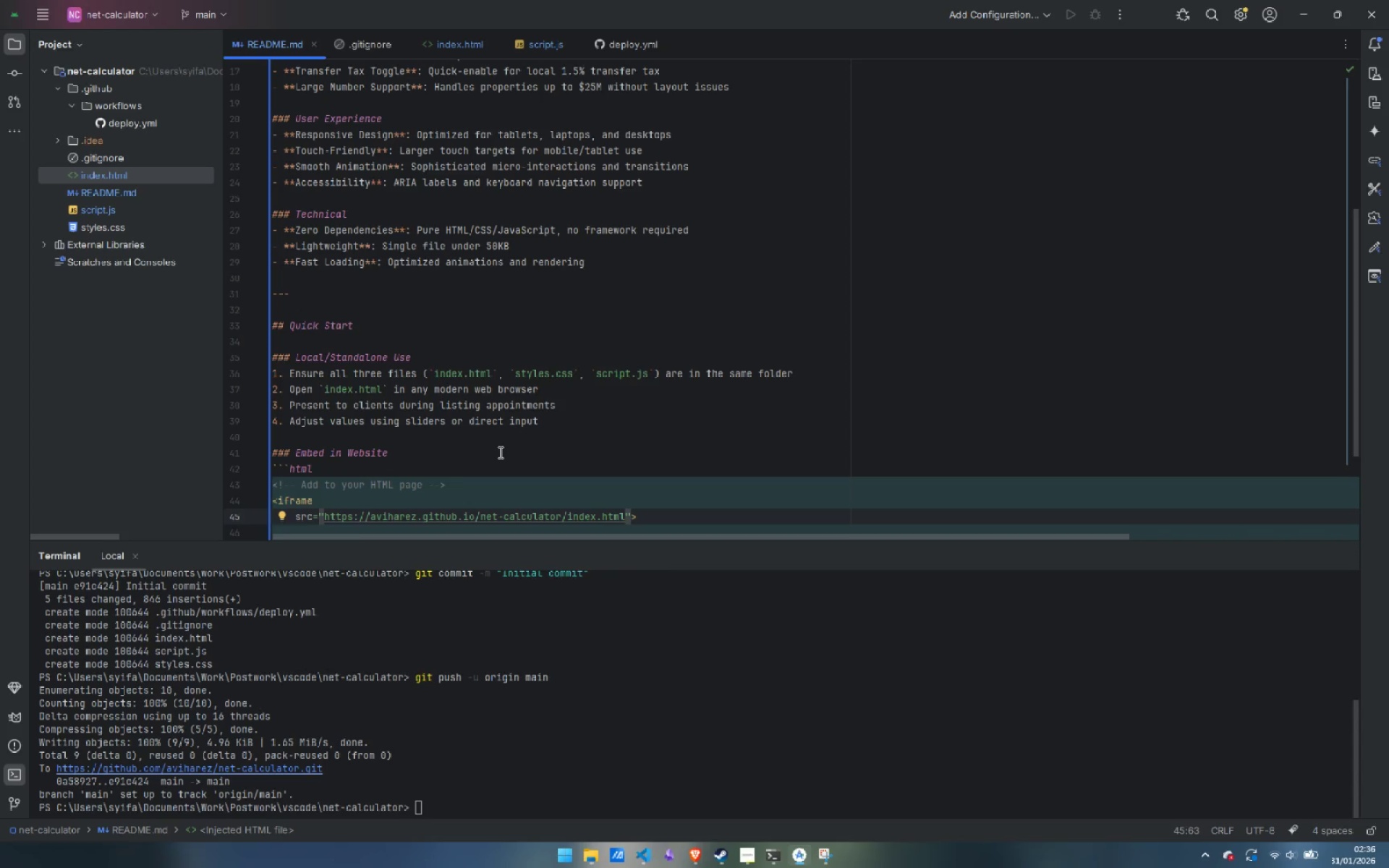 
key(ArrowRight)
 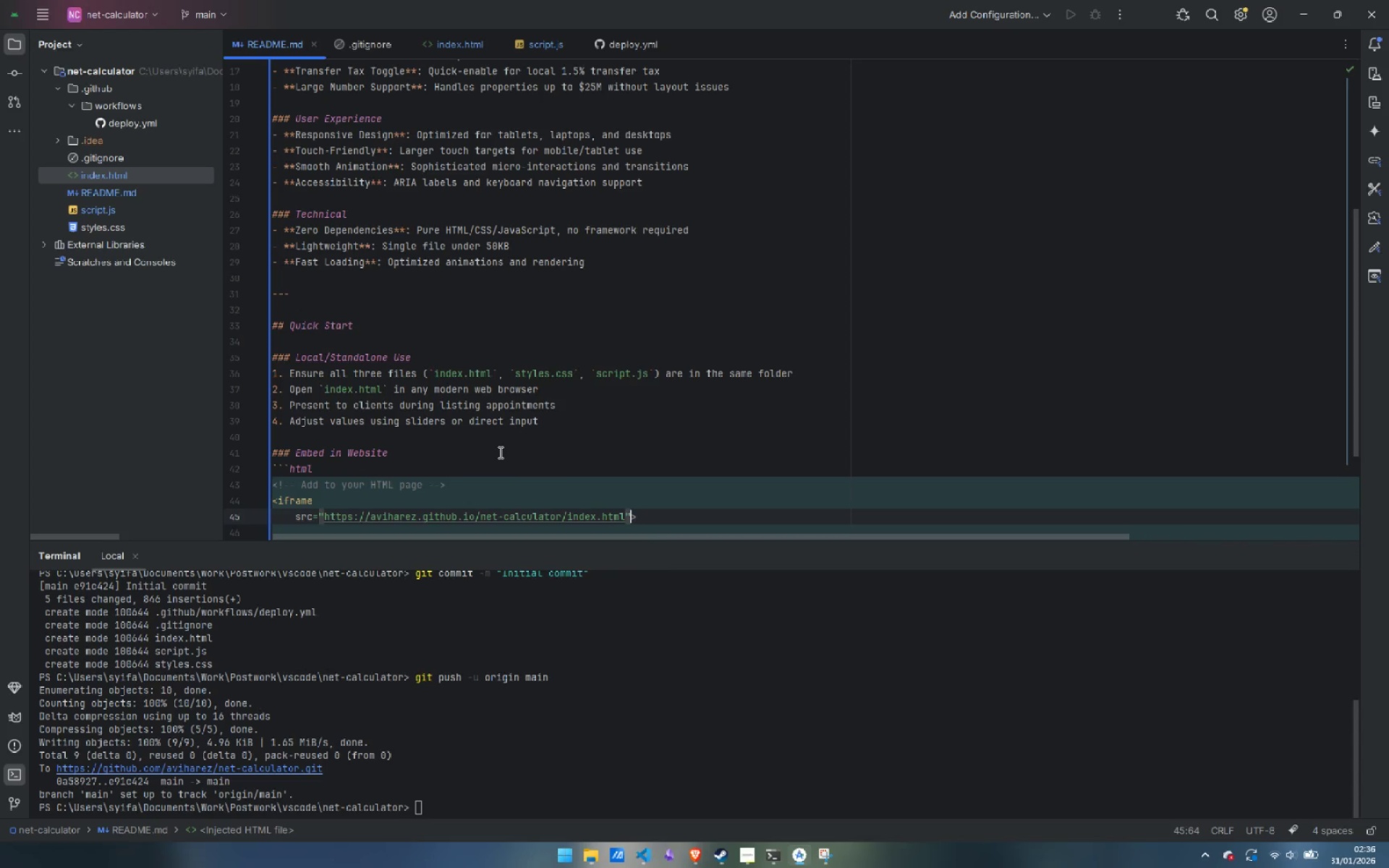 
key(ArrowLeft)
 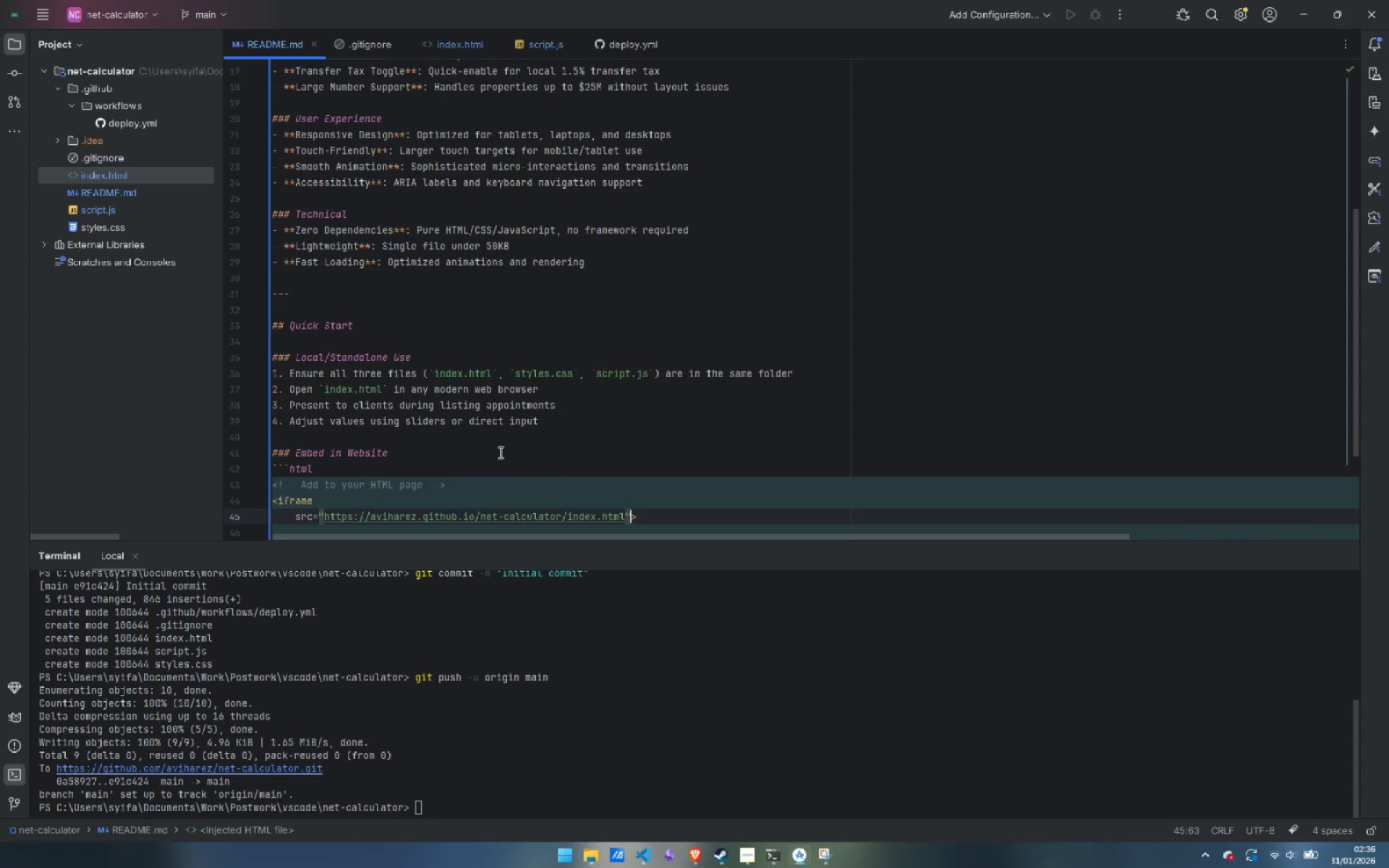 
key(Enter)
 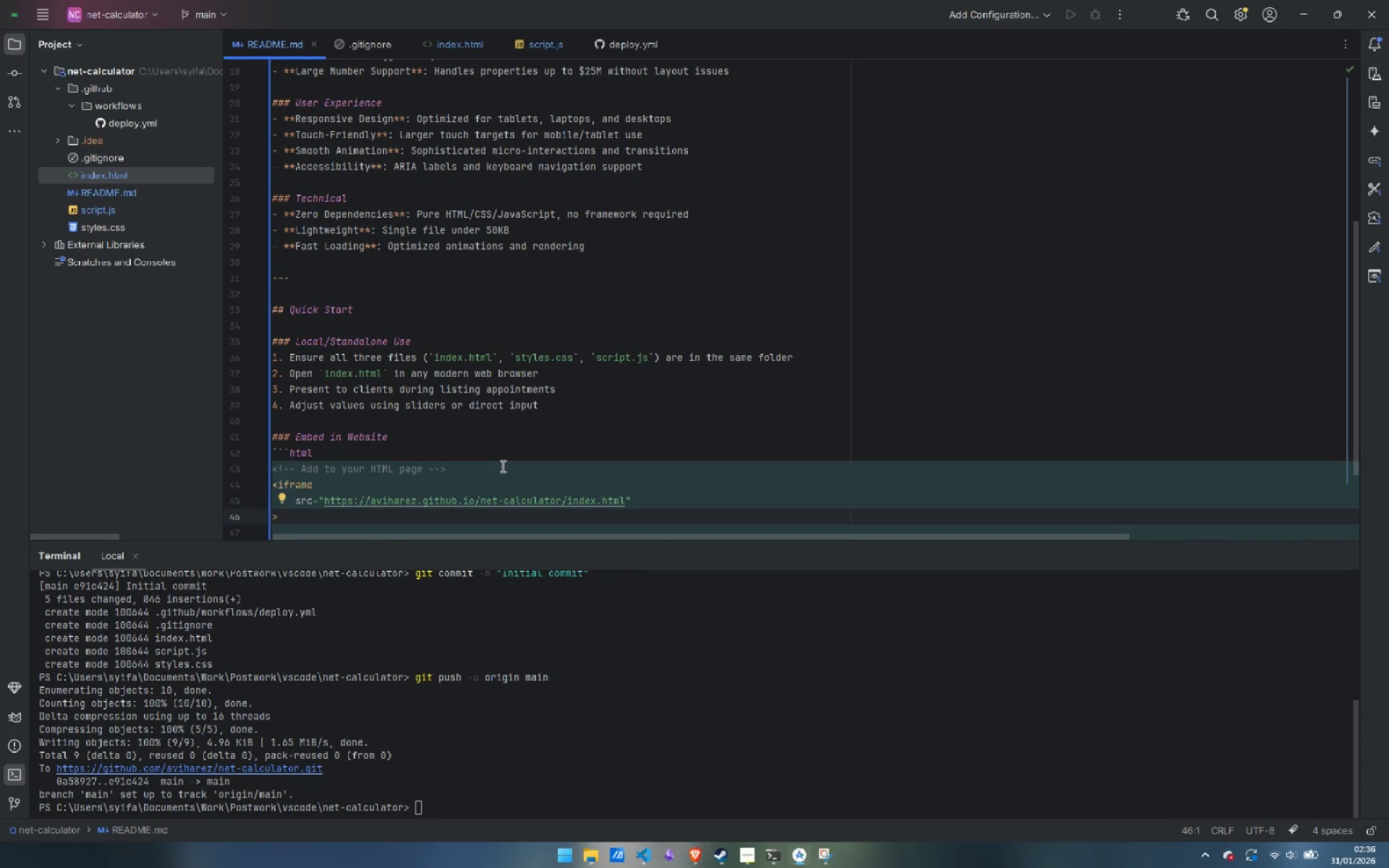 
left_click([650, 495])
 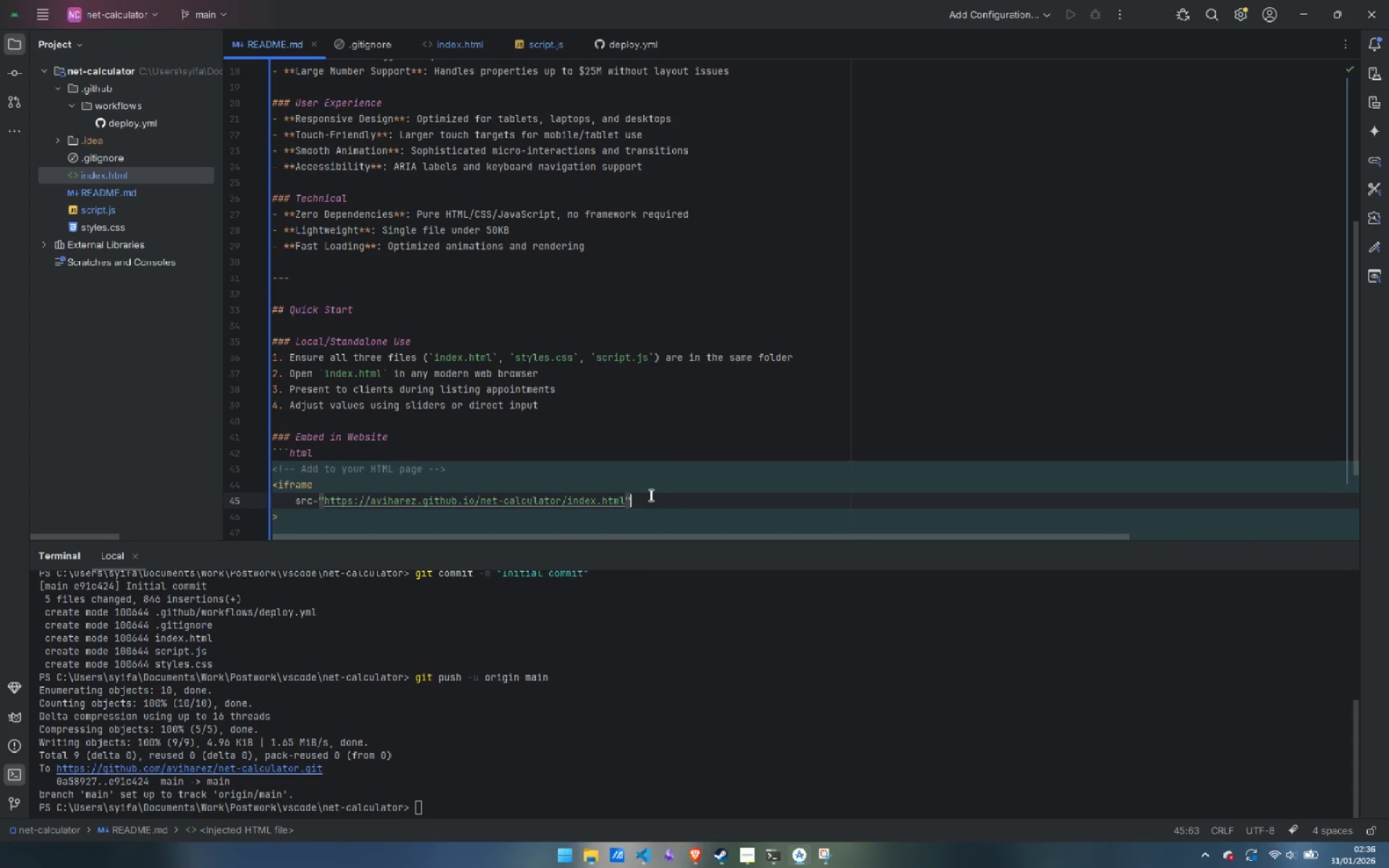 
key(Enter)
 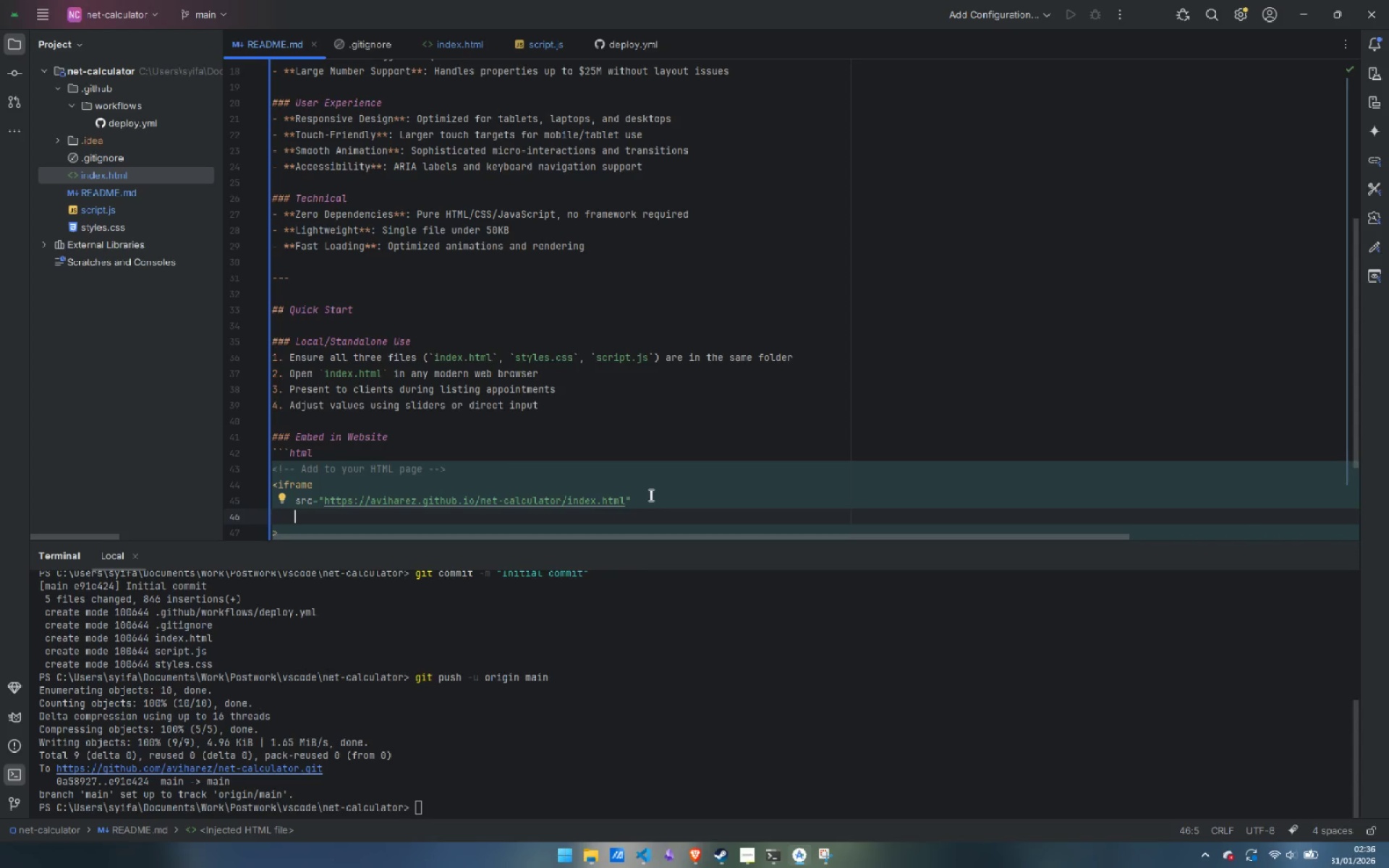 
type(wit)
 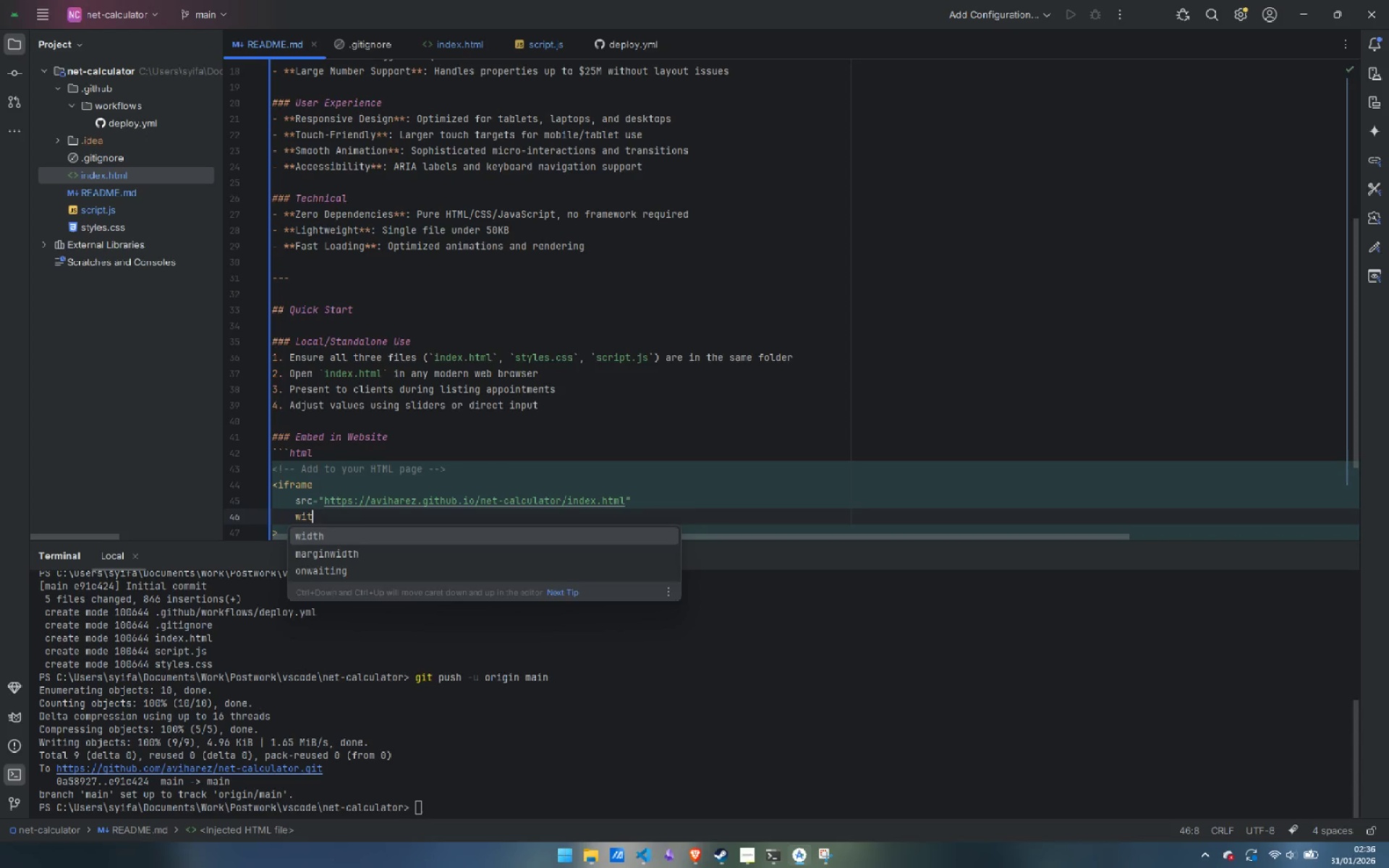 
key(Enter)
 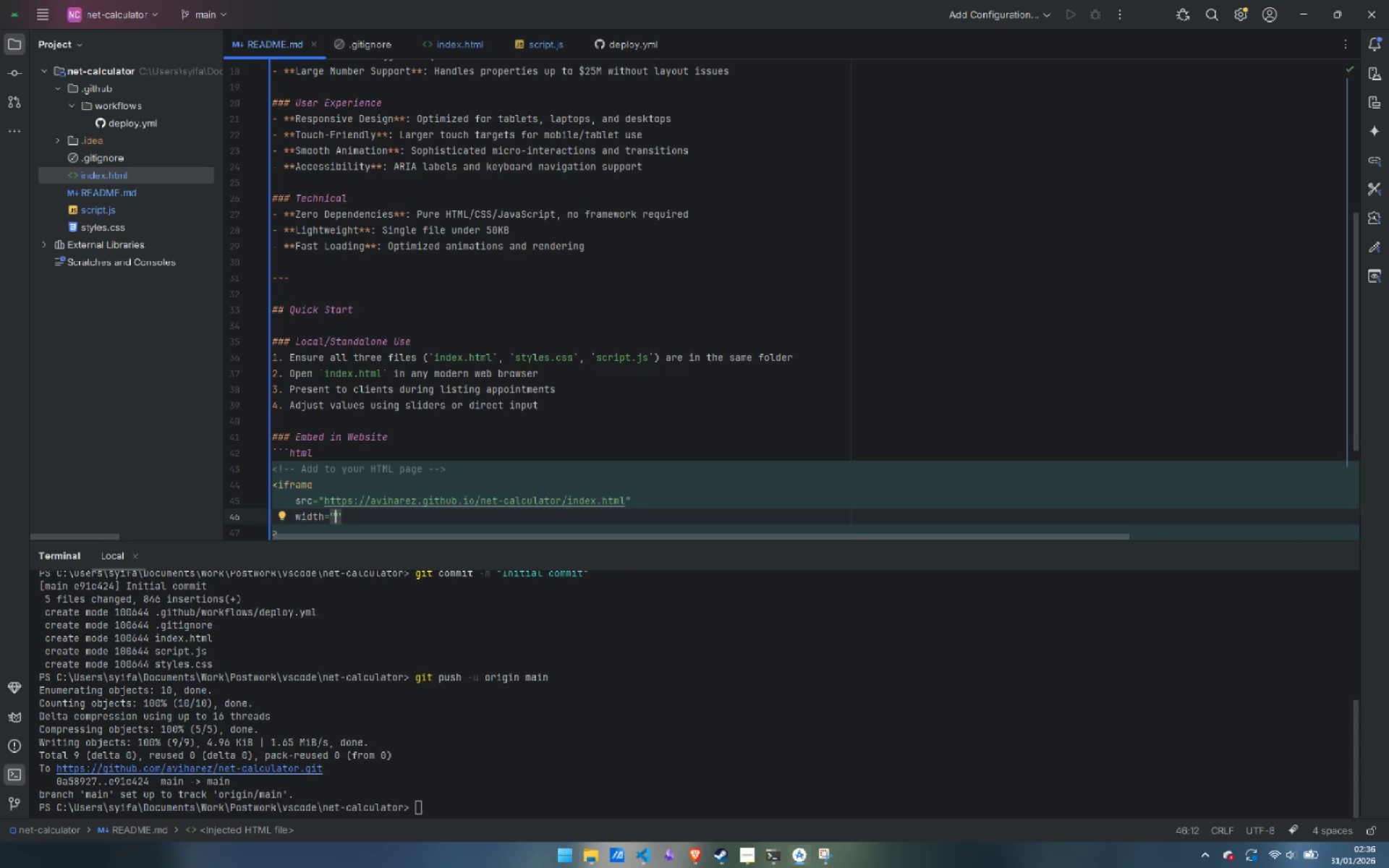 
type(100%)
 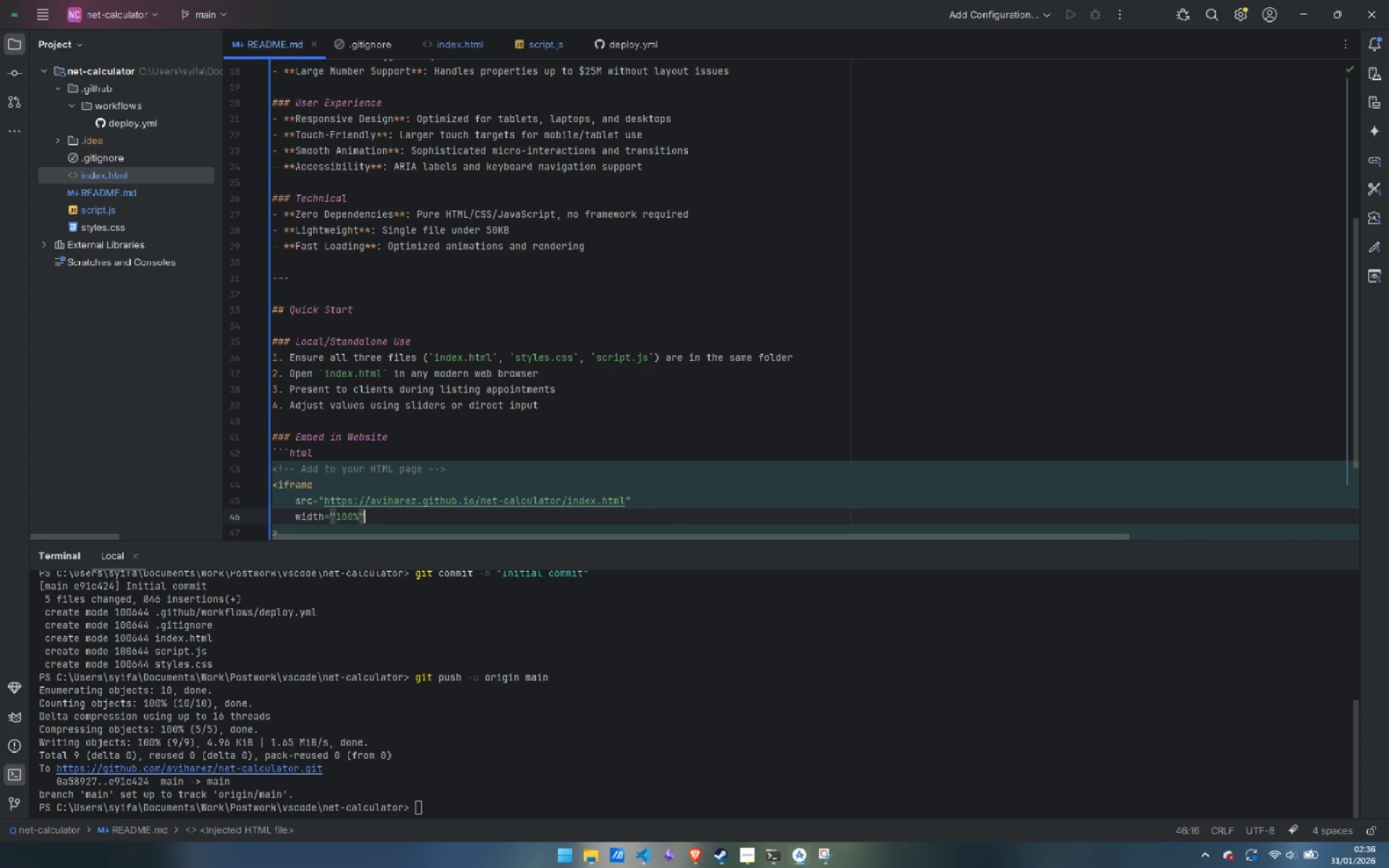 
 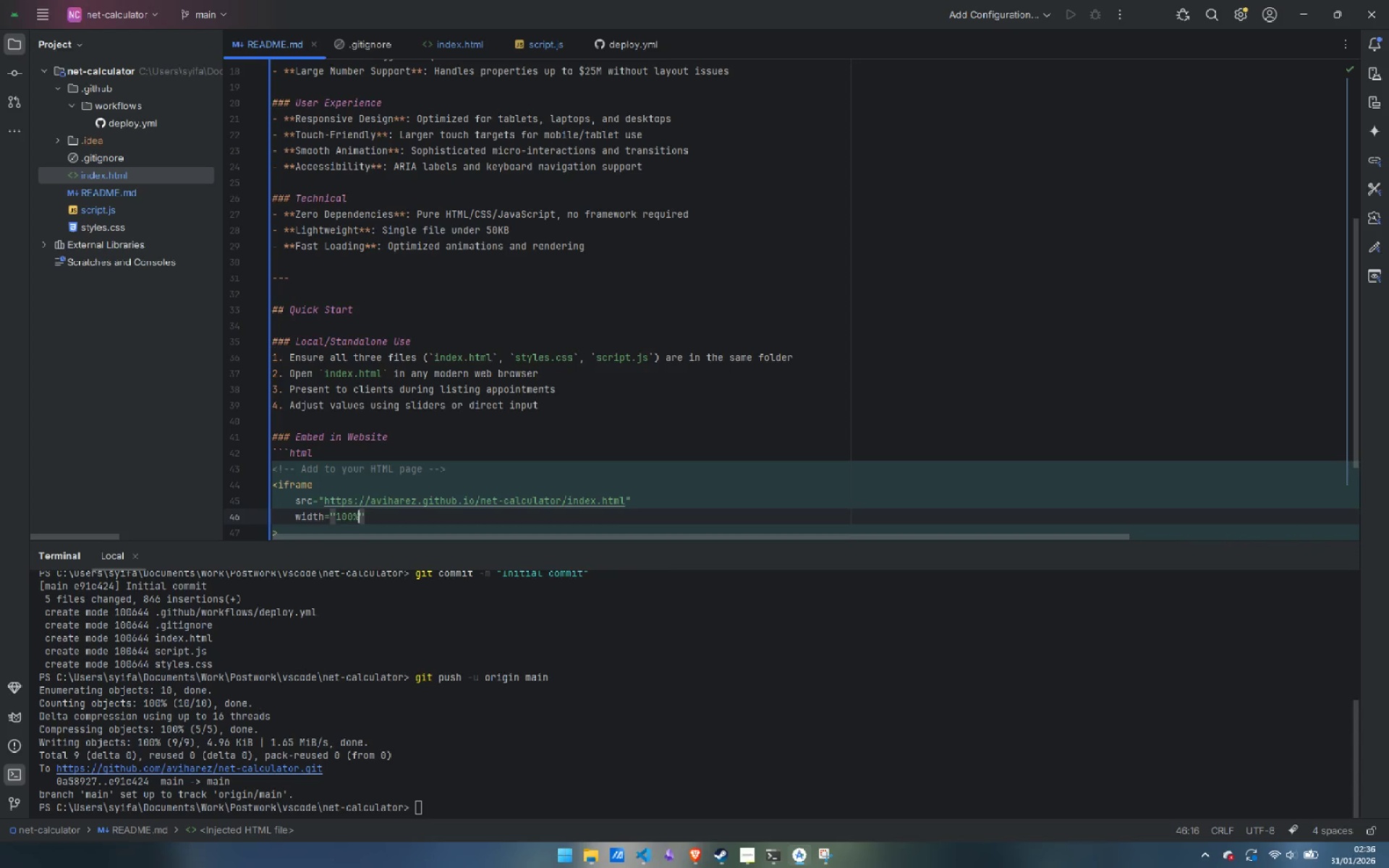 
key(ArrowRight)
 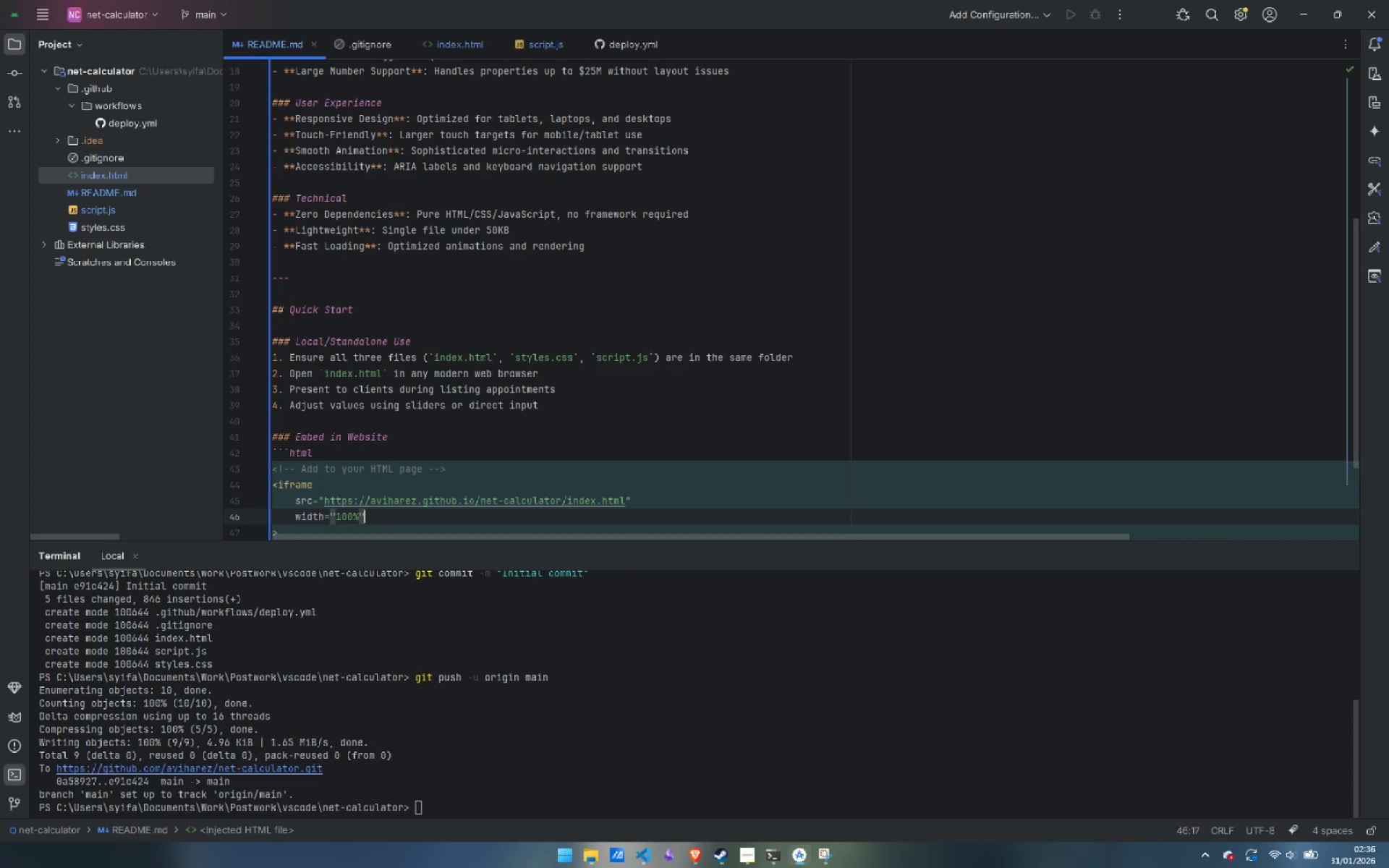 
key(Enter)
 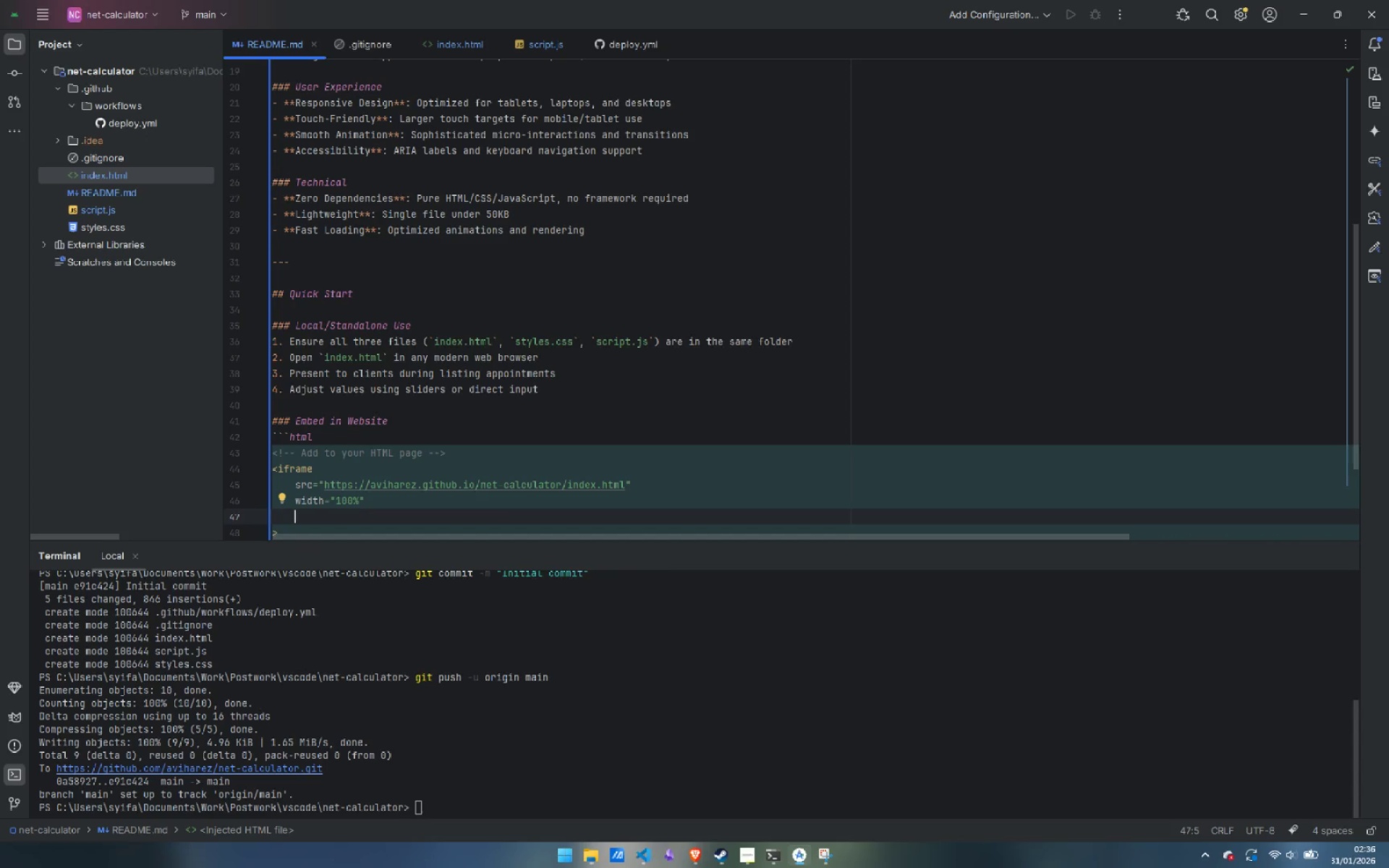 
type(height)
 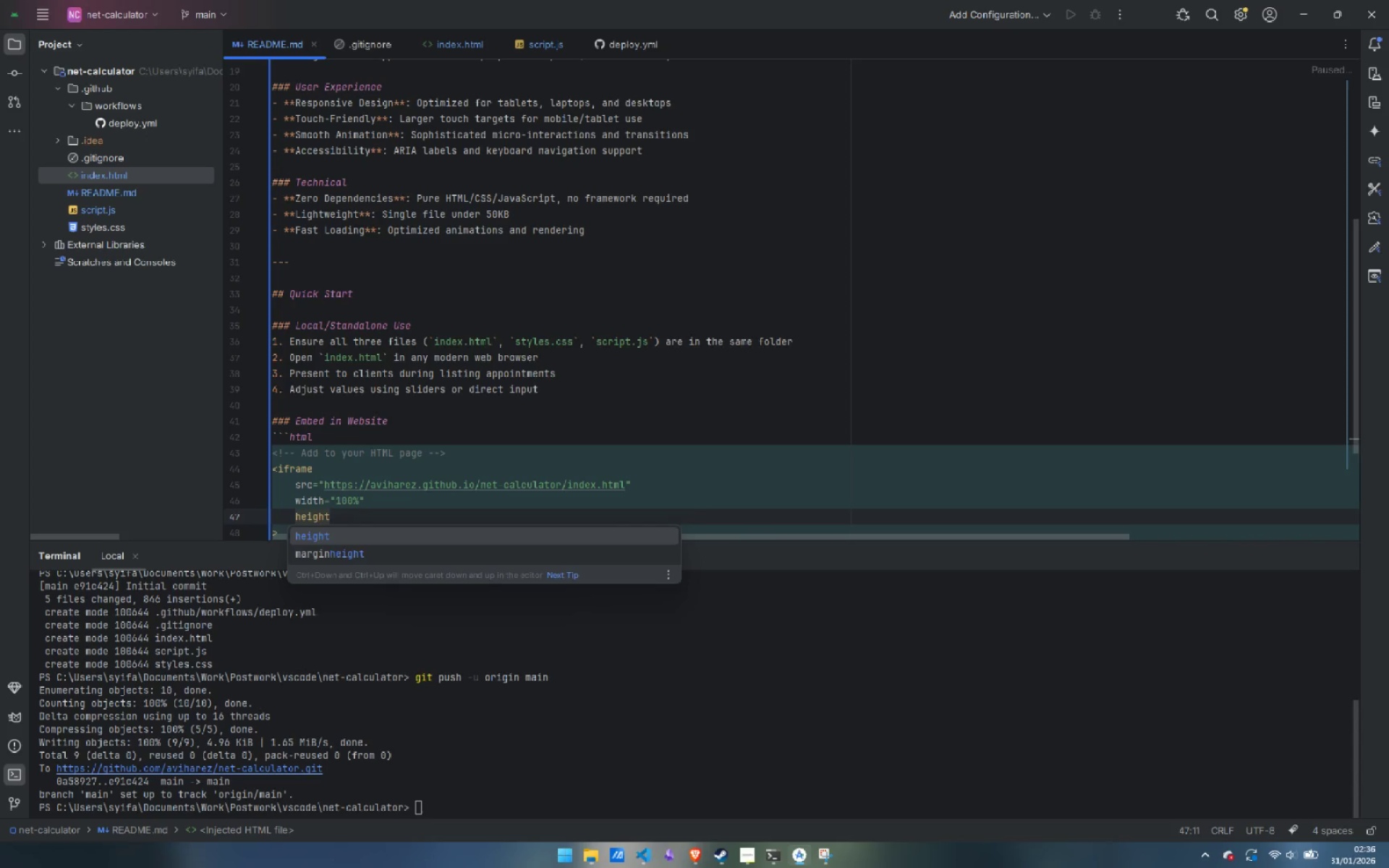 
key(Enter)
 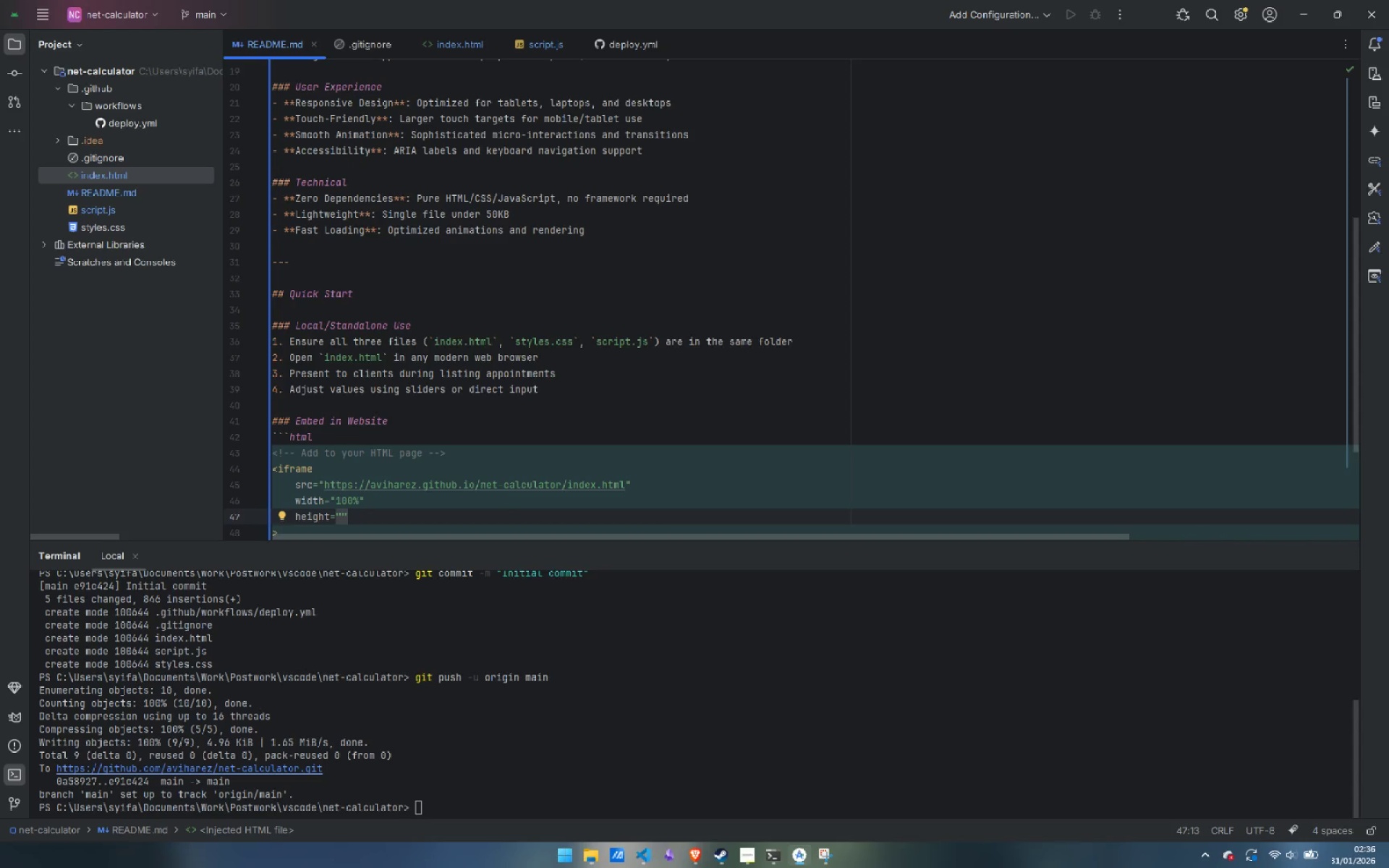 
type(1200px)
 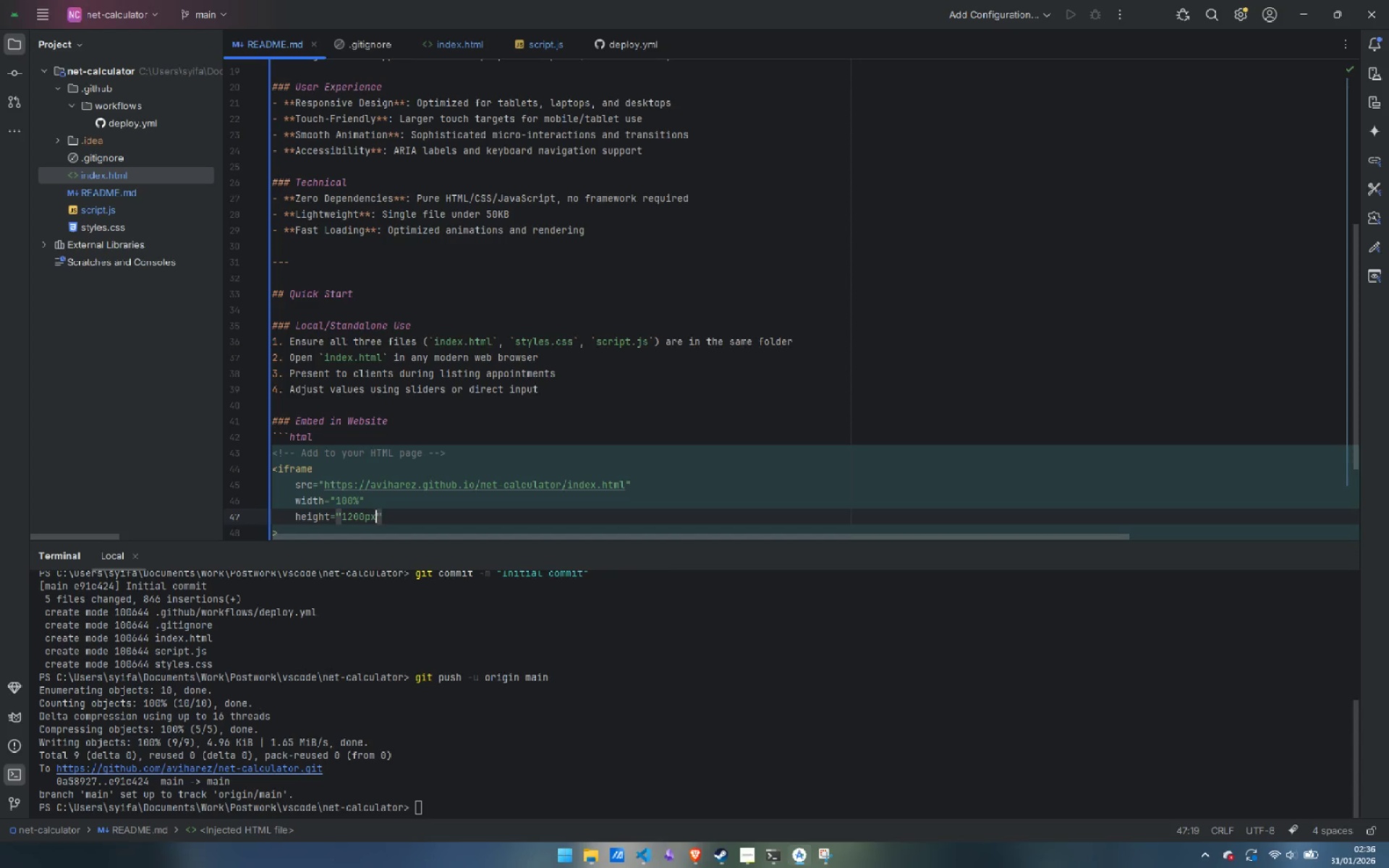 
key(ArrowRight)
 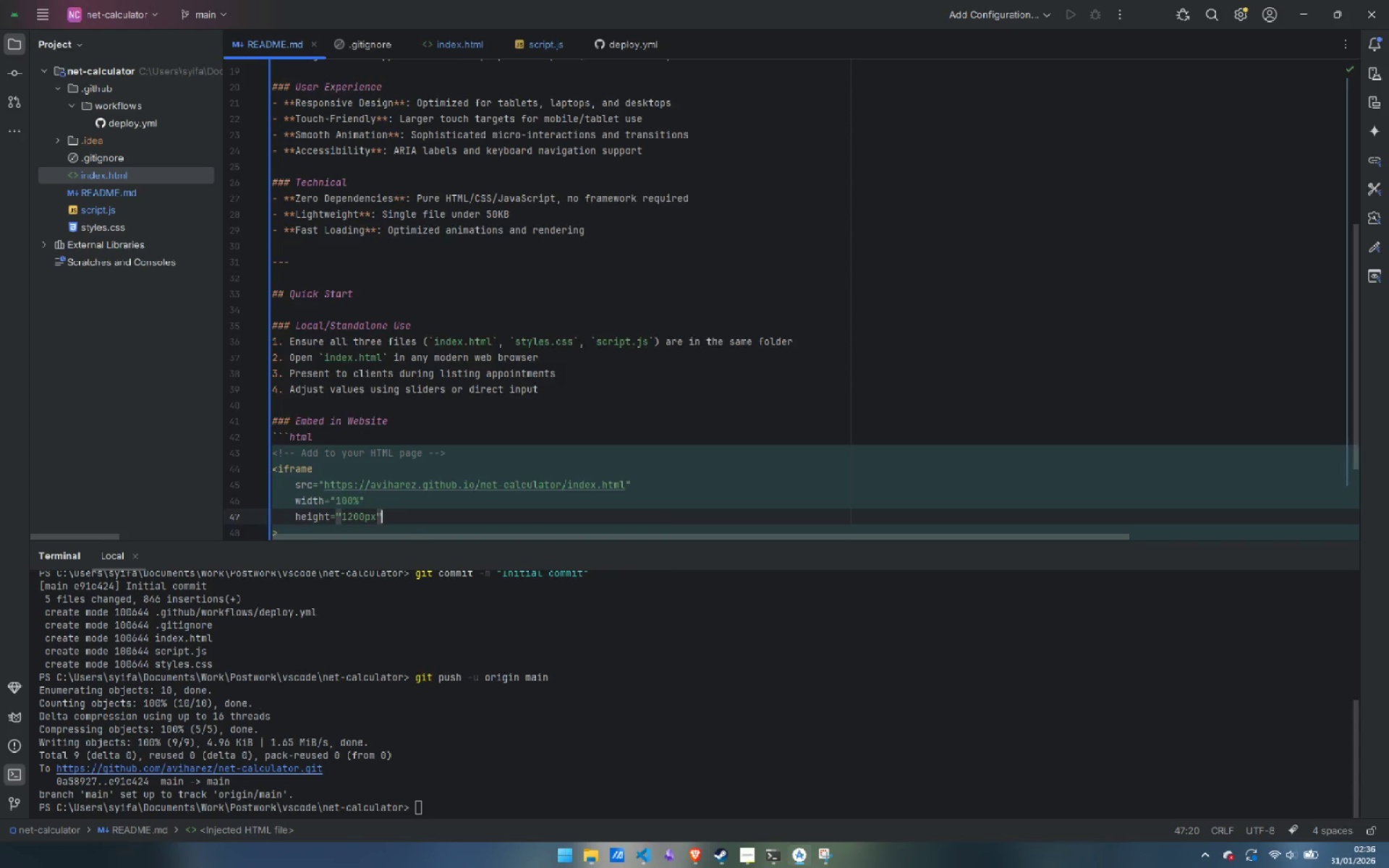 
key(Enter)
 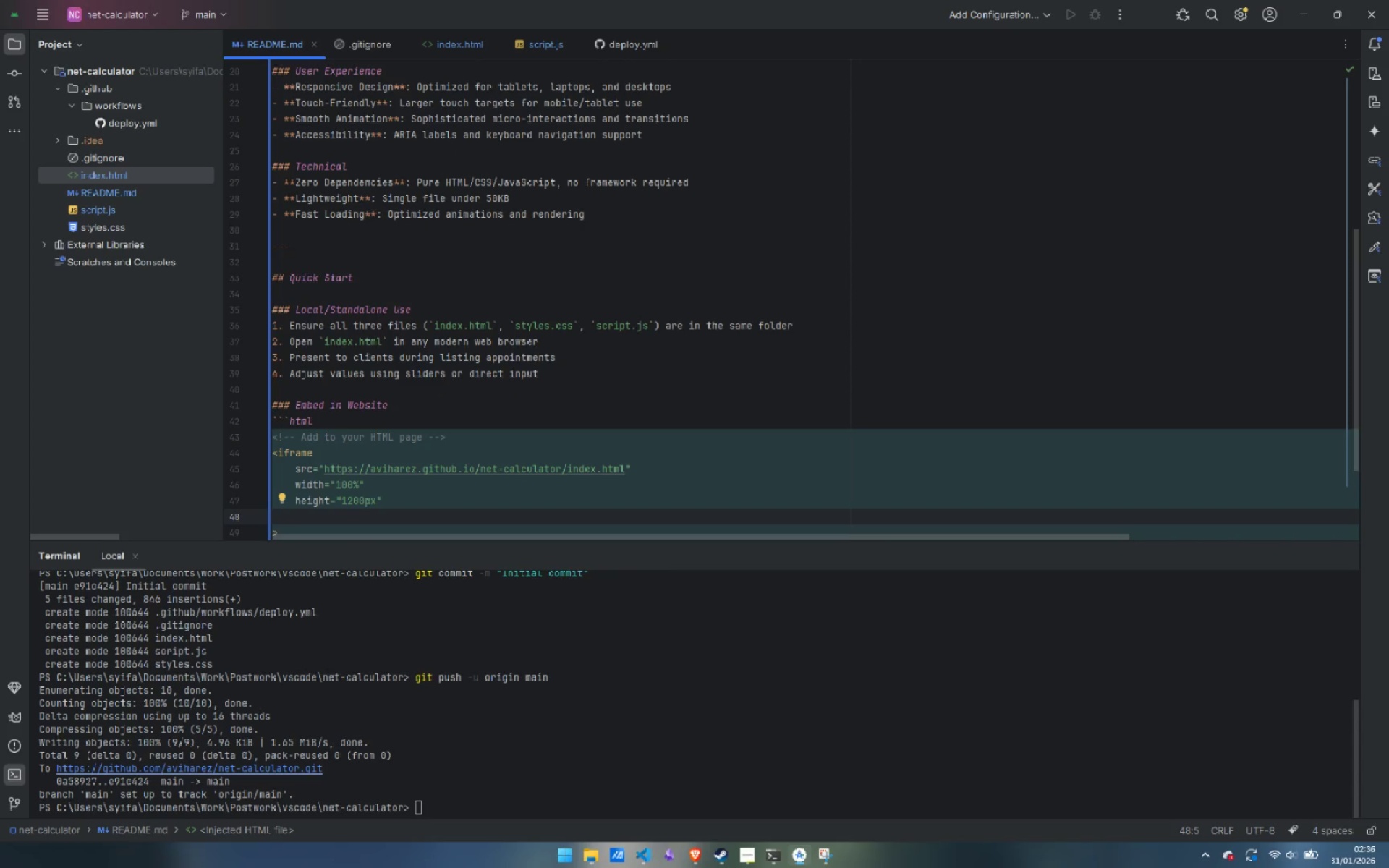 
type(frame)
 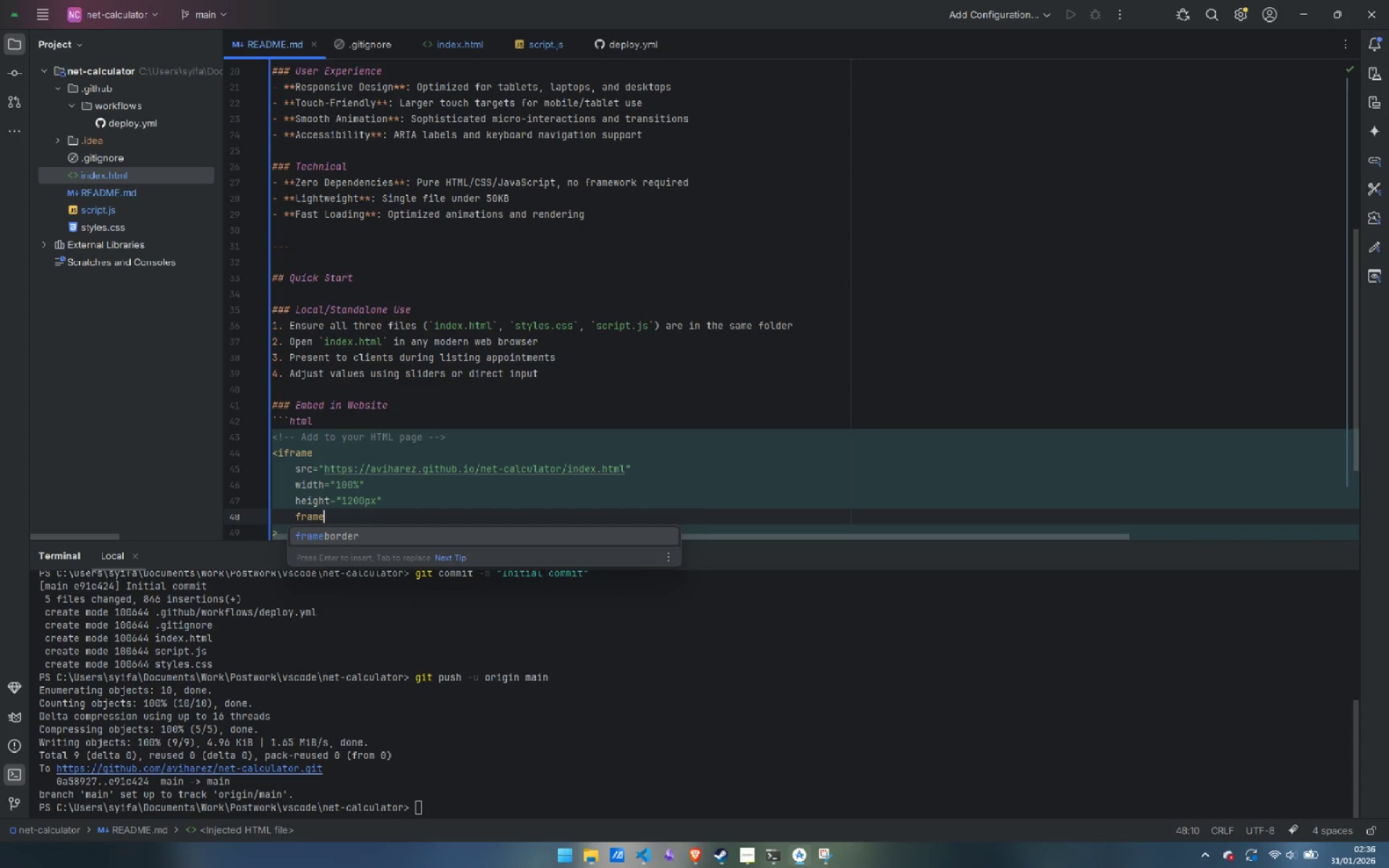 
key(Enter)
 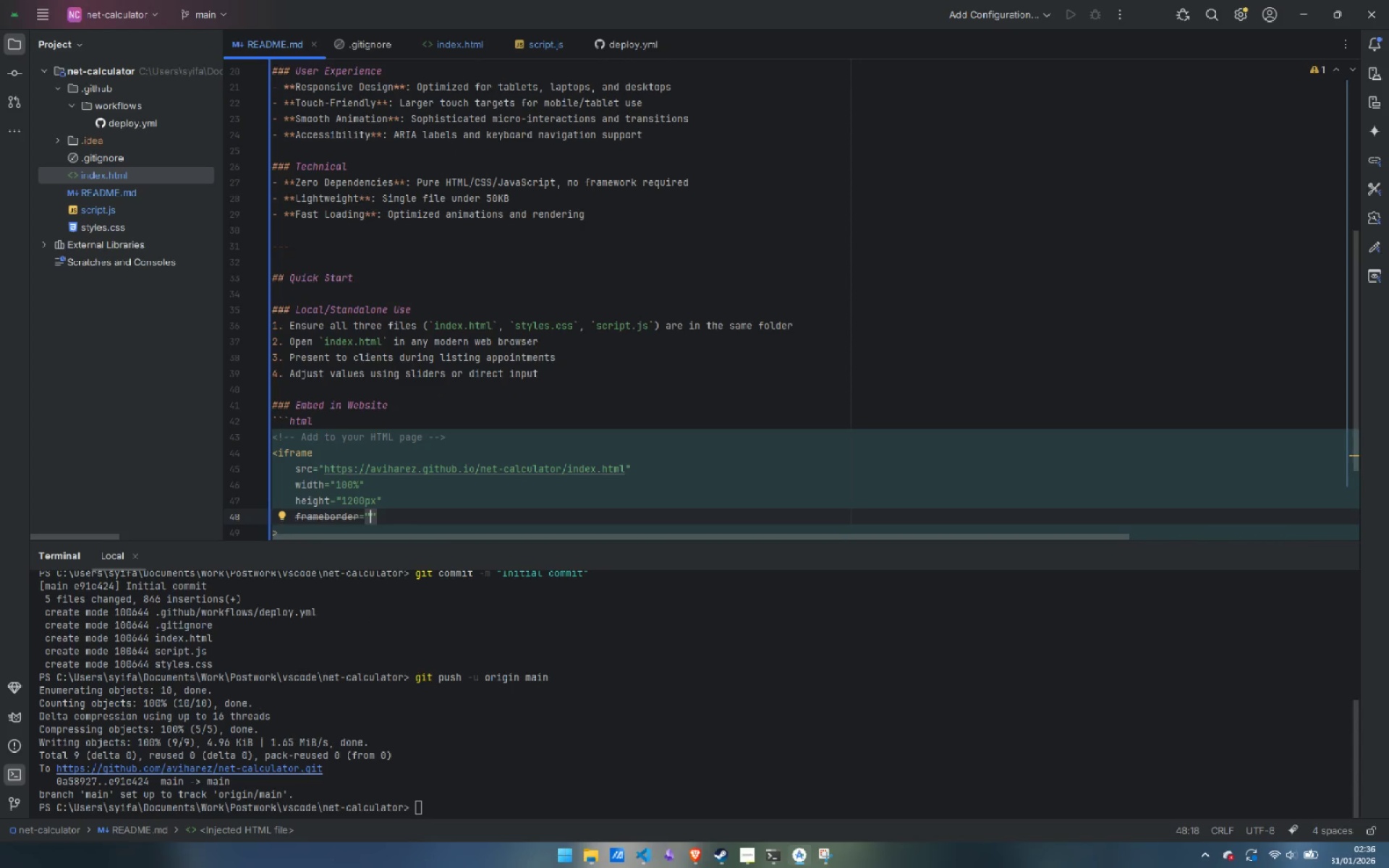 
key(0)
 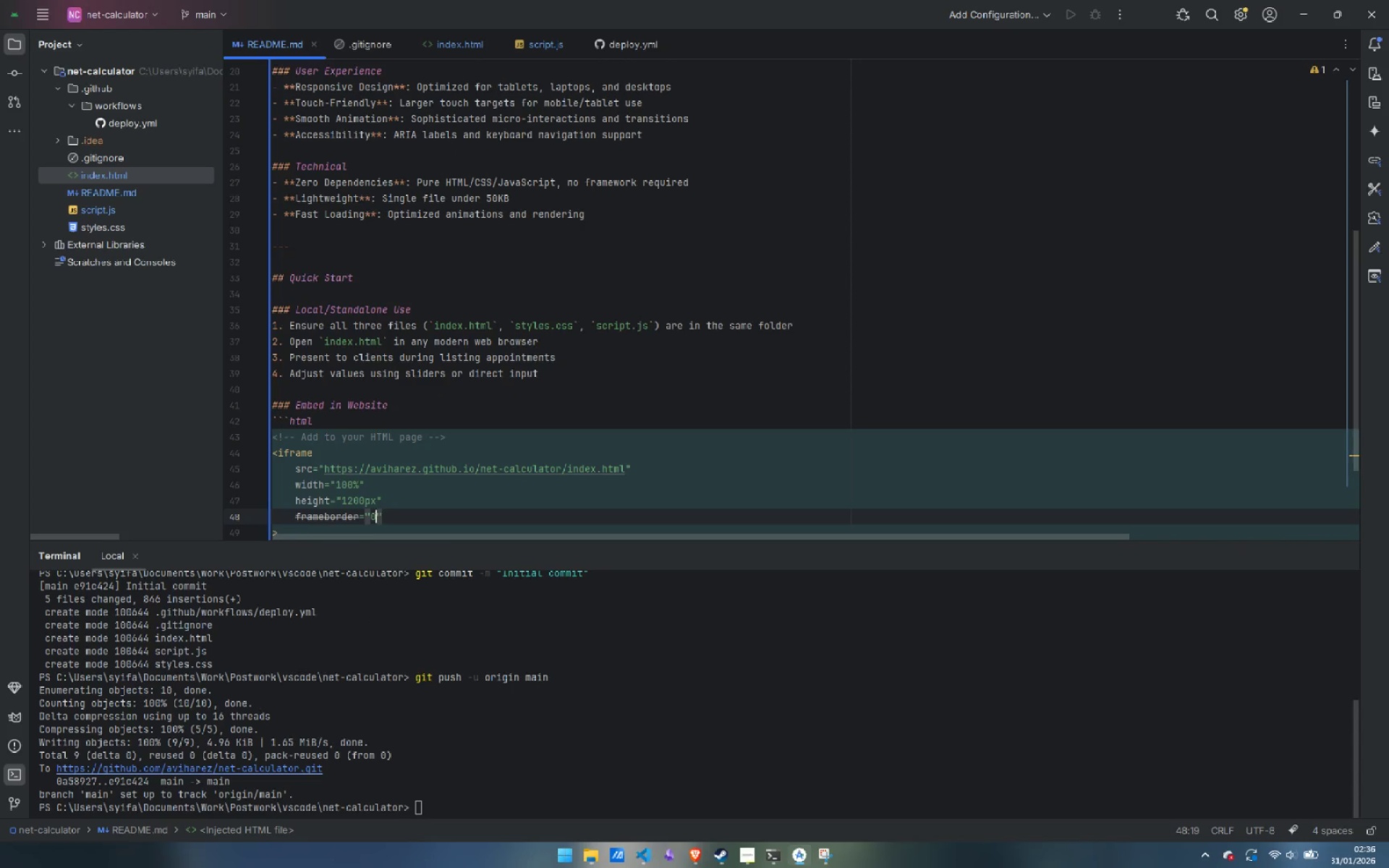 
key(ArrowRight)
 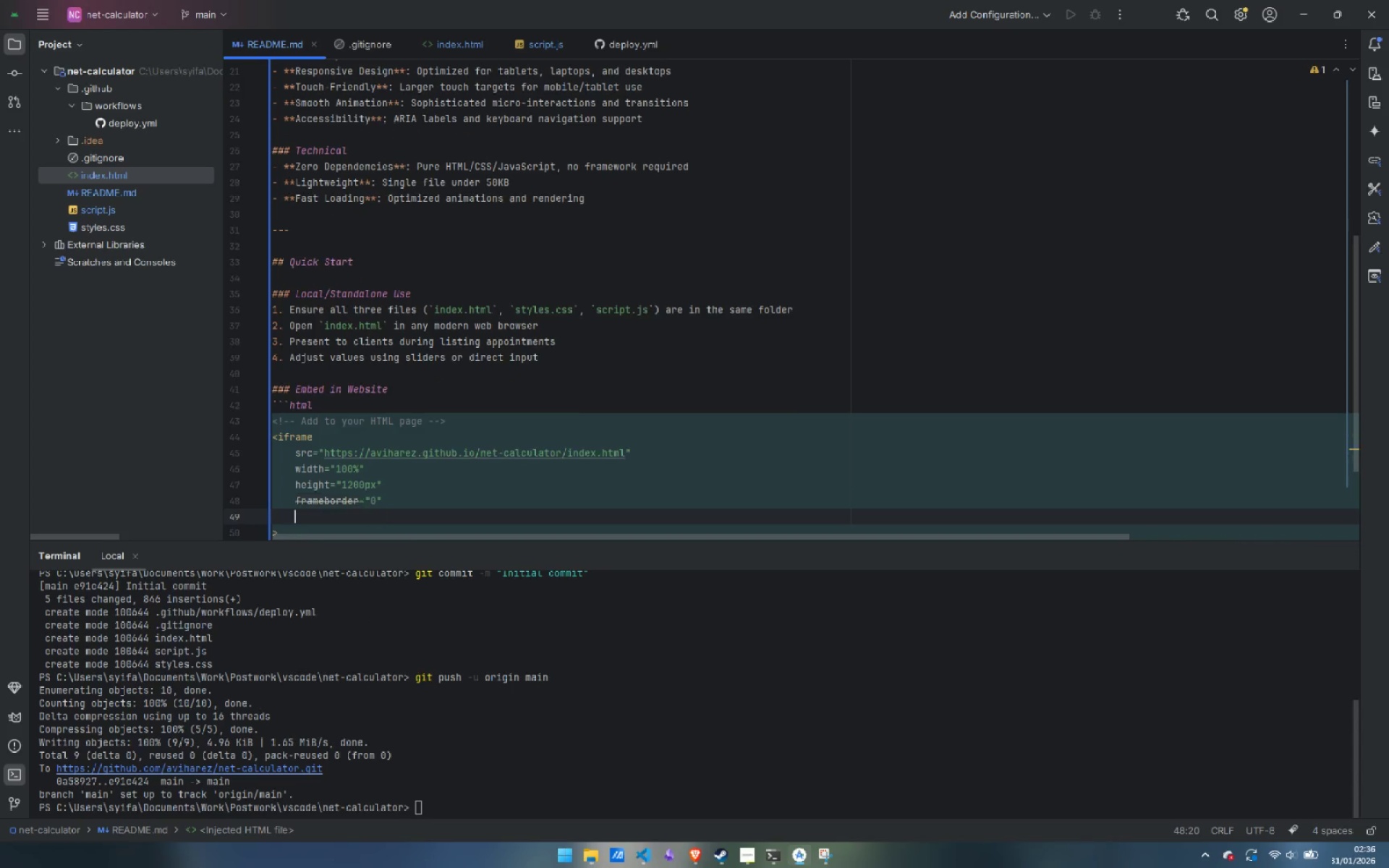 
key(Enter)
 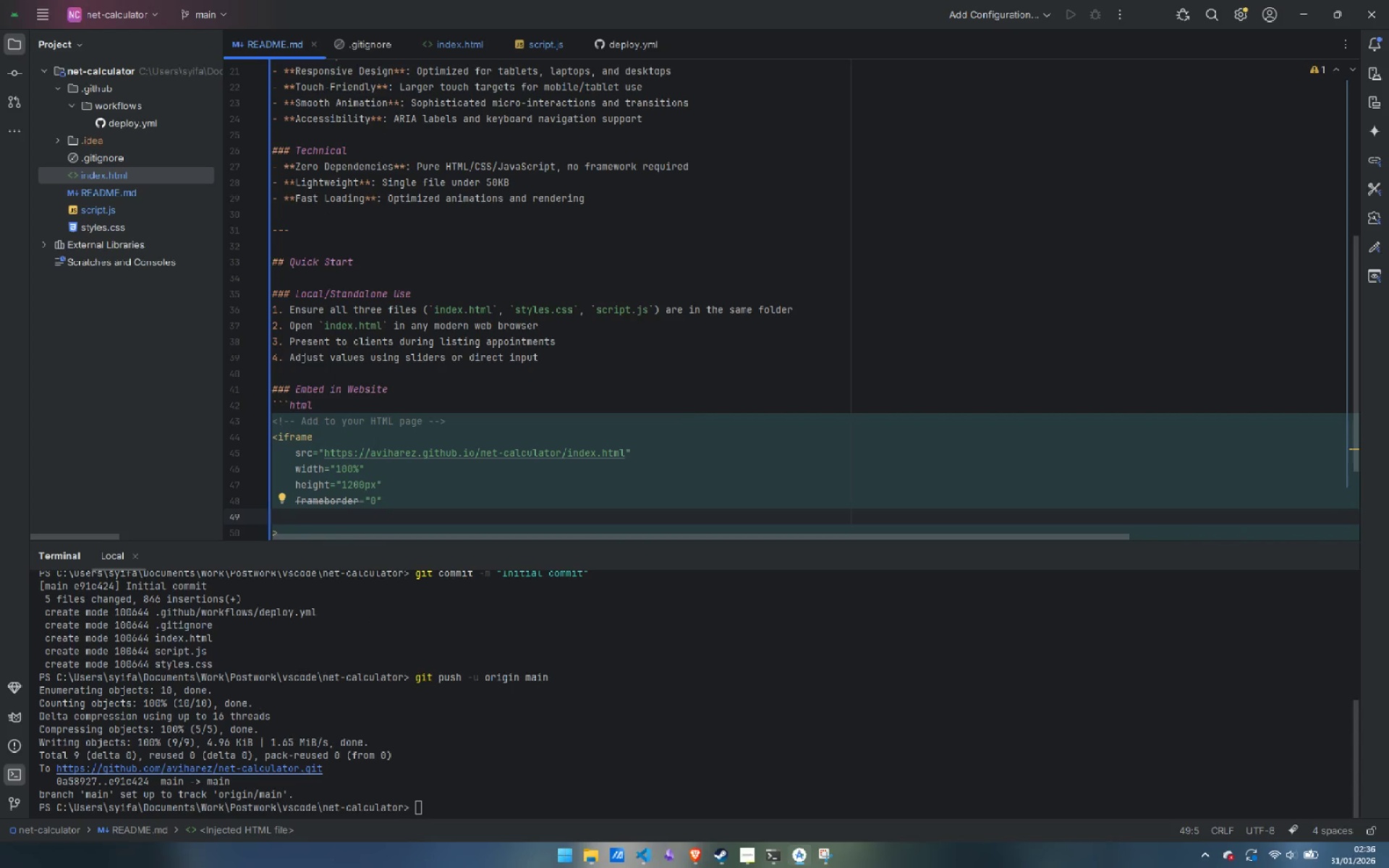 
type(title="Net Proceeds Calculator)
 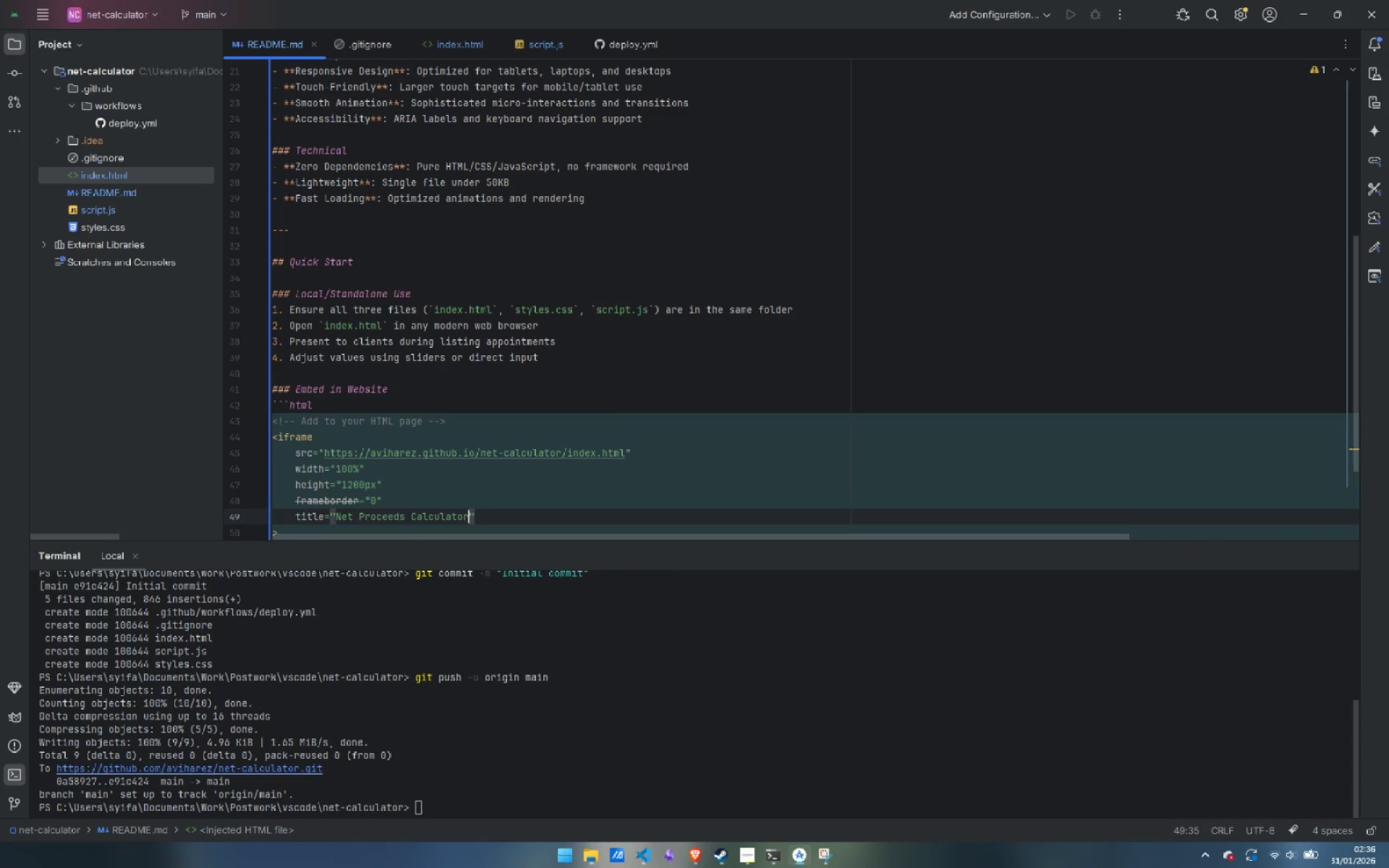 
key(ArrowDown)
 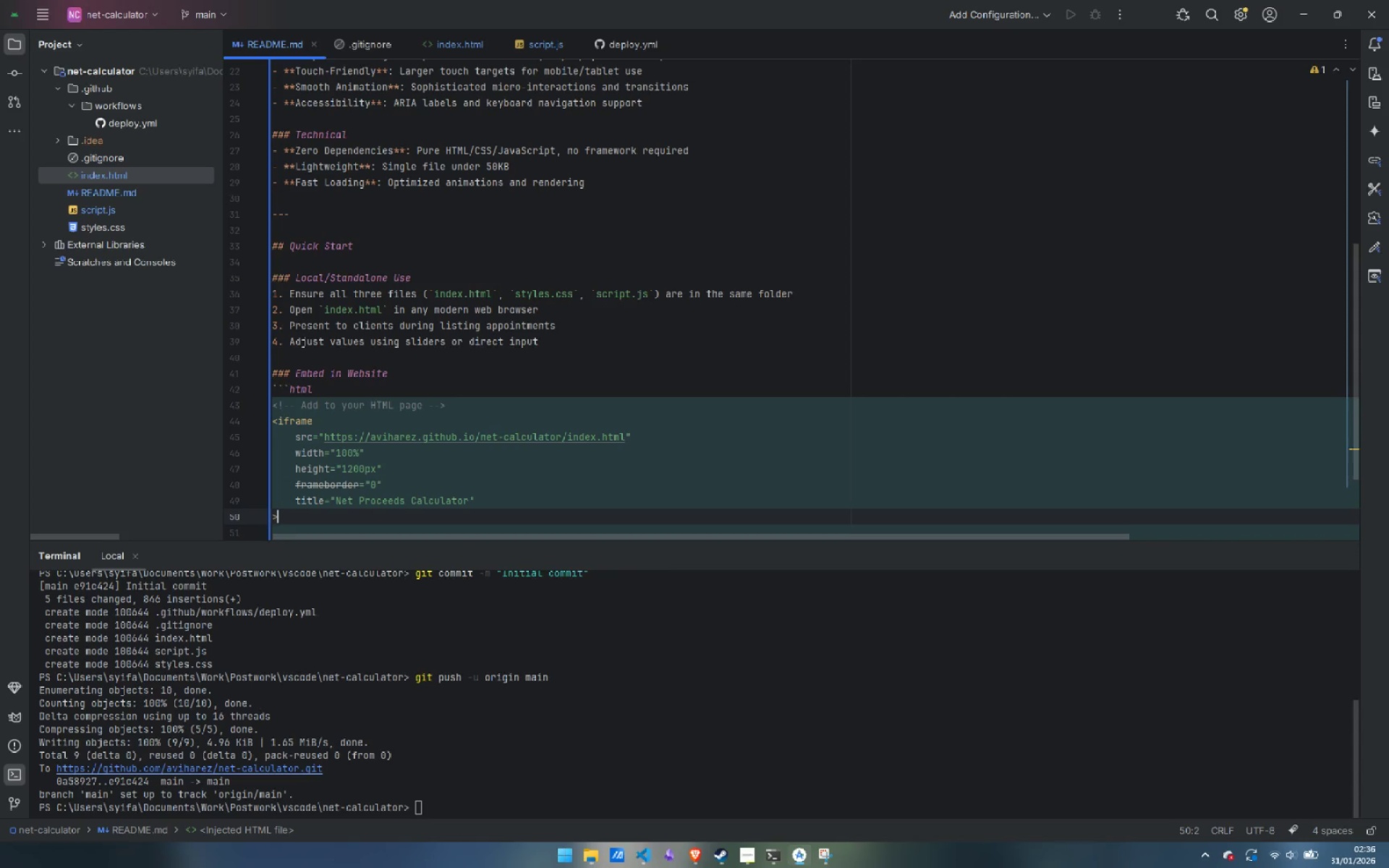 
key(ArrowLeft)
 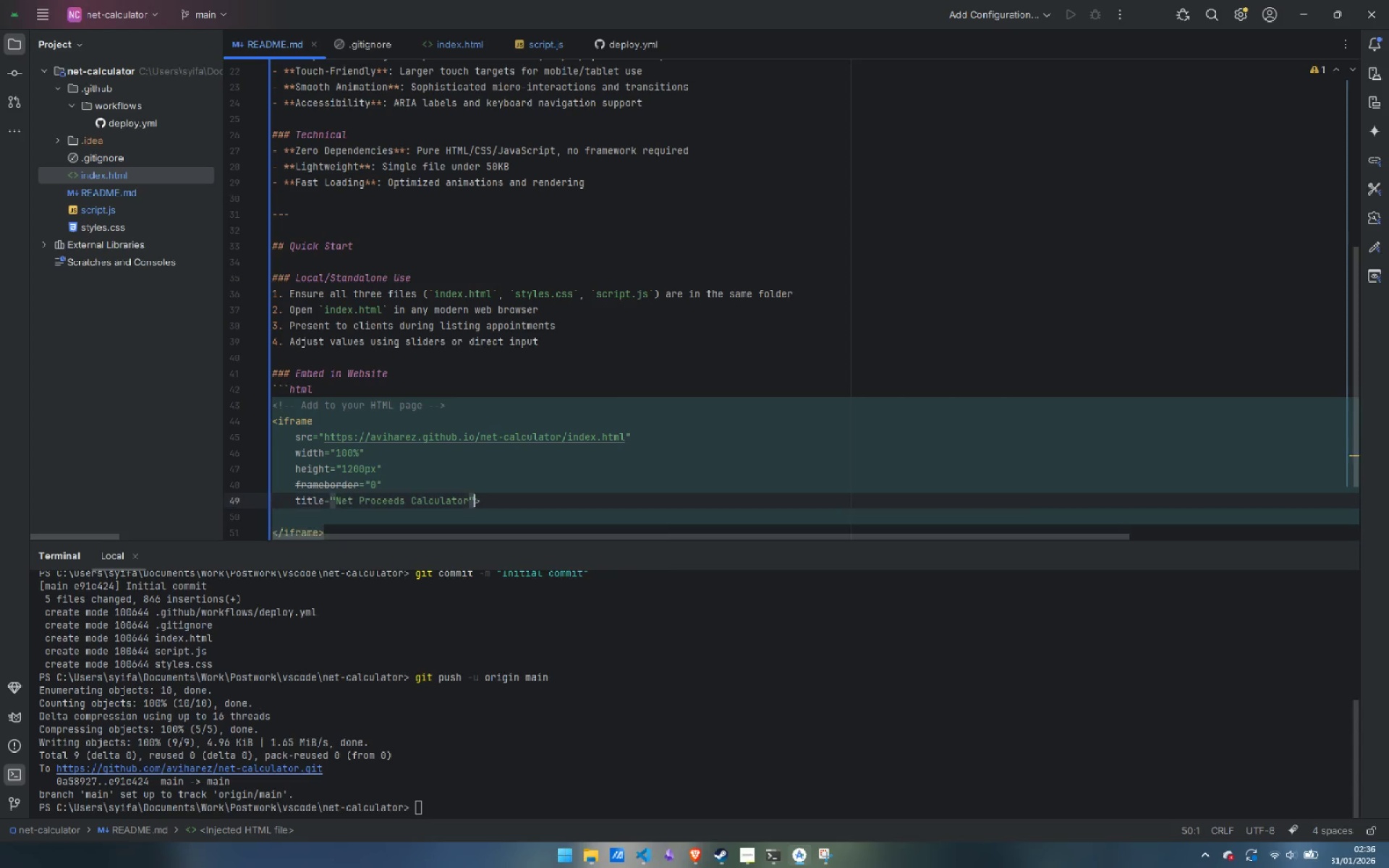 
key(Backspace)
 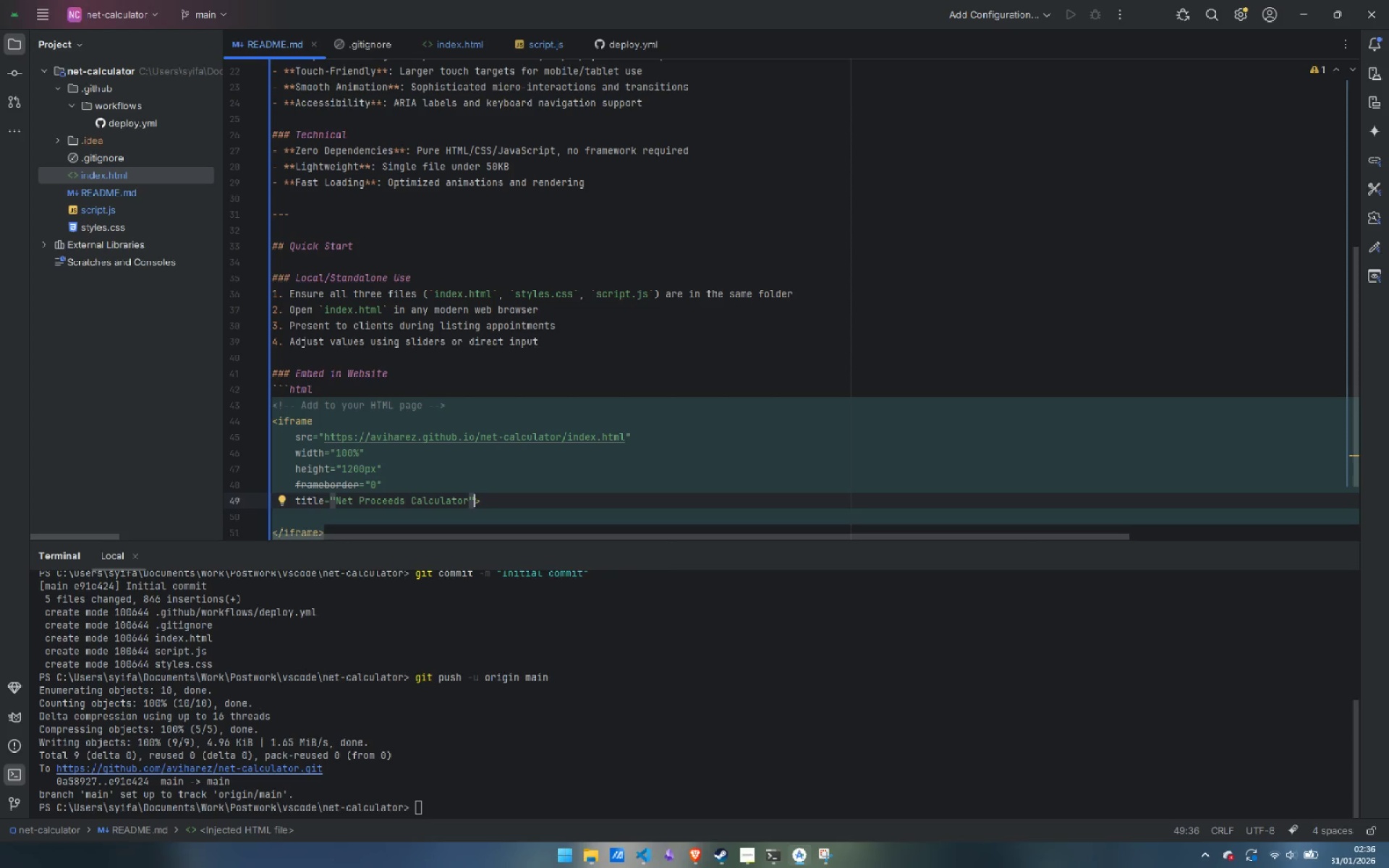 
key(ArrowDown)
 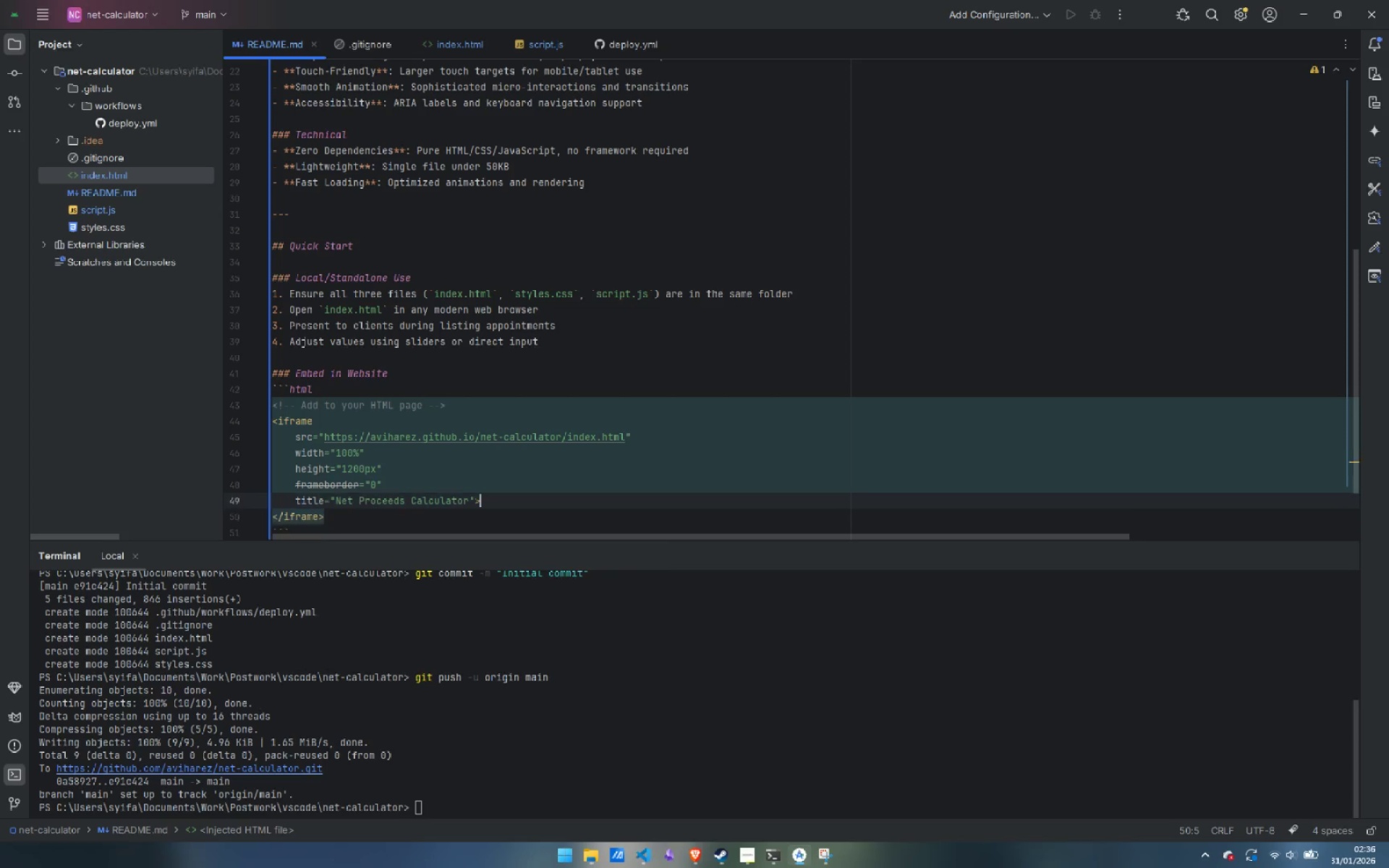 
key(Backspace)
 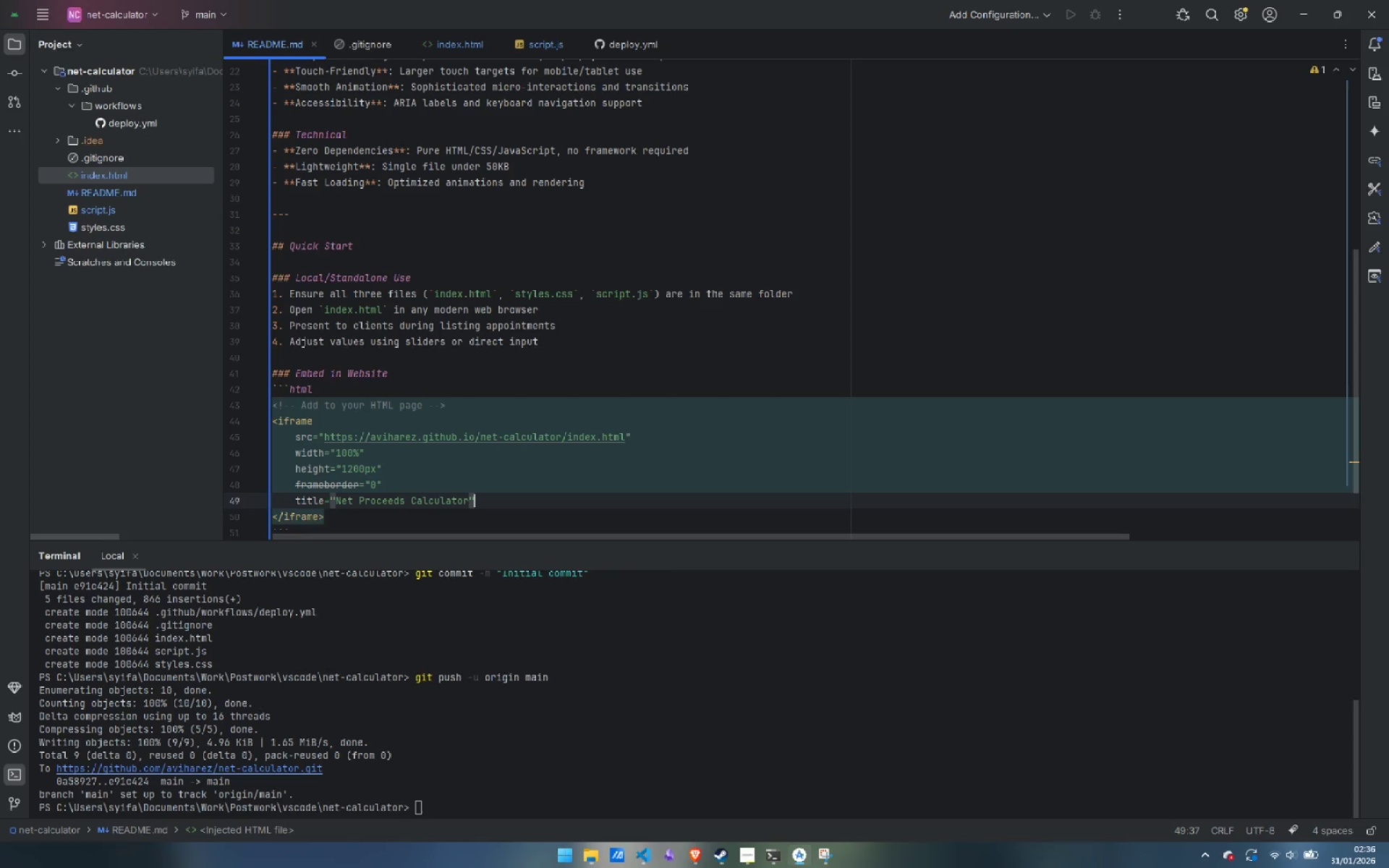 
key(Backspace)
 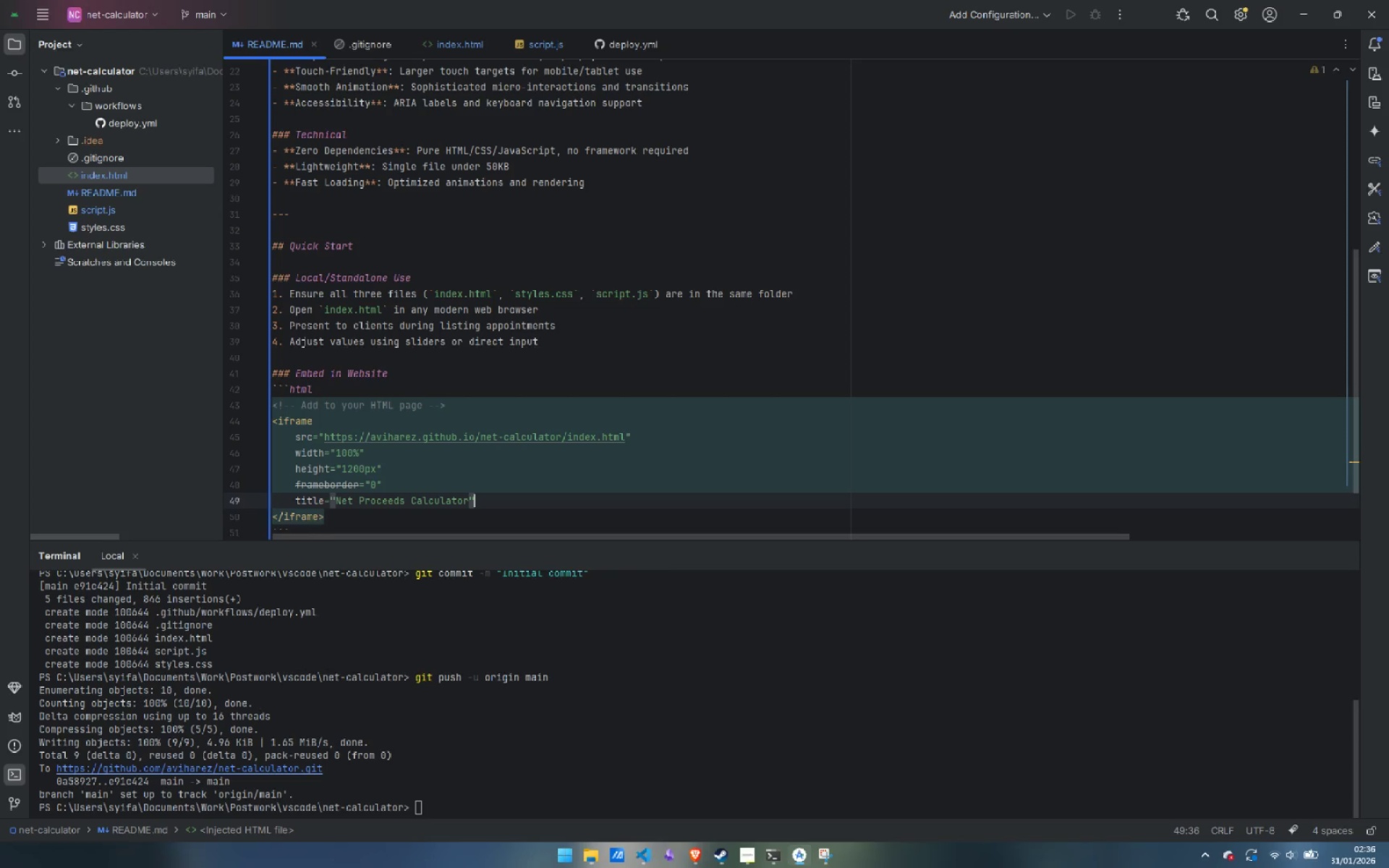 
key(Shift+ShiftLeft)
 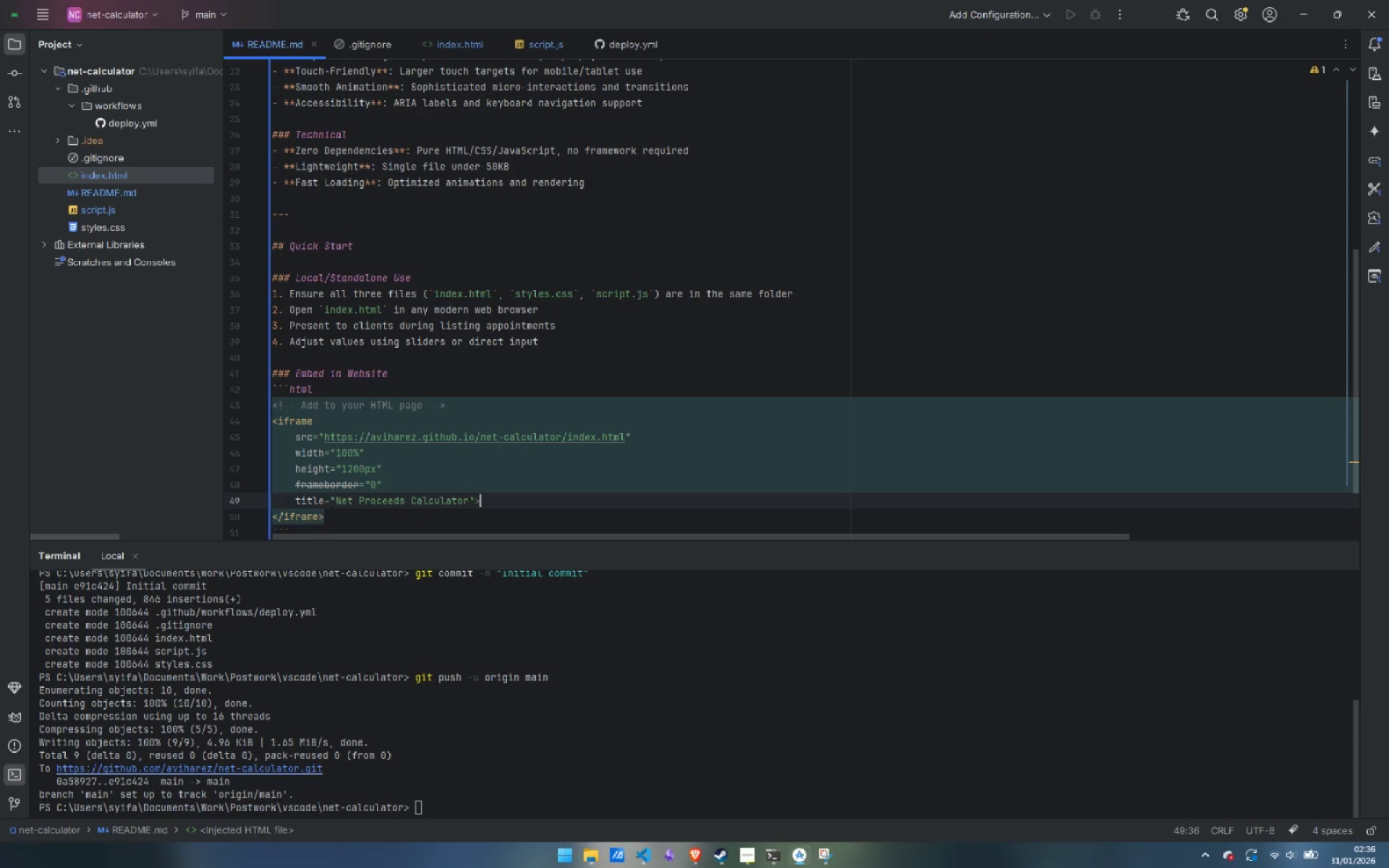 
key(Shift+Period)
 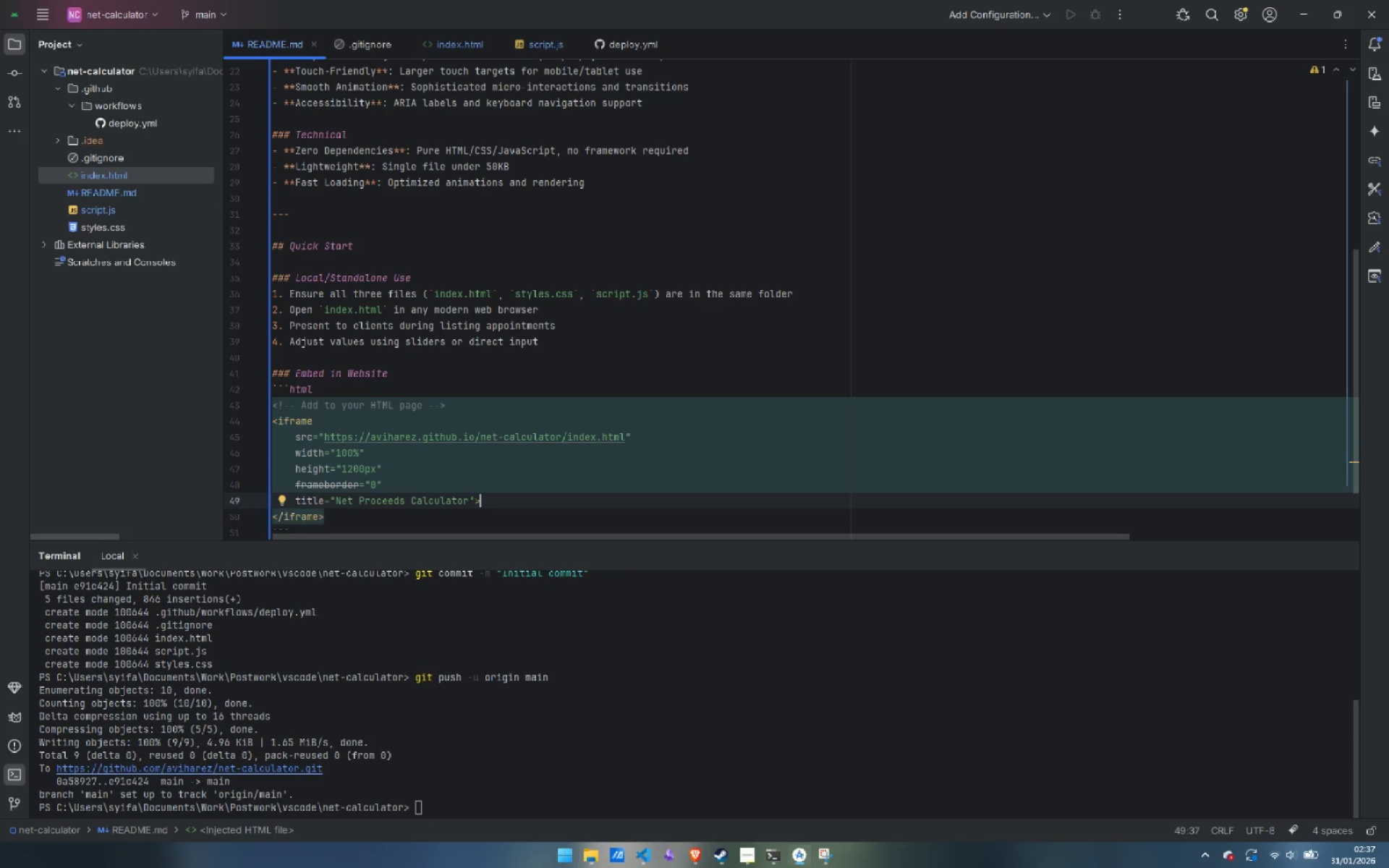 
scroll: coordinate [691, 484], scroll_direction: down, amount: 1.0
 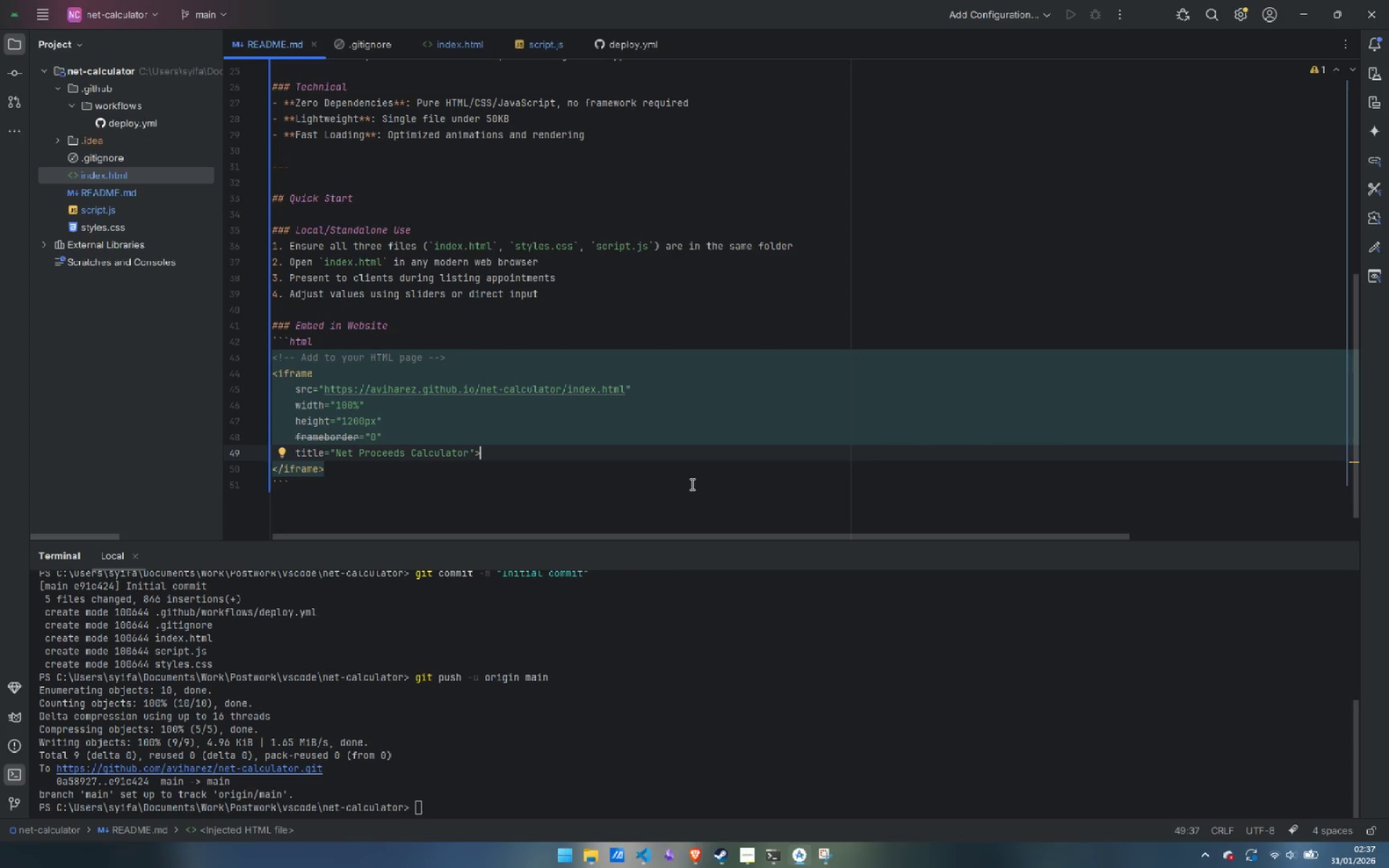 
key(ArrowDown)
 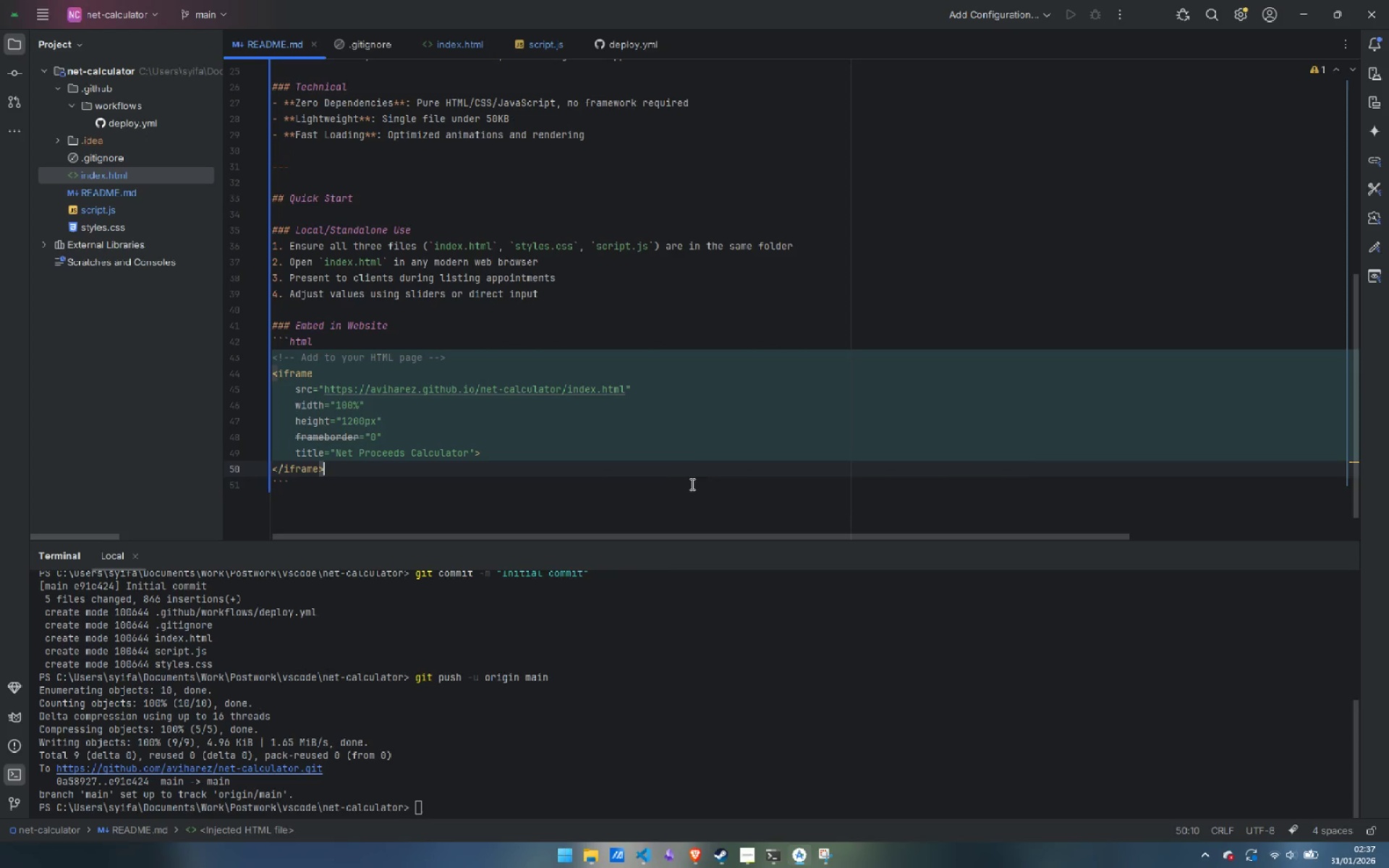 
key(ArrowDown)
 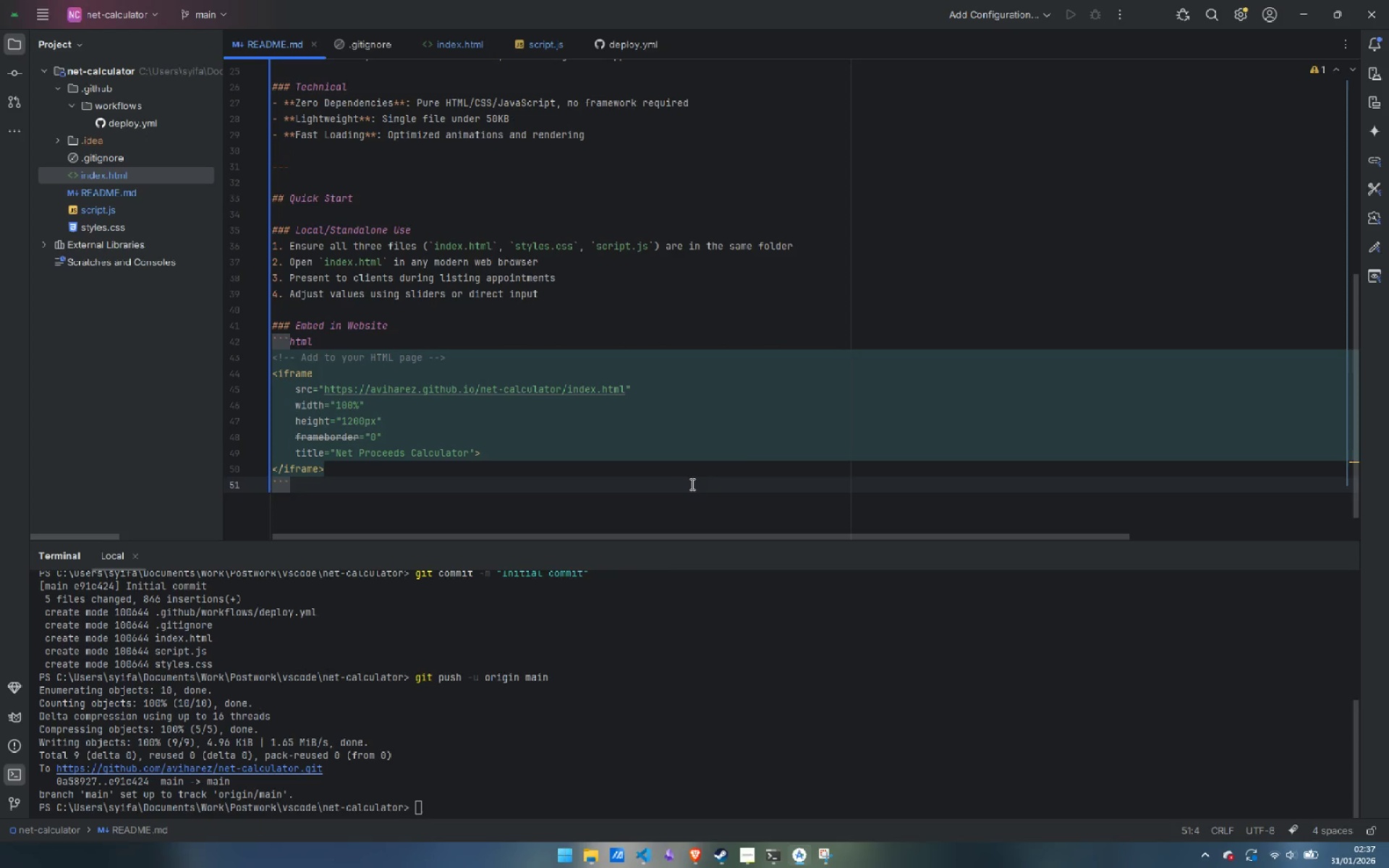 
key(Enter)
 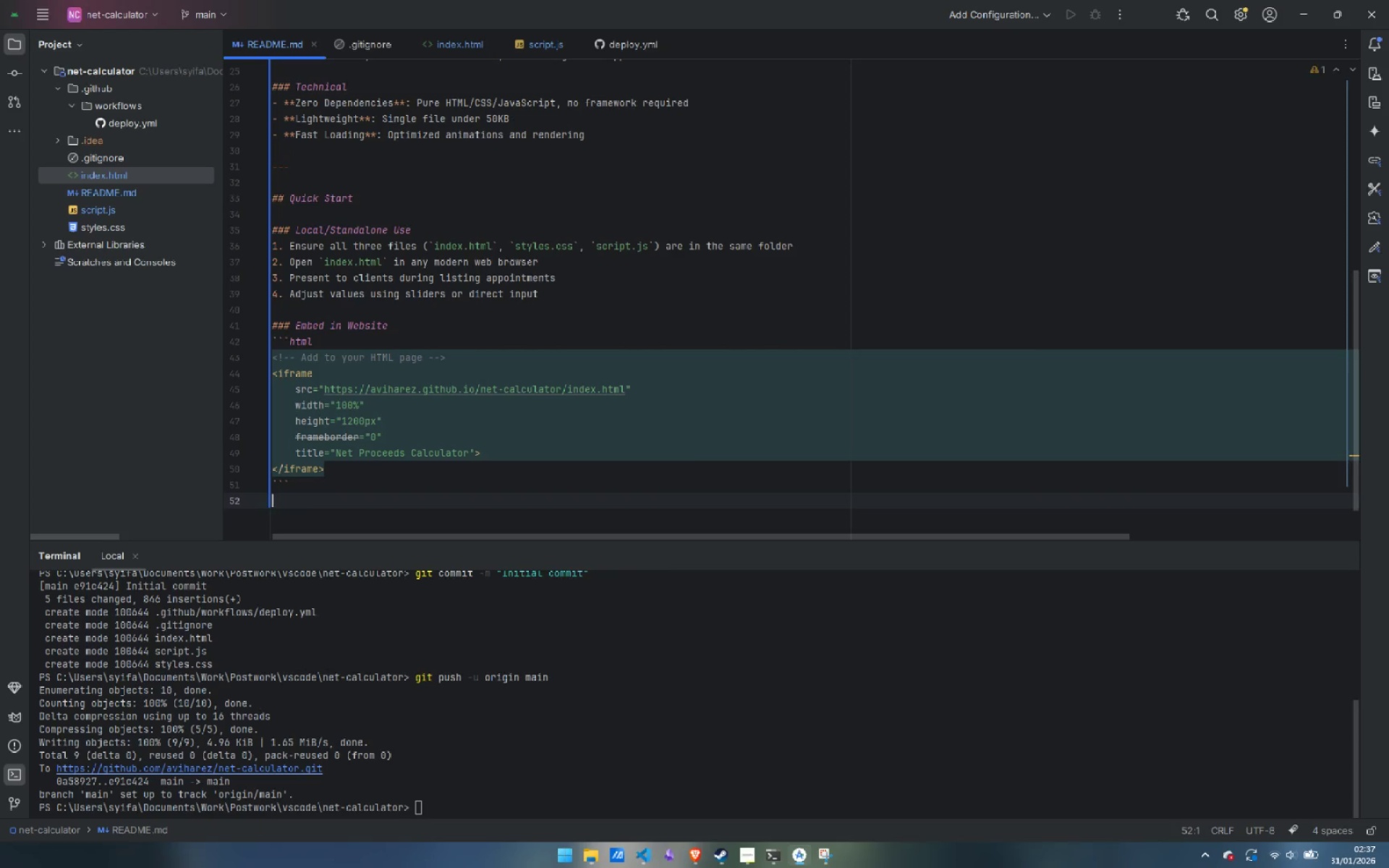 
key(Enter)
 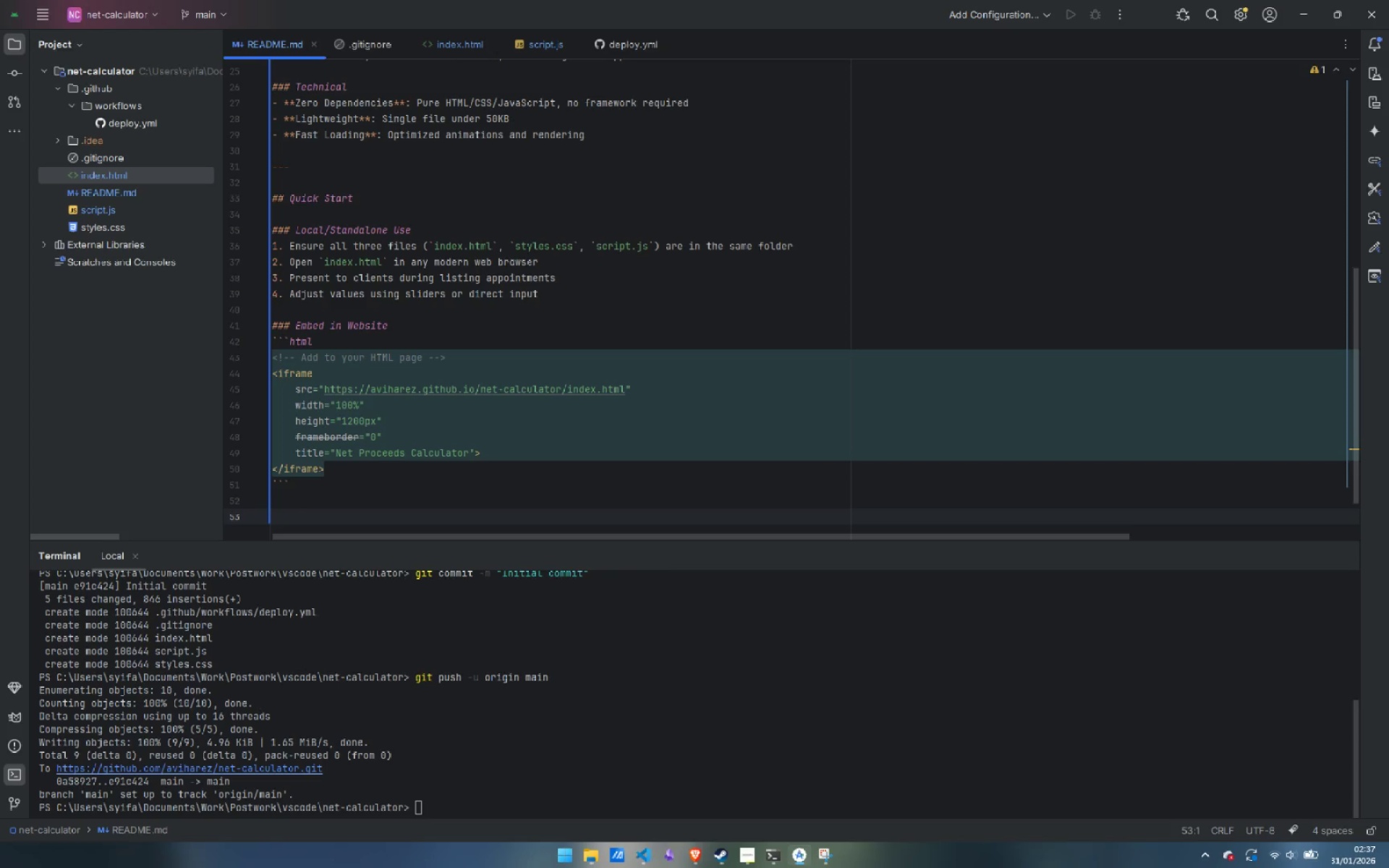 
type(### WebView Integration)
 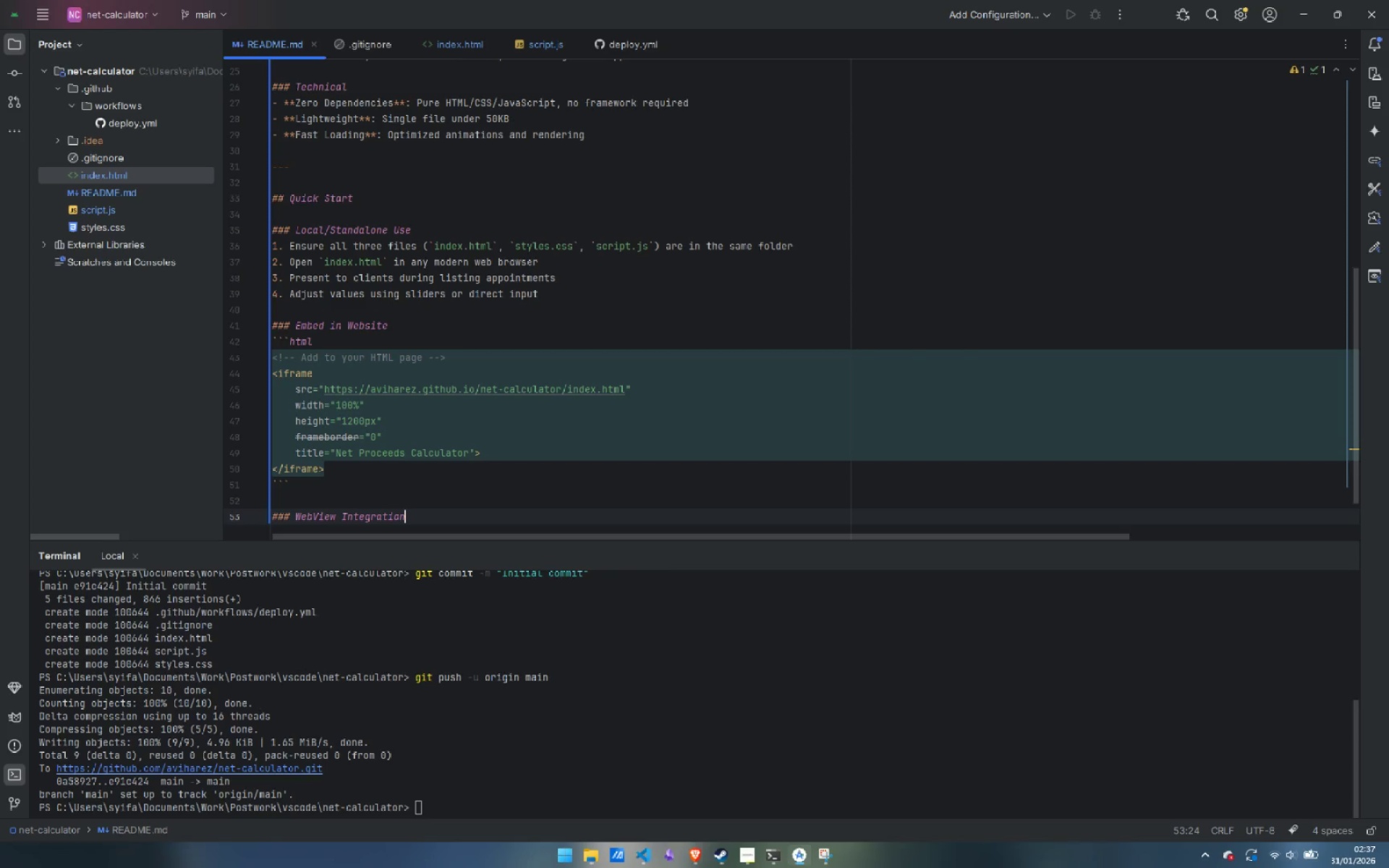 
key(Enter)
 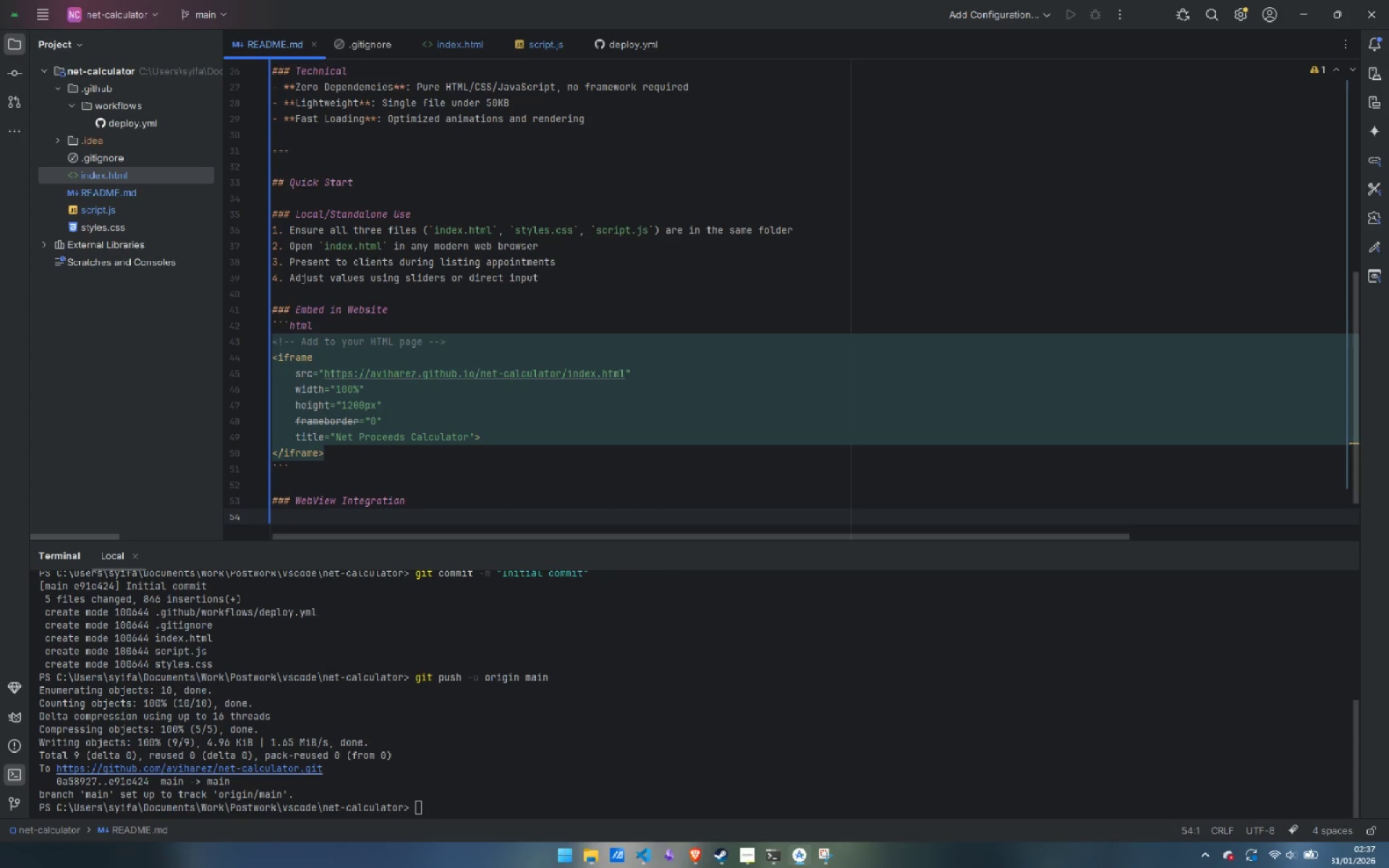 
wait(12.58)
 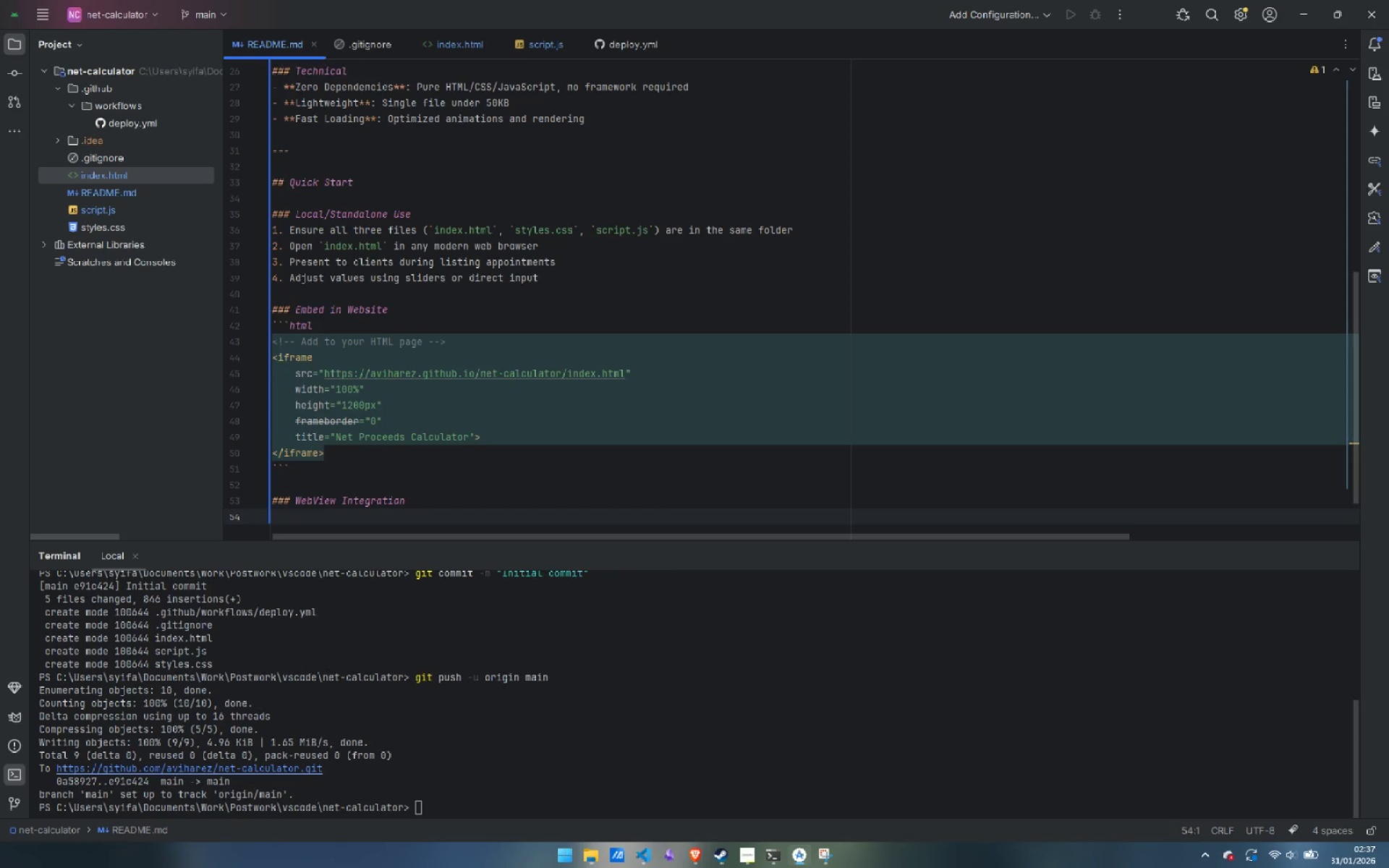 
key(Backquote)
 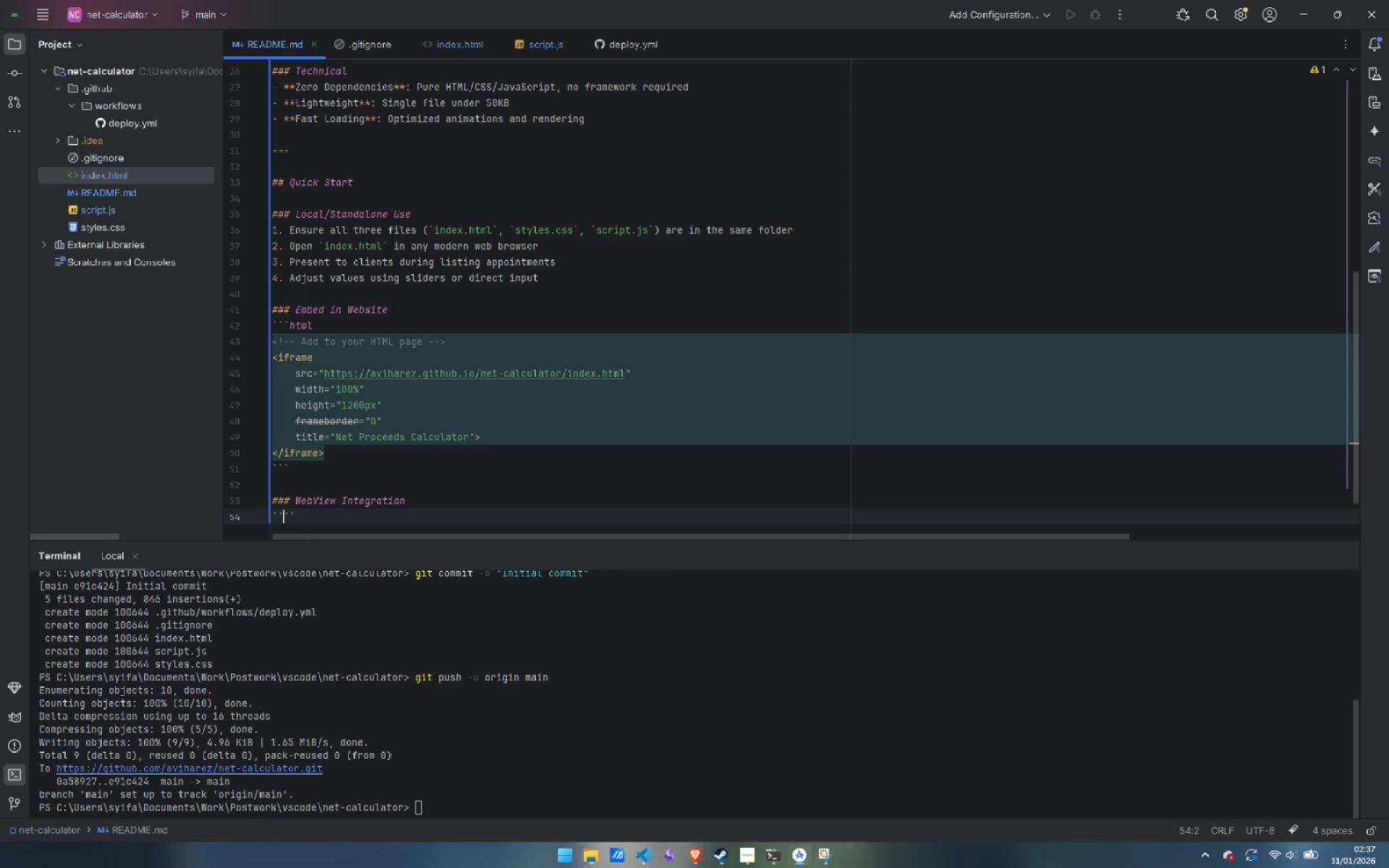 
key(Backquote)
 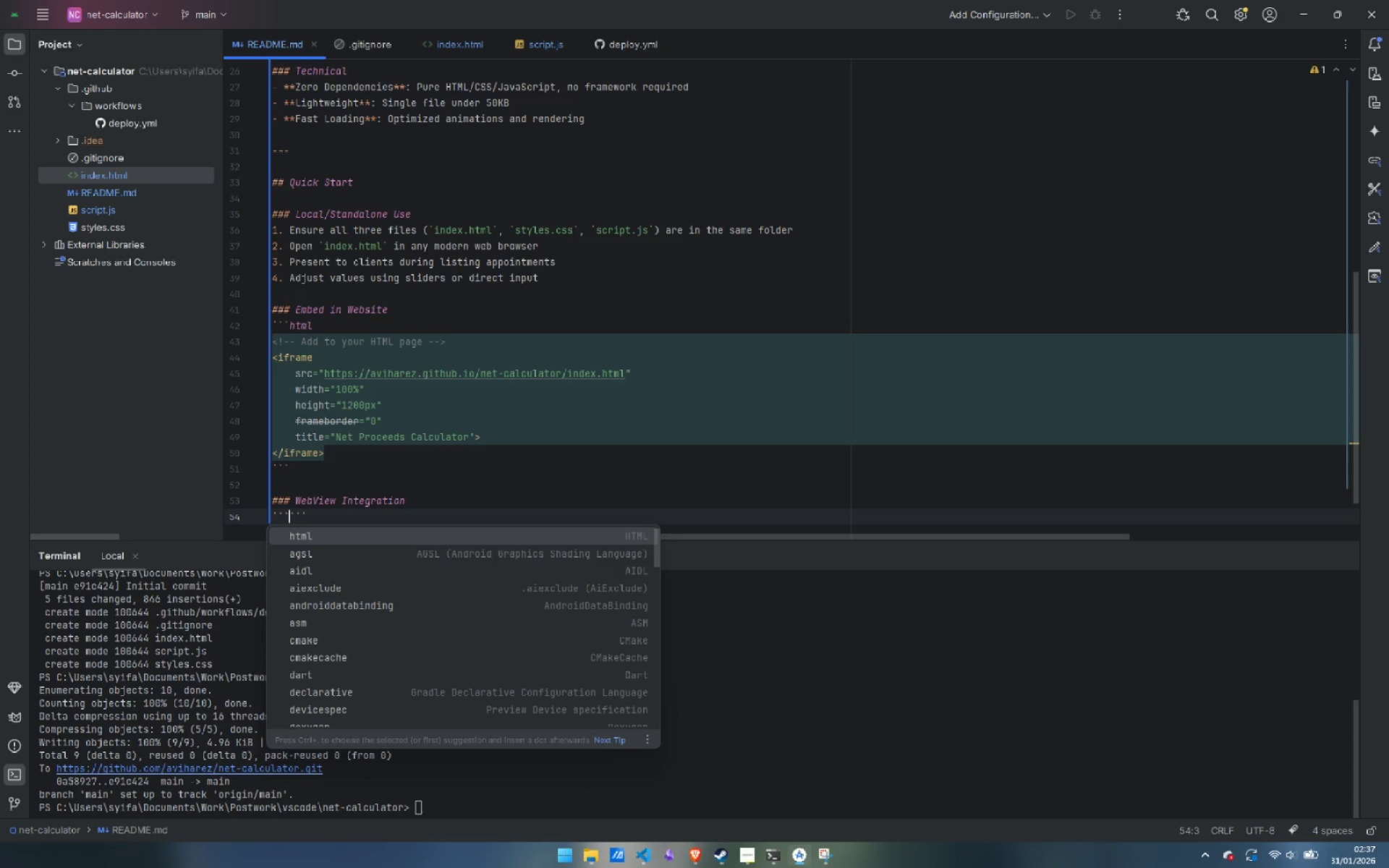 
key(Backquote)
 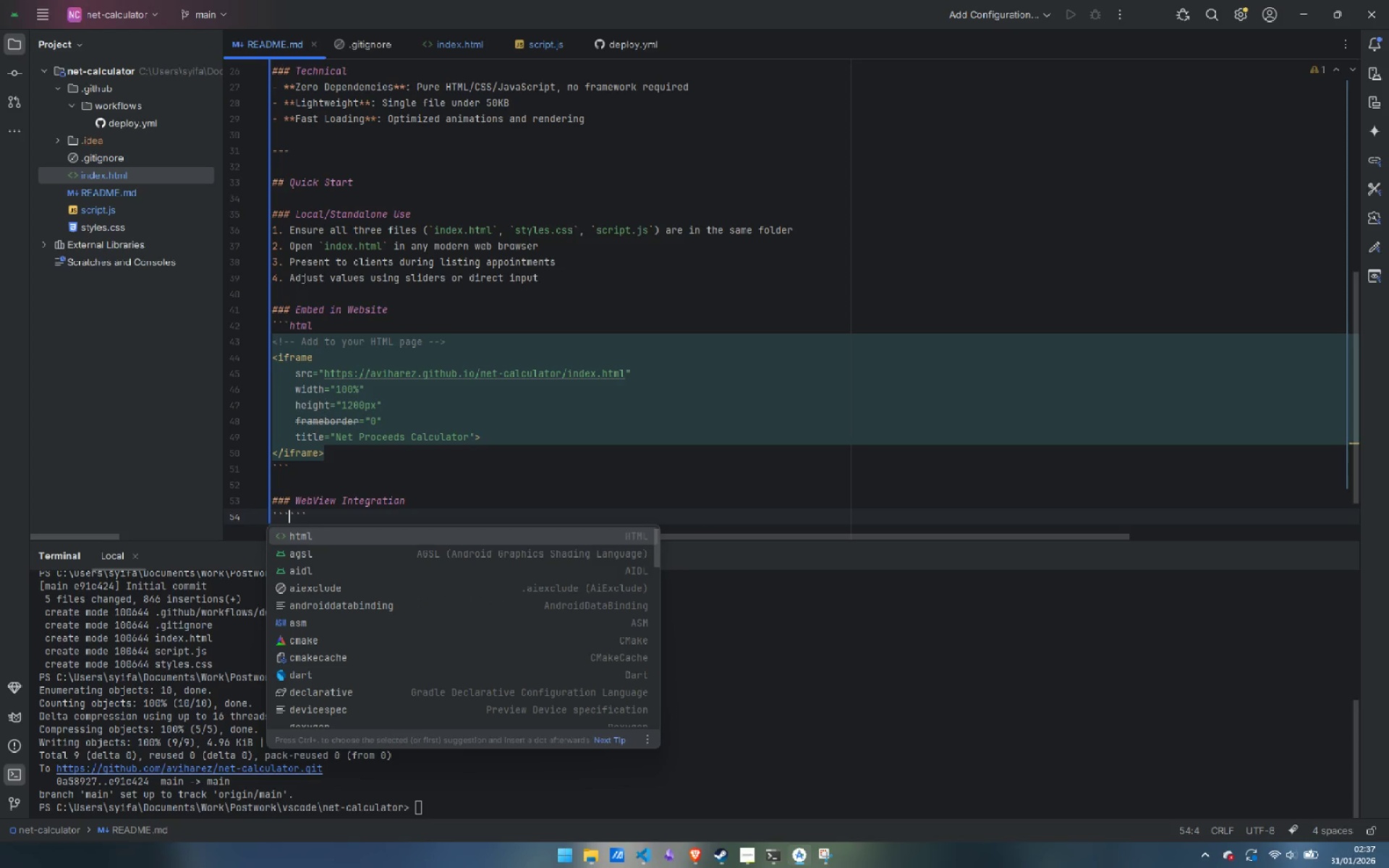 
key(Escape)
 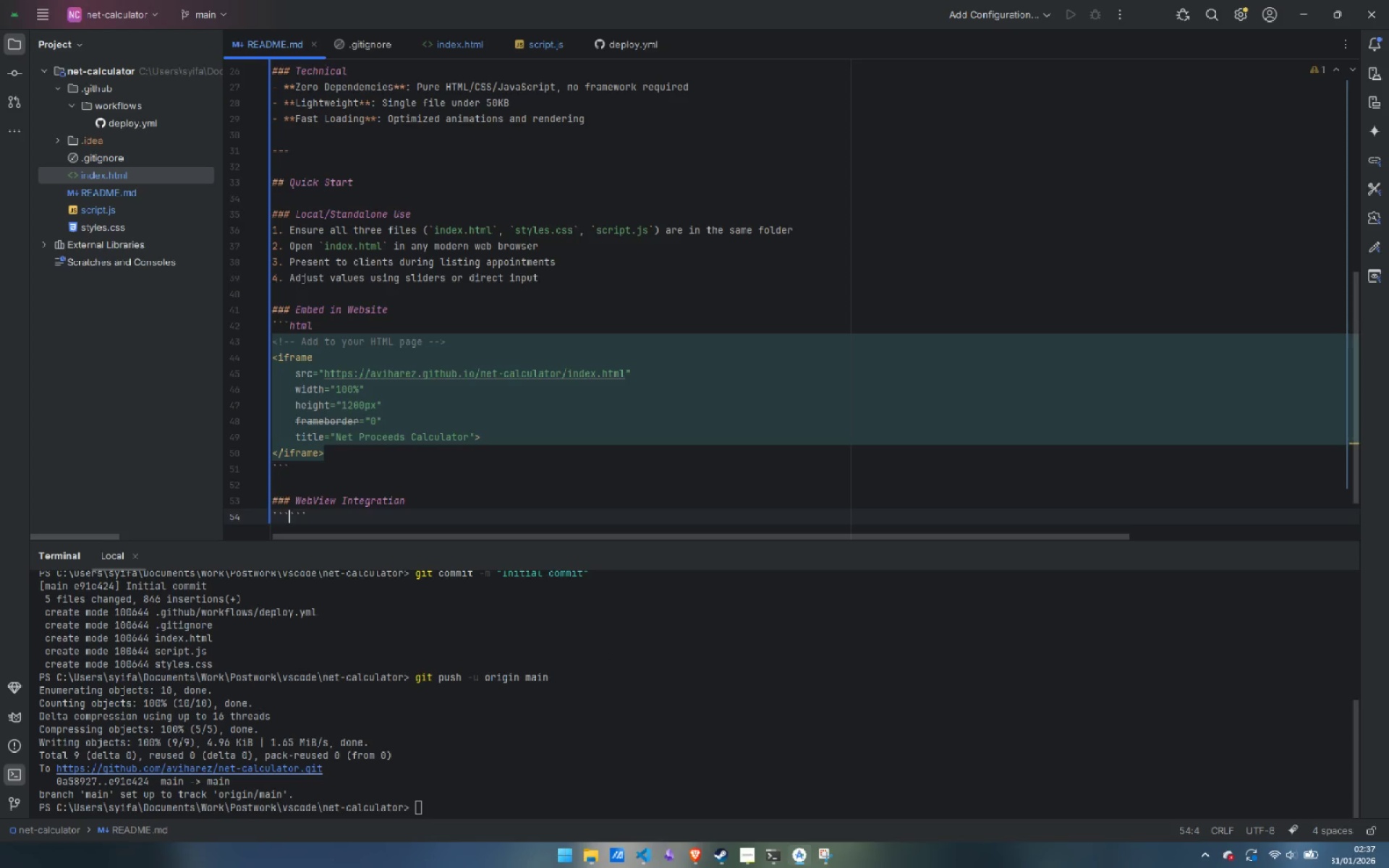 
key(Enter)
 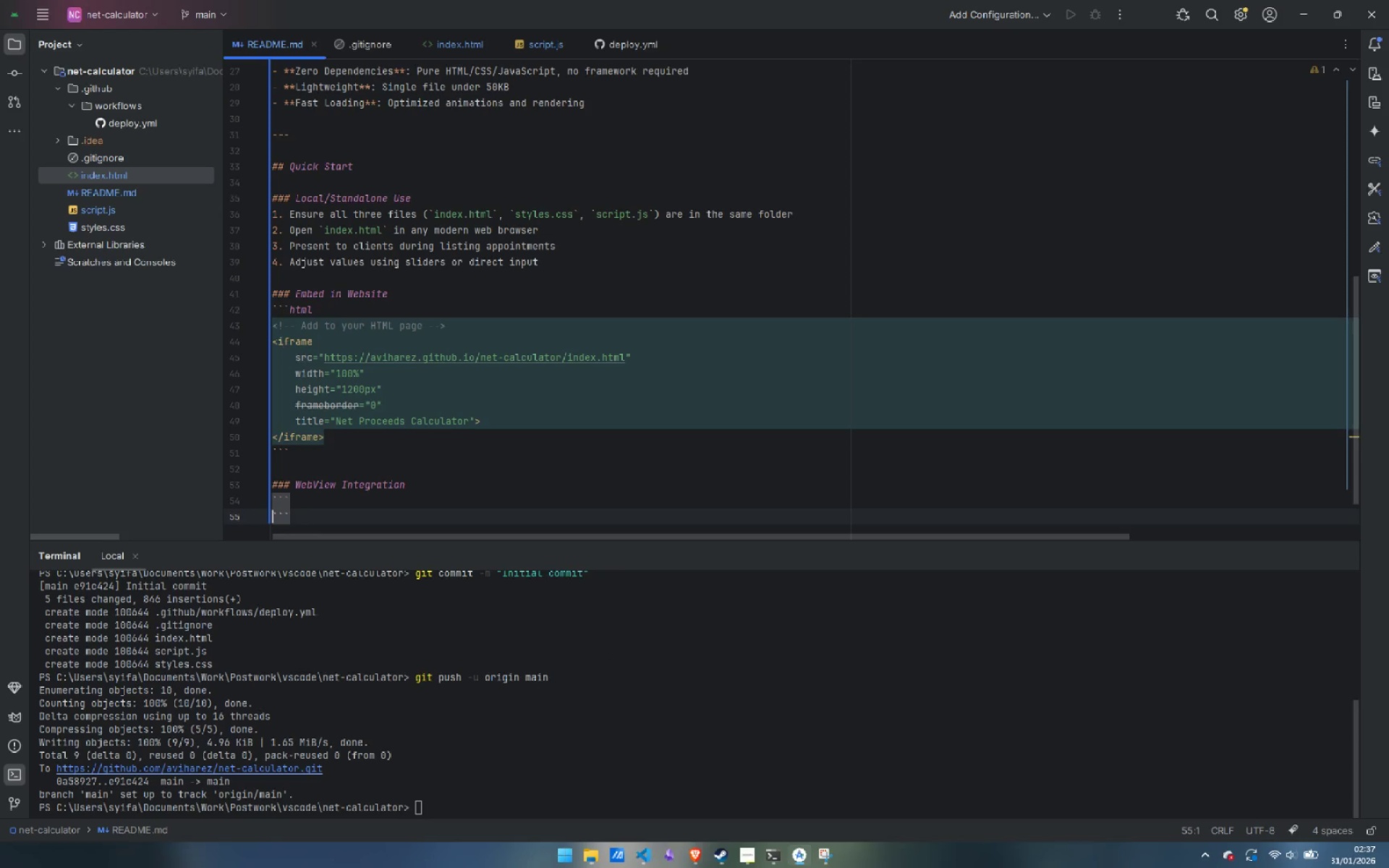 
key(Enter)
 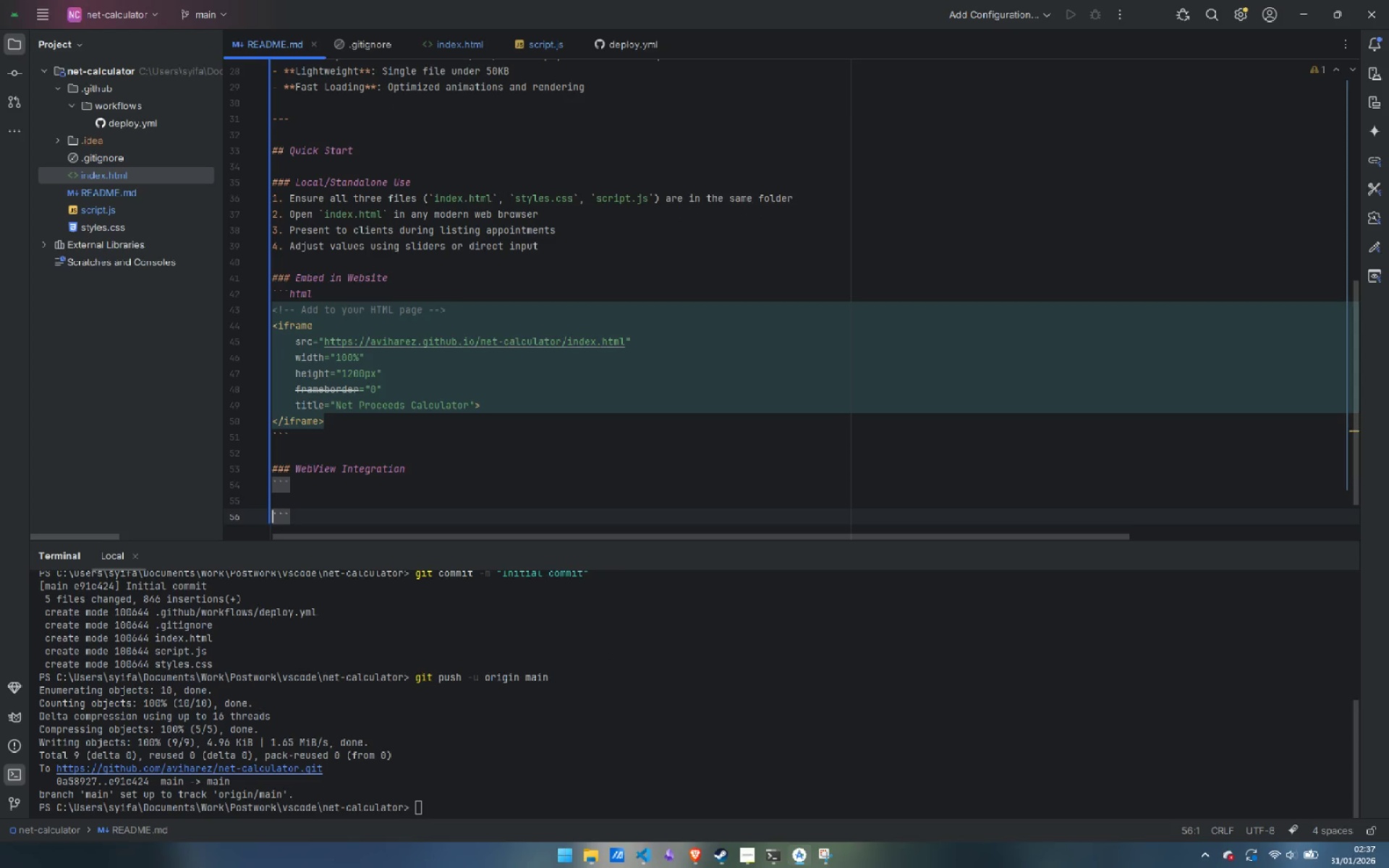 
key(ArrowUp)
 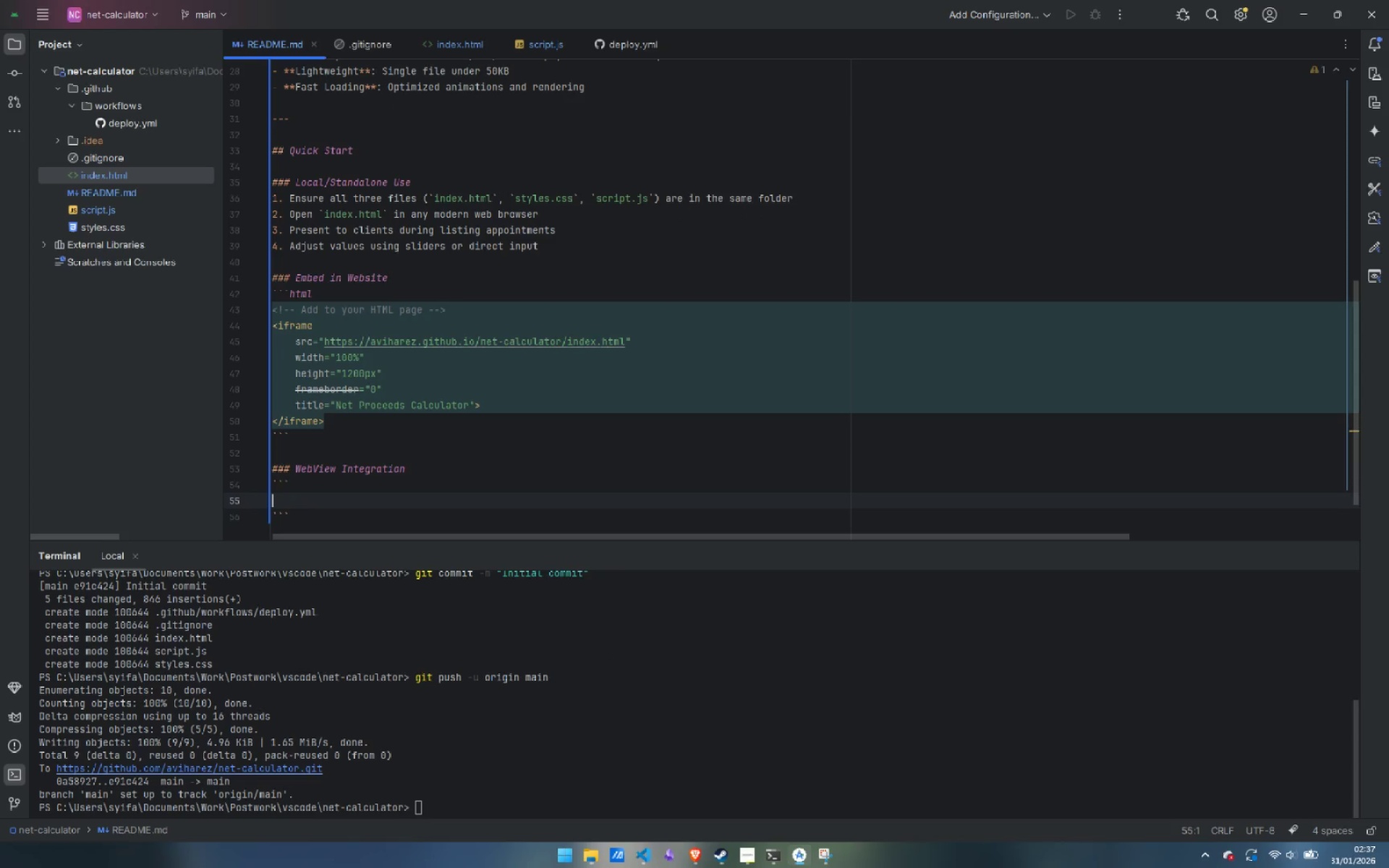 
key(ArrowUp)
 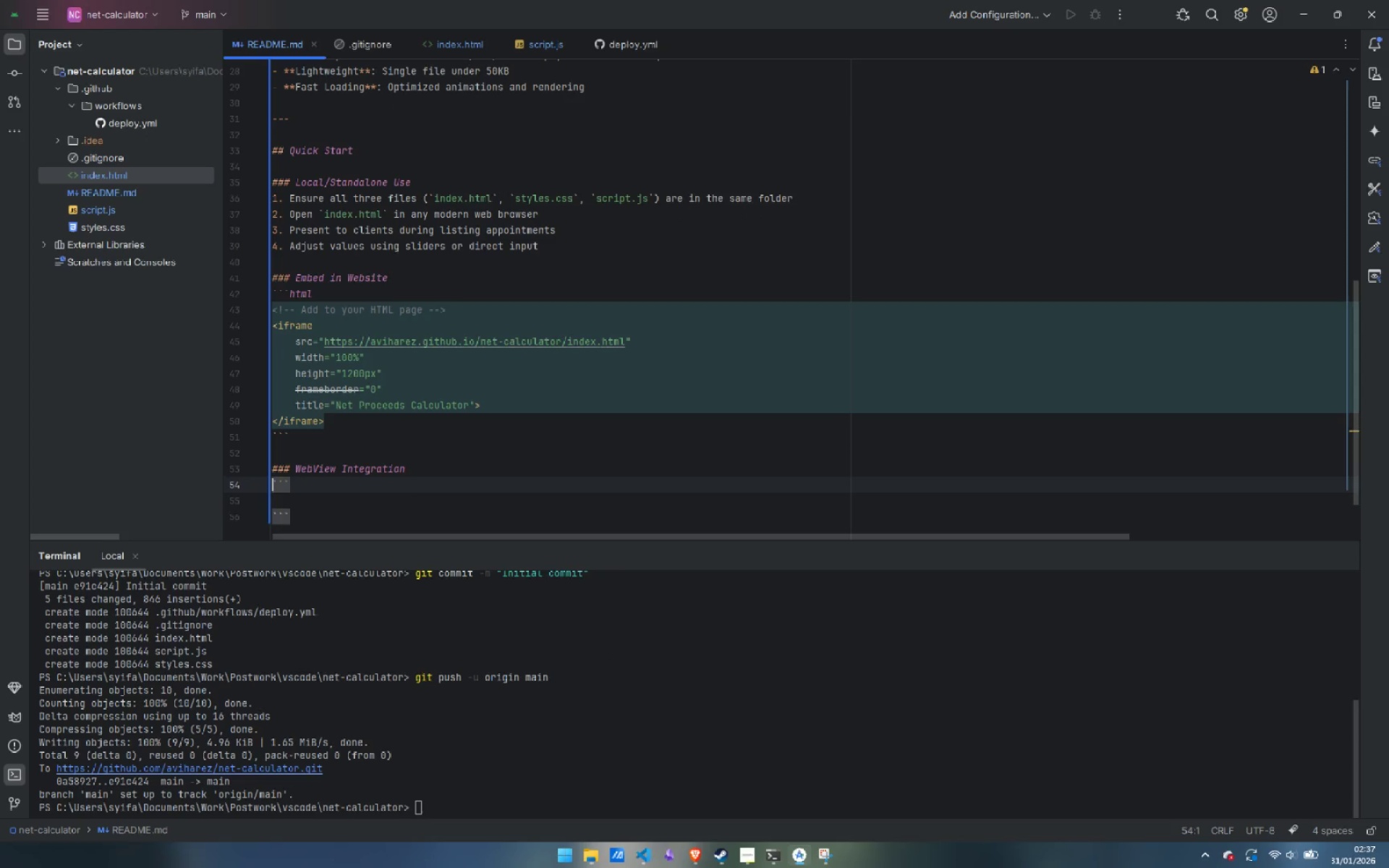 
key(Control+ControlLeft)
 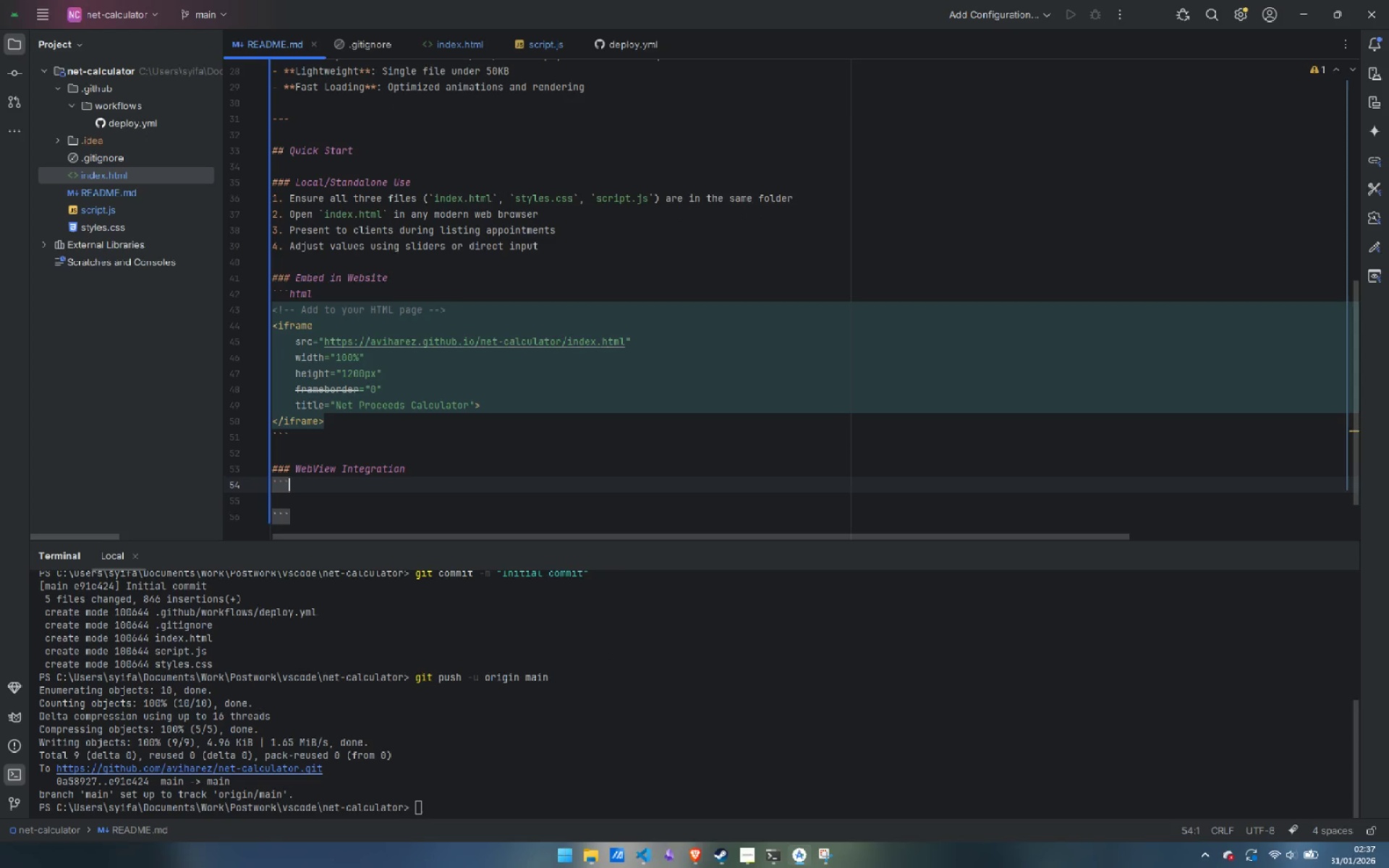 
key(Control+ArrowRight)
 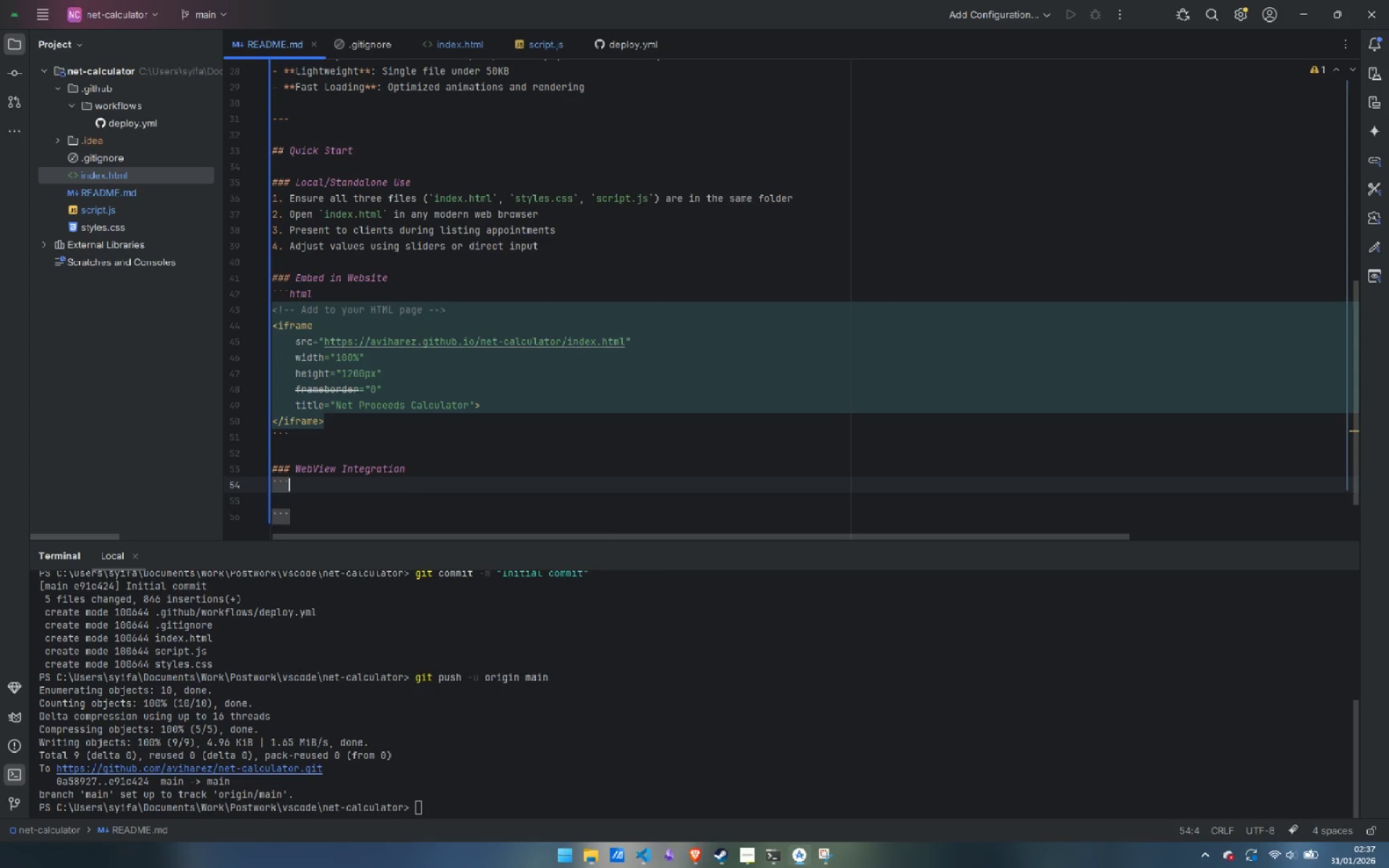 
type(swift)
 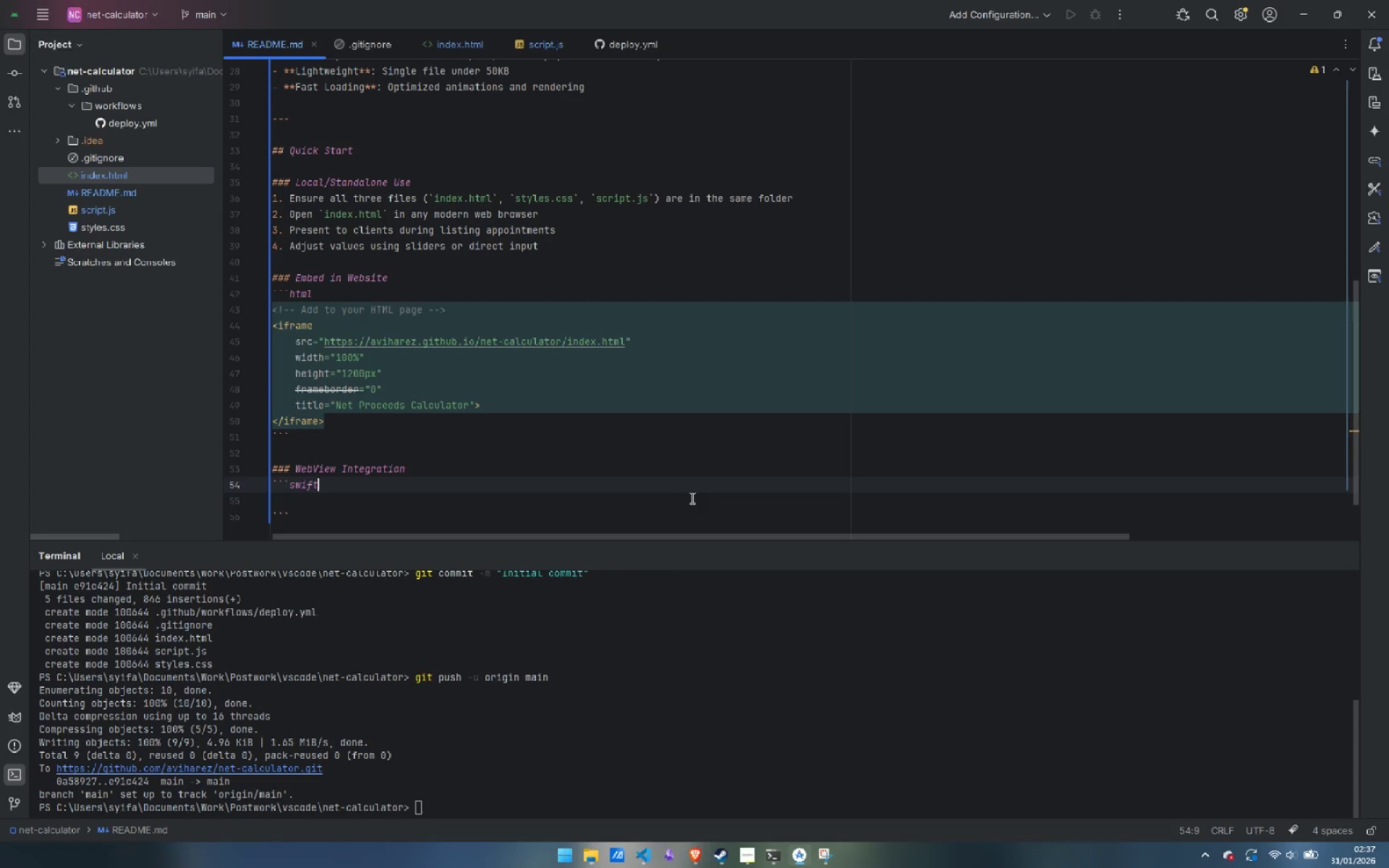 
key(ArrowDown)
 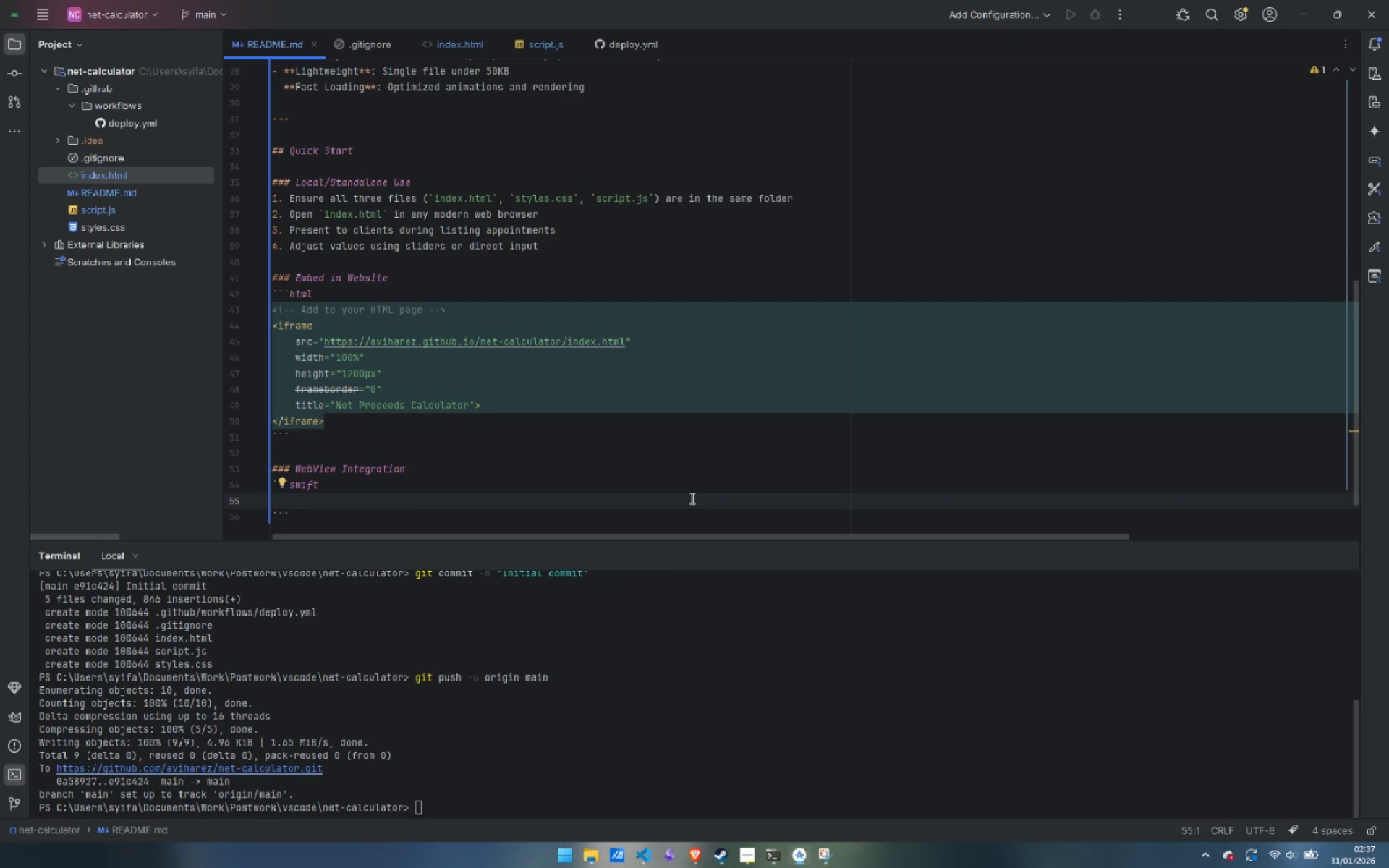 
type(///)
key(Backspace)
type( iOS -Swift)
 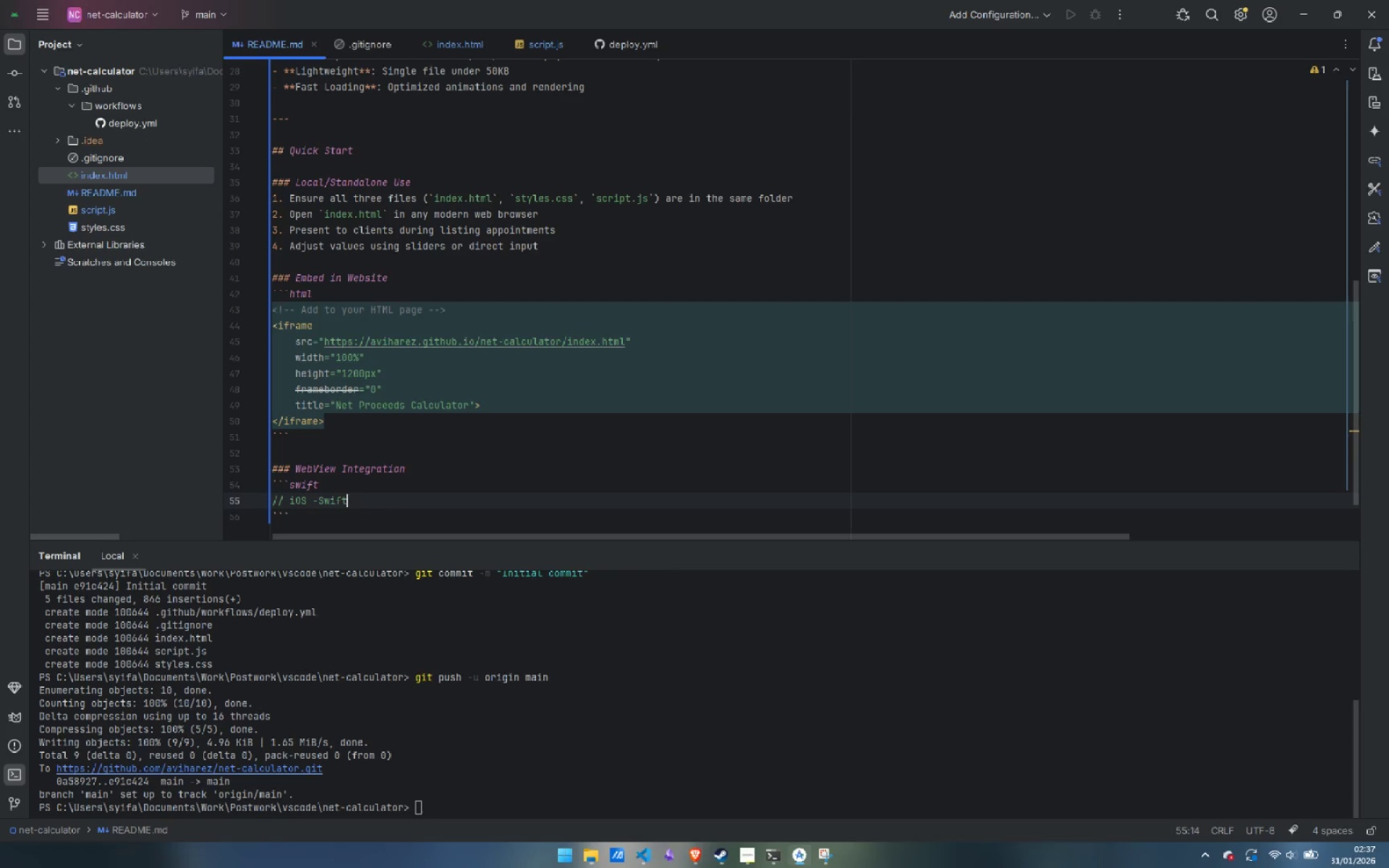 
 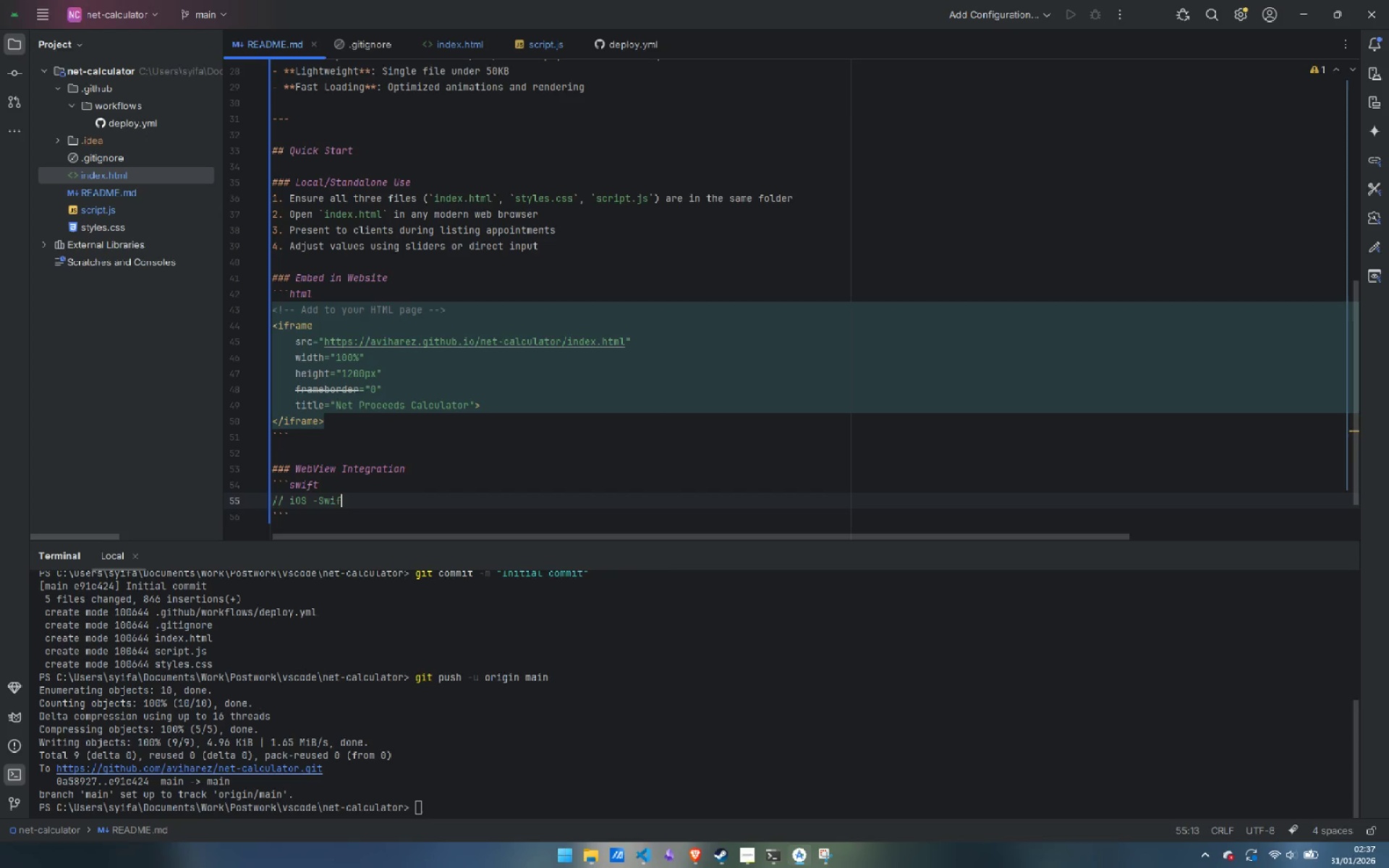 
key(Control+ControlLeft)
 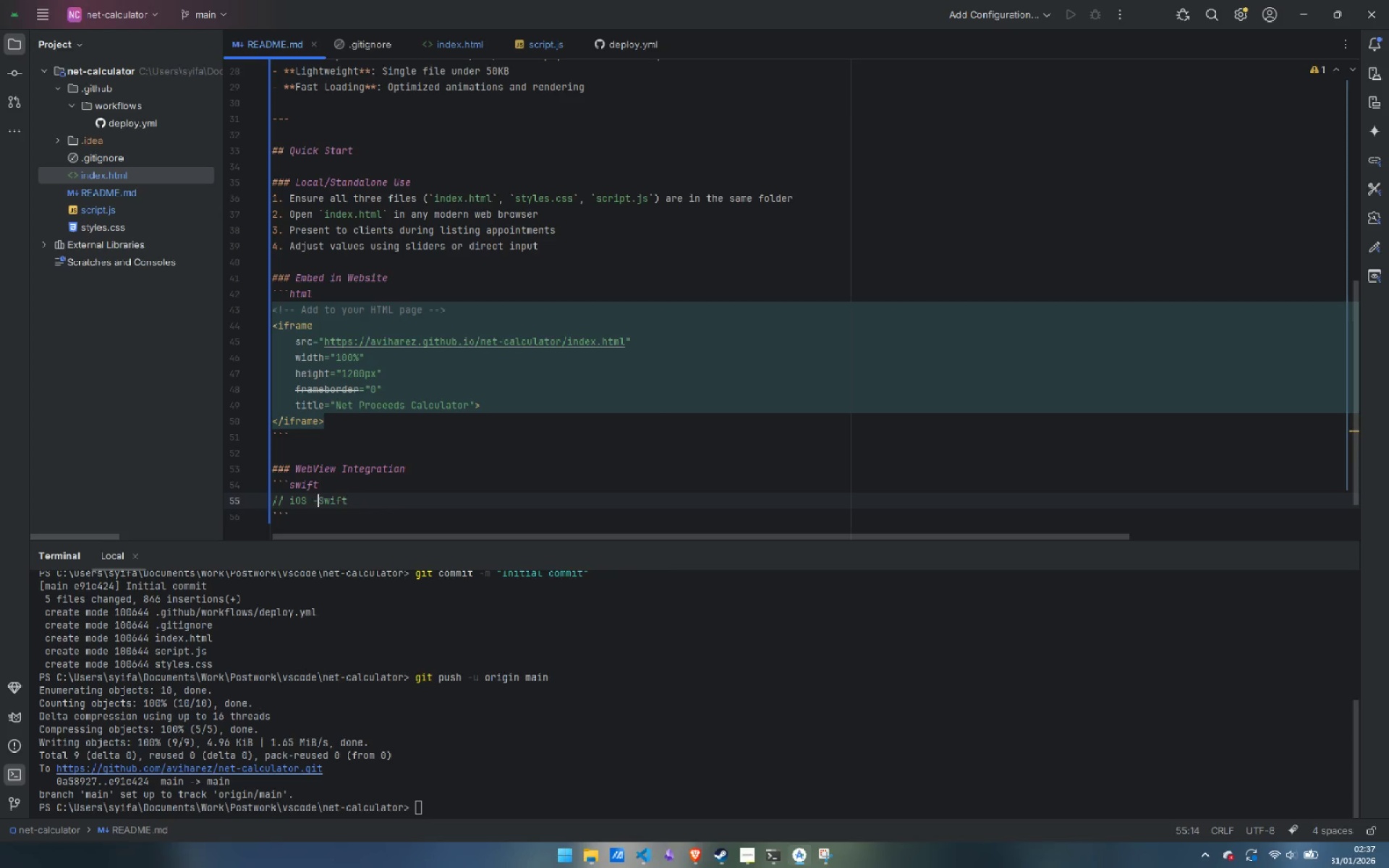 
key(Control+ArrowLeft)
 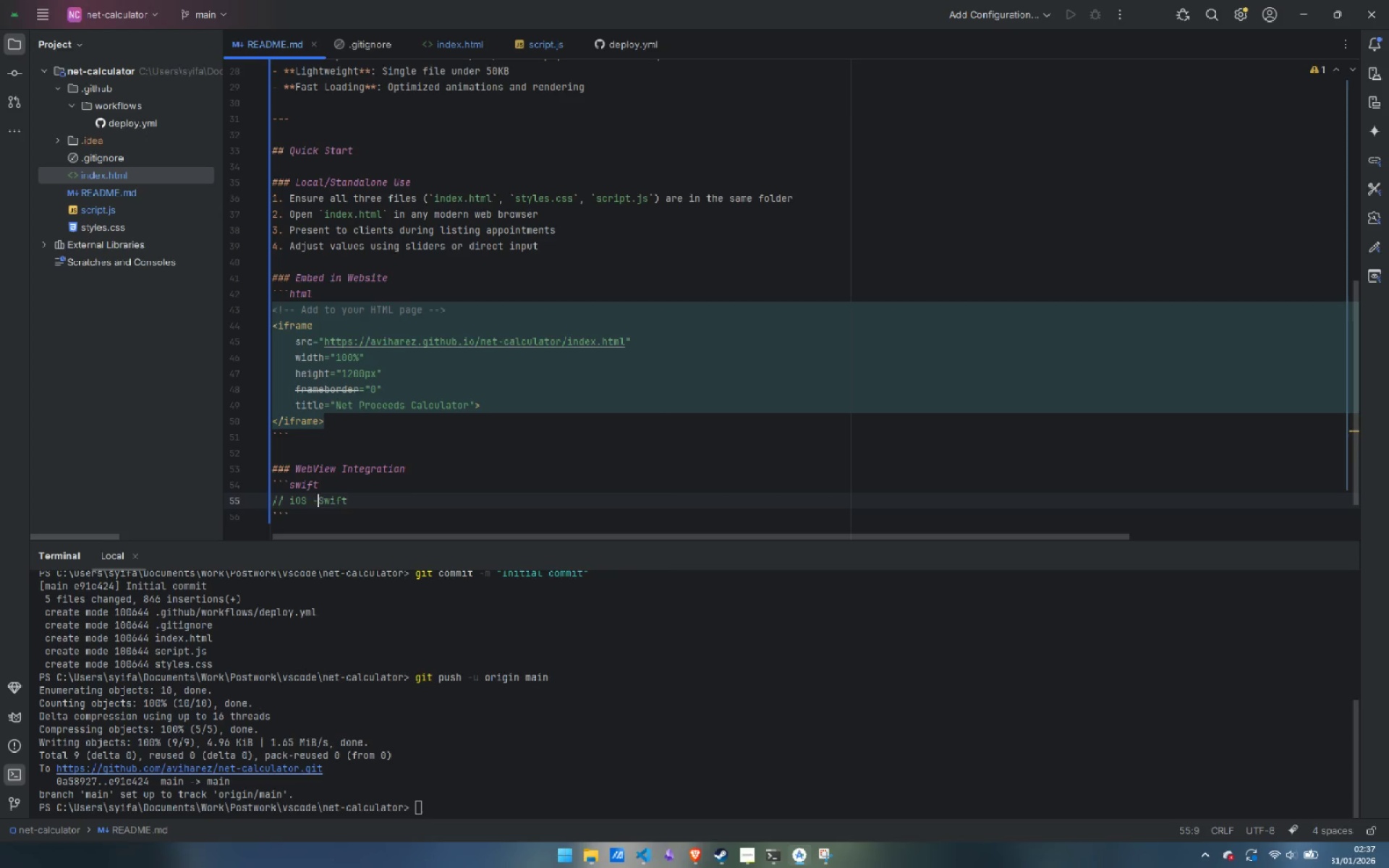 
key(ArrowRight)
 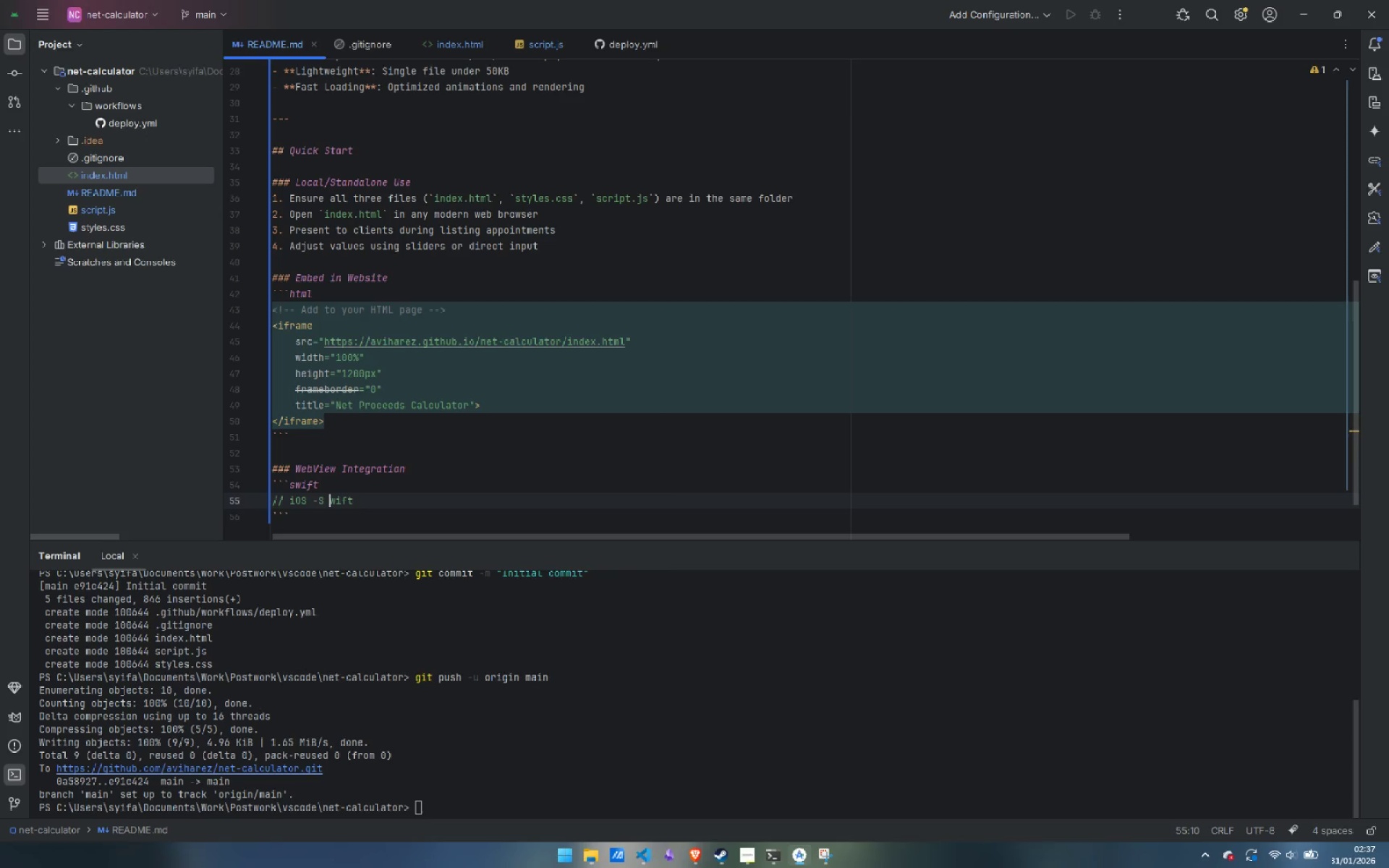 
key(Space)
 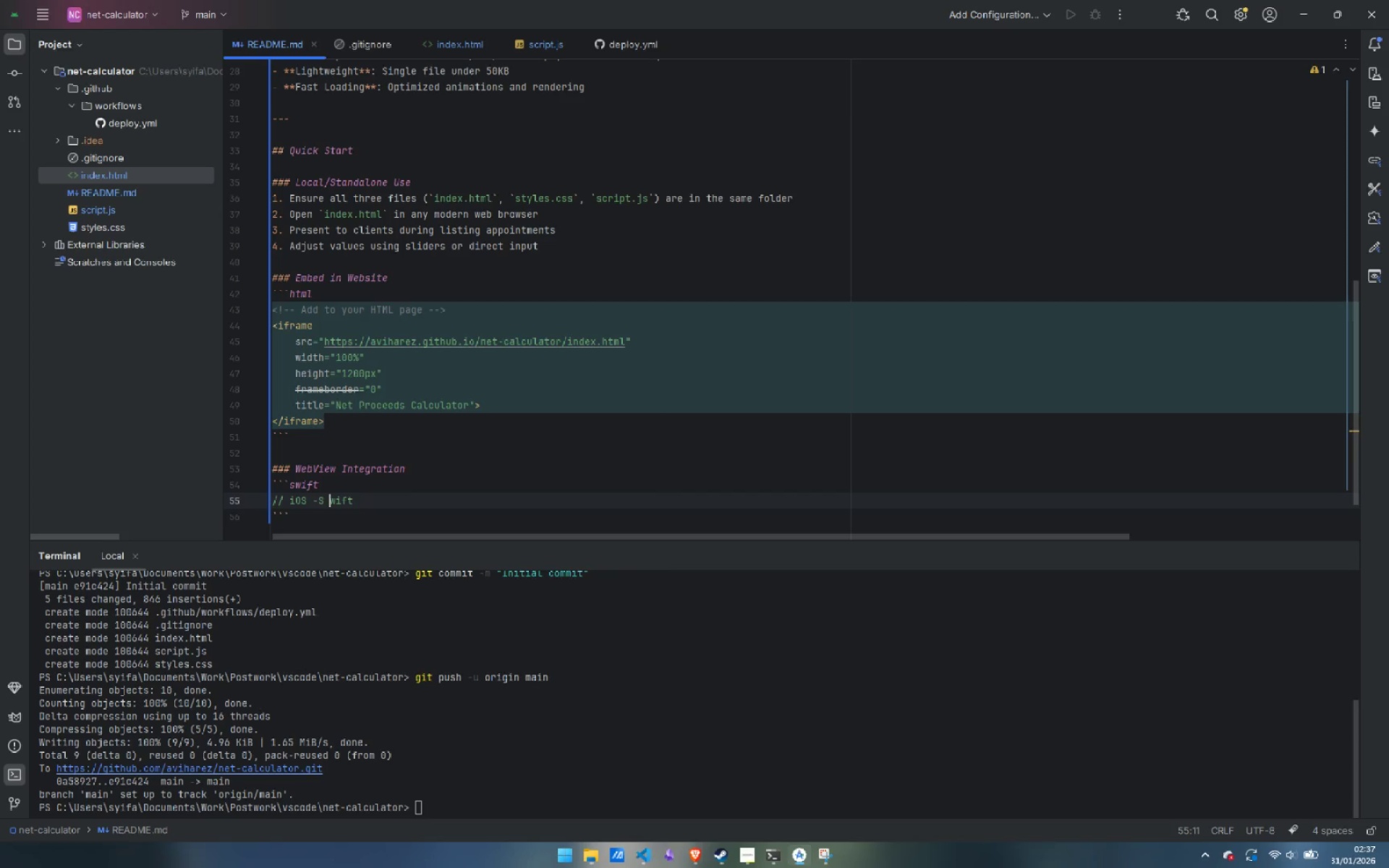 
key(Backspace)
 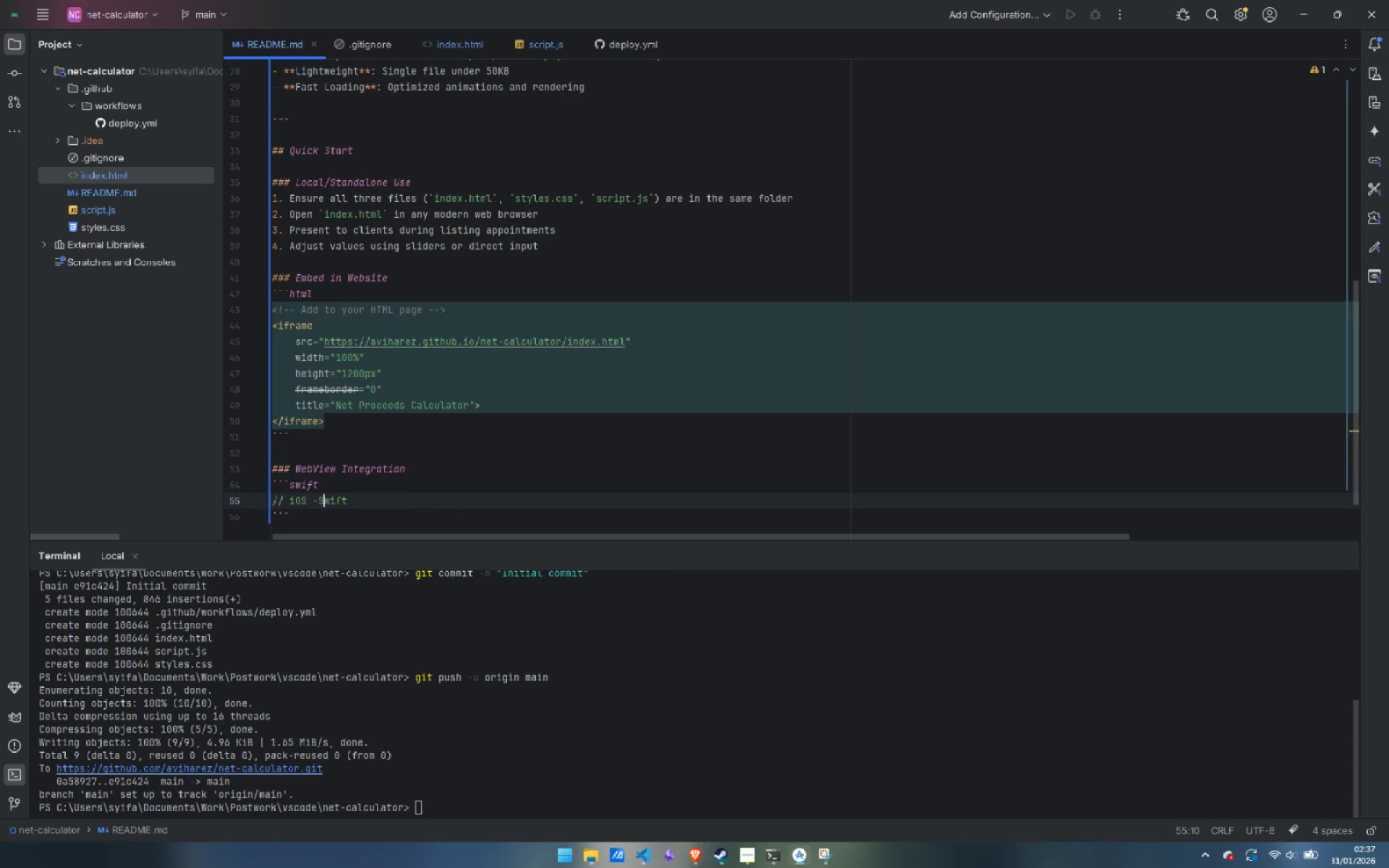 
key(ArrowLeft)
 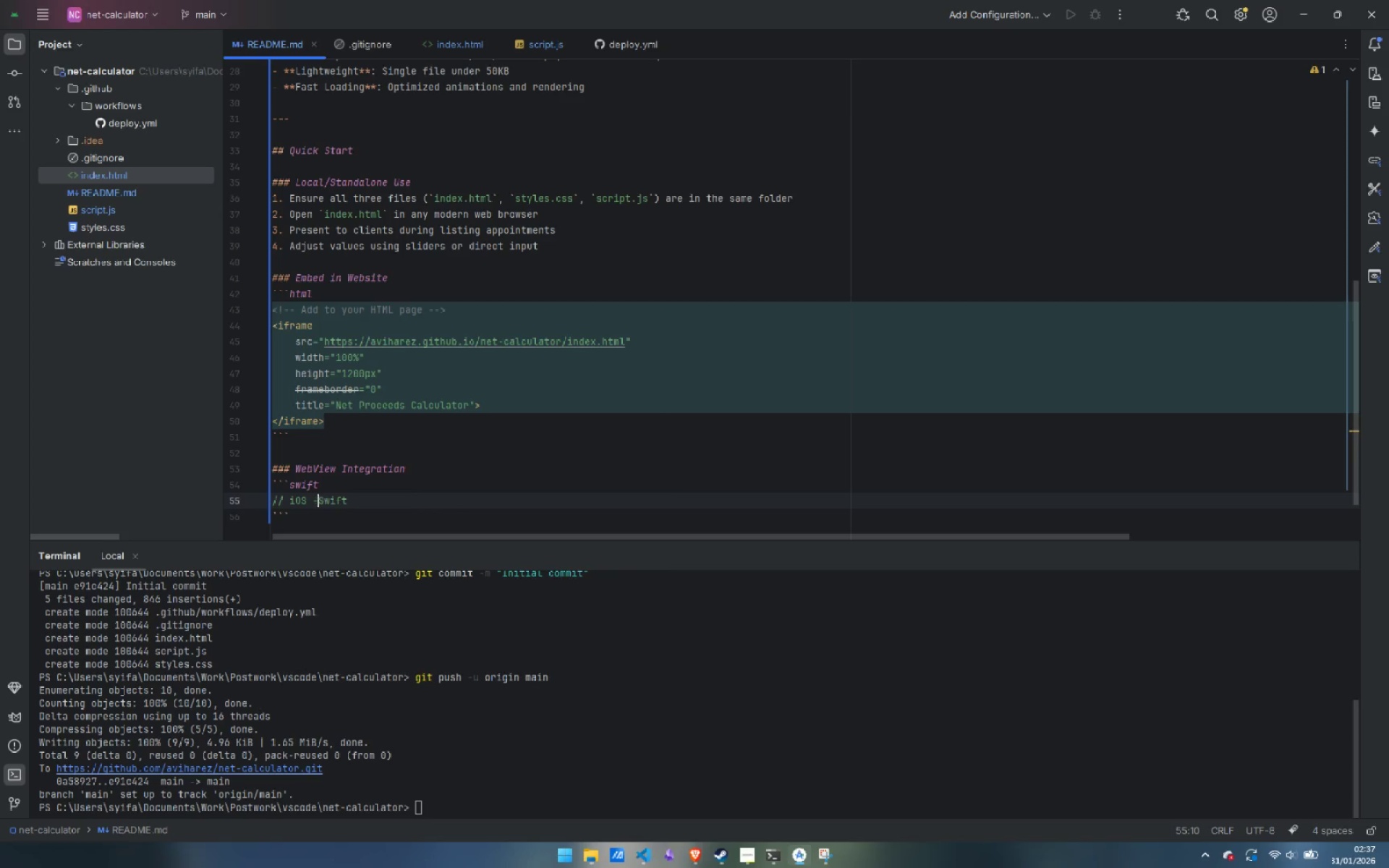 
key(Space)
 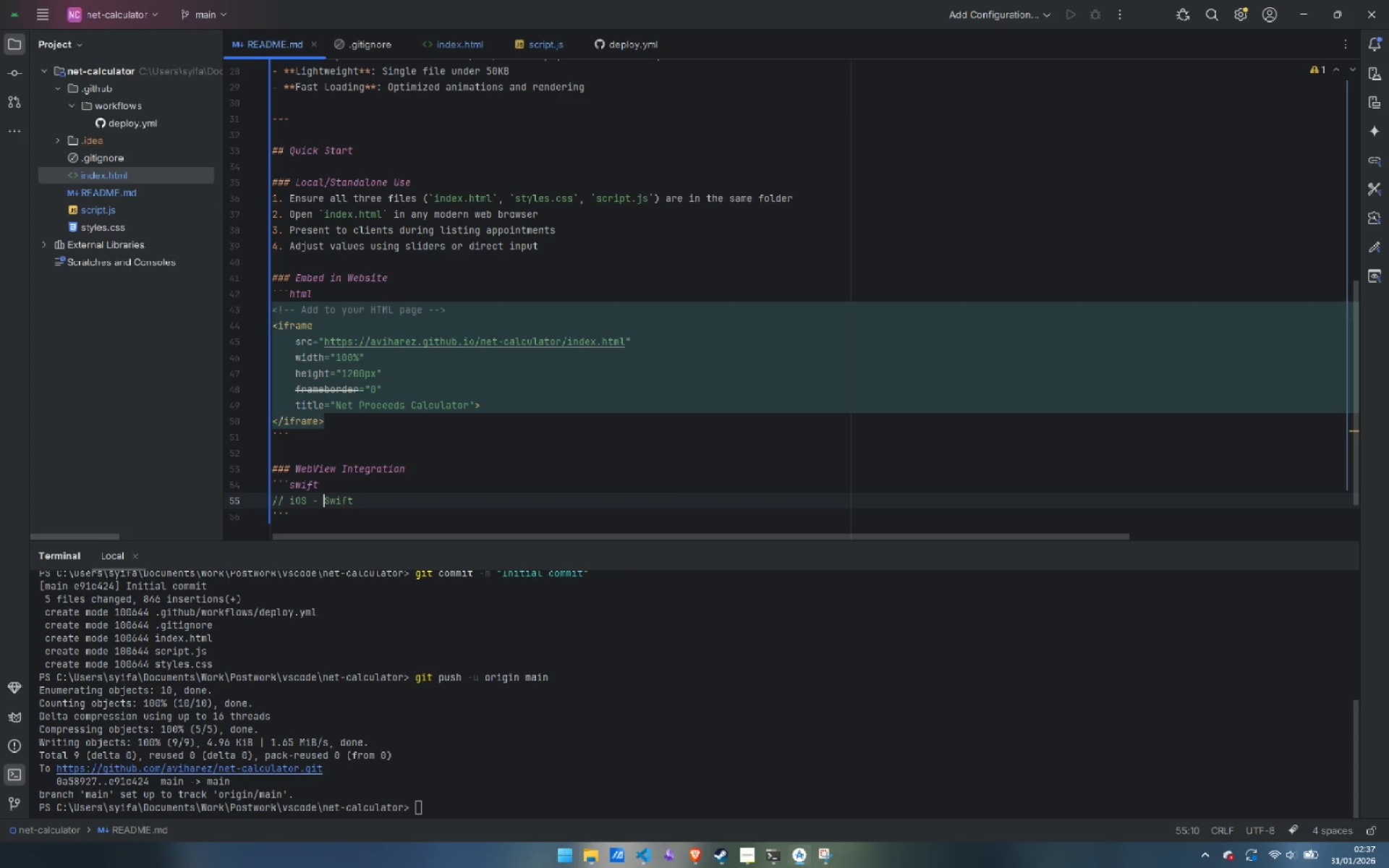 
key(Control+ArrowRight)
 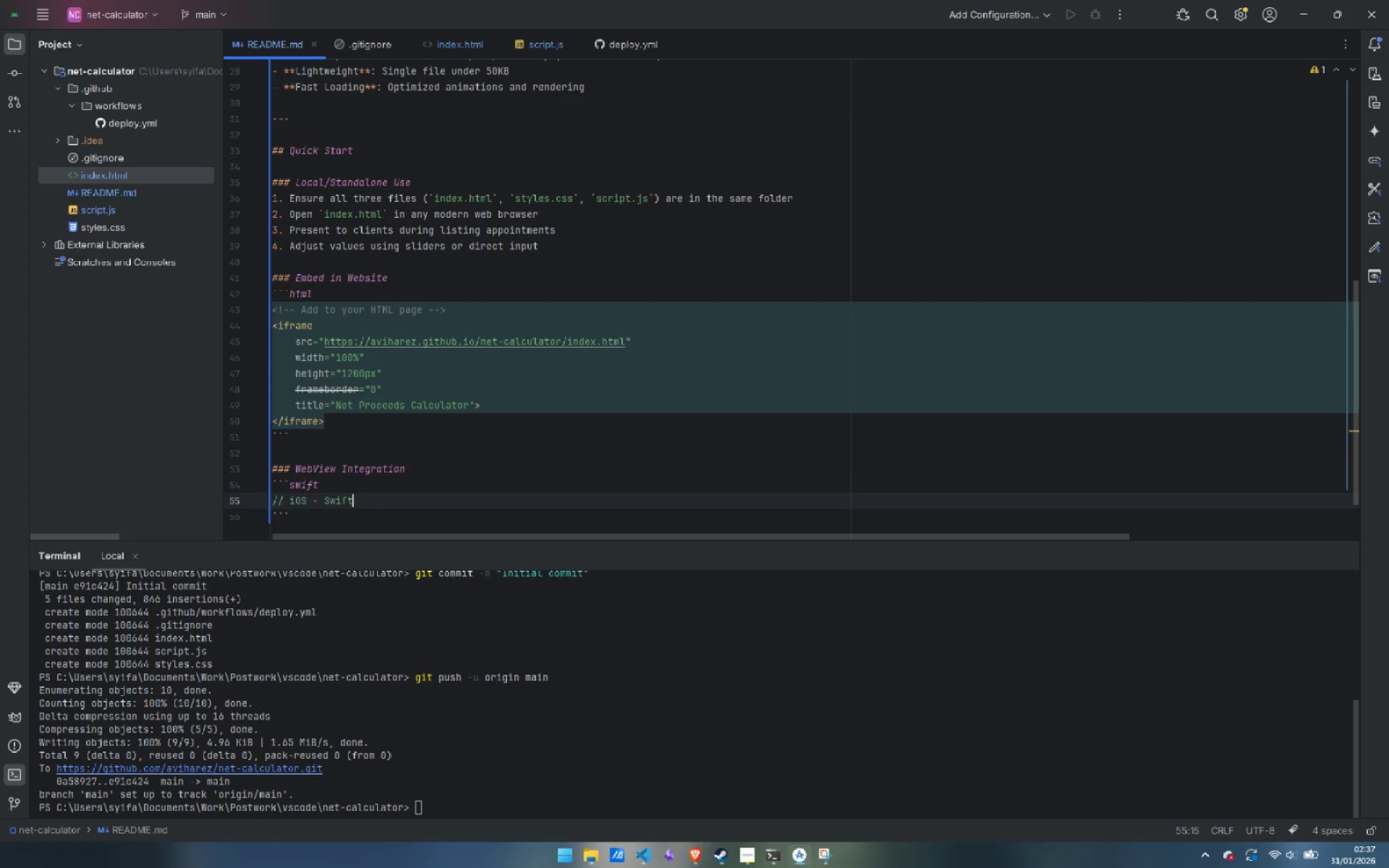 
key(Control+ArrowRight)
 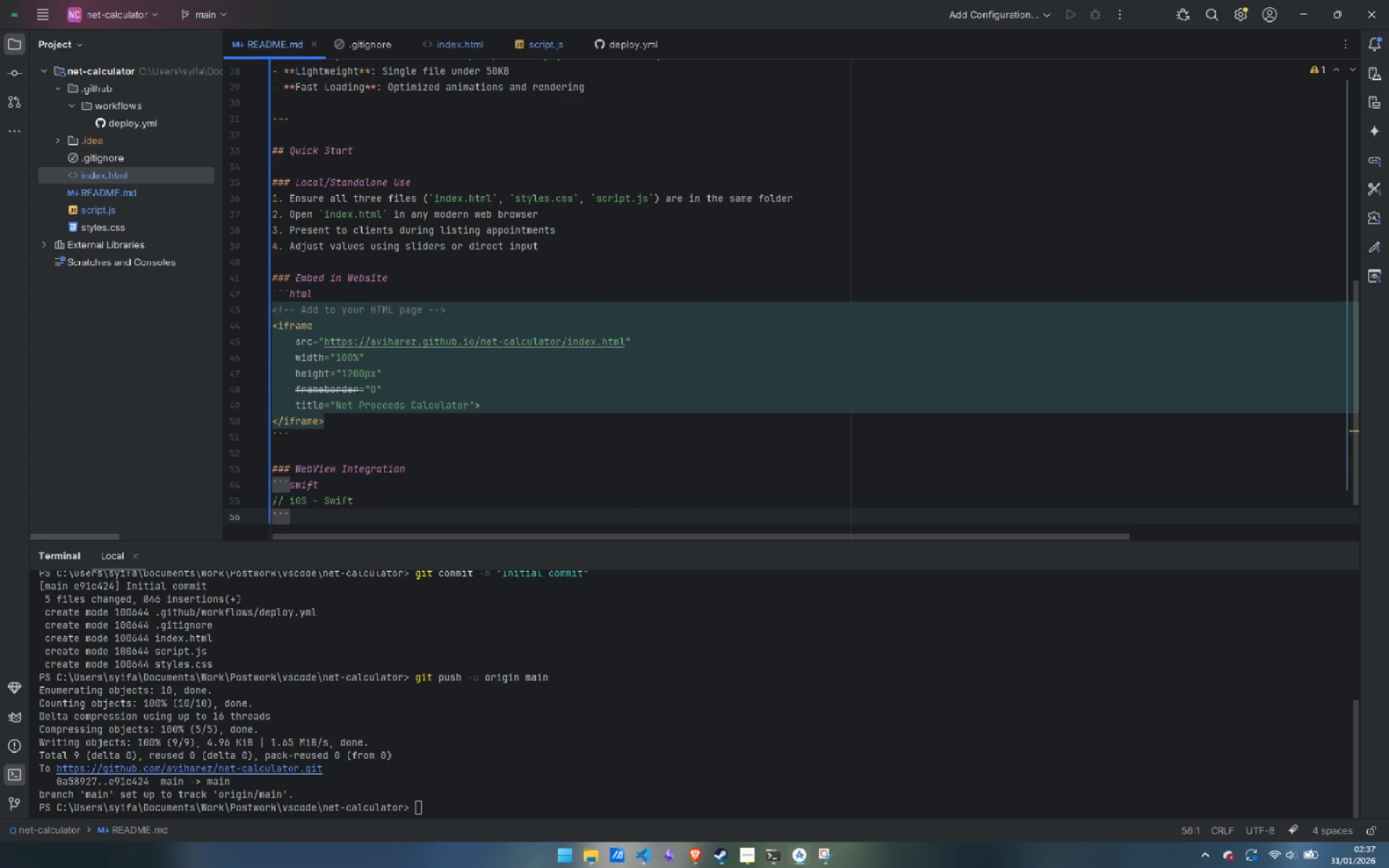 
key(Enter)
 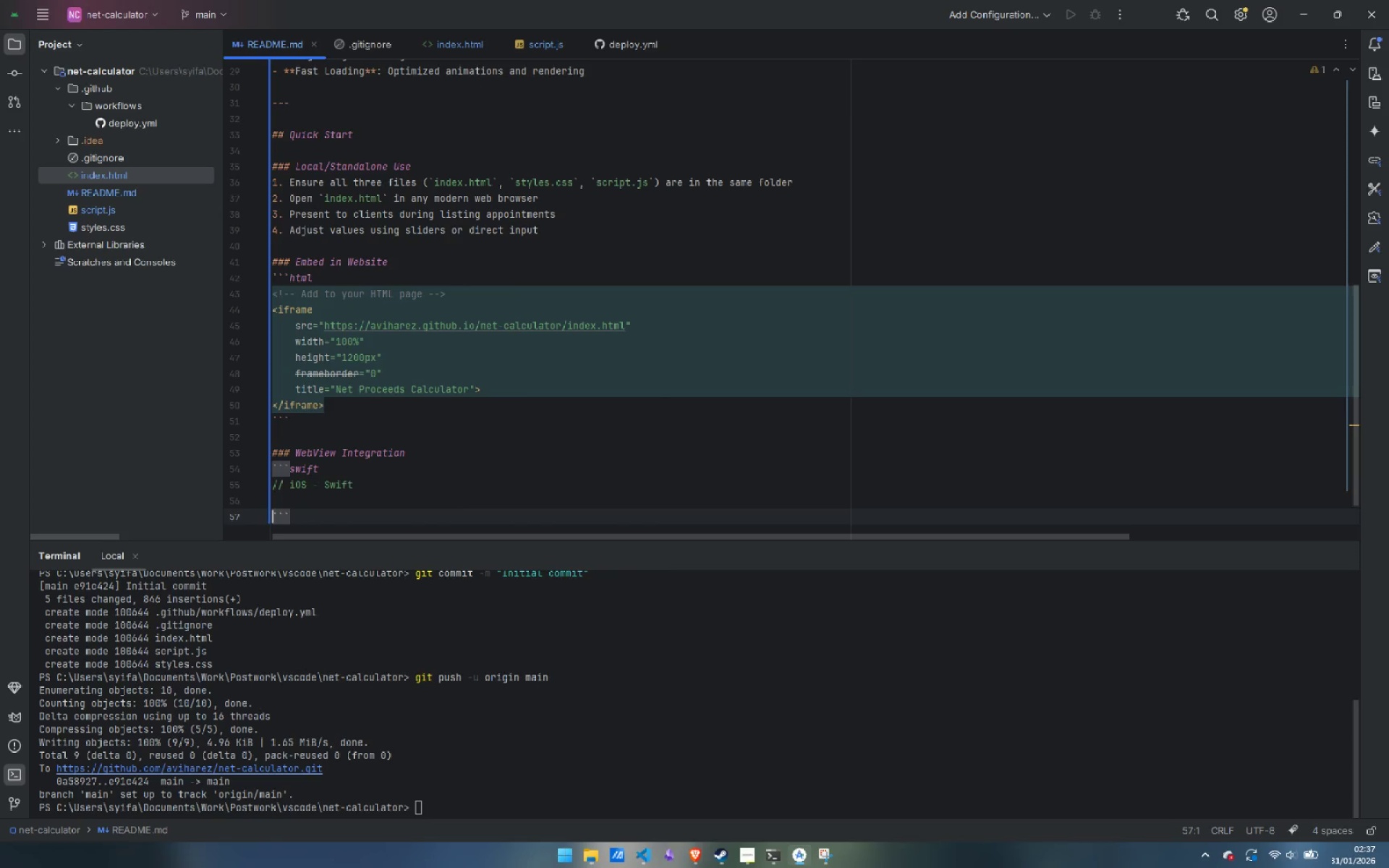 
key(ArrowUp)
 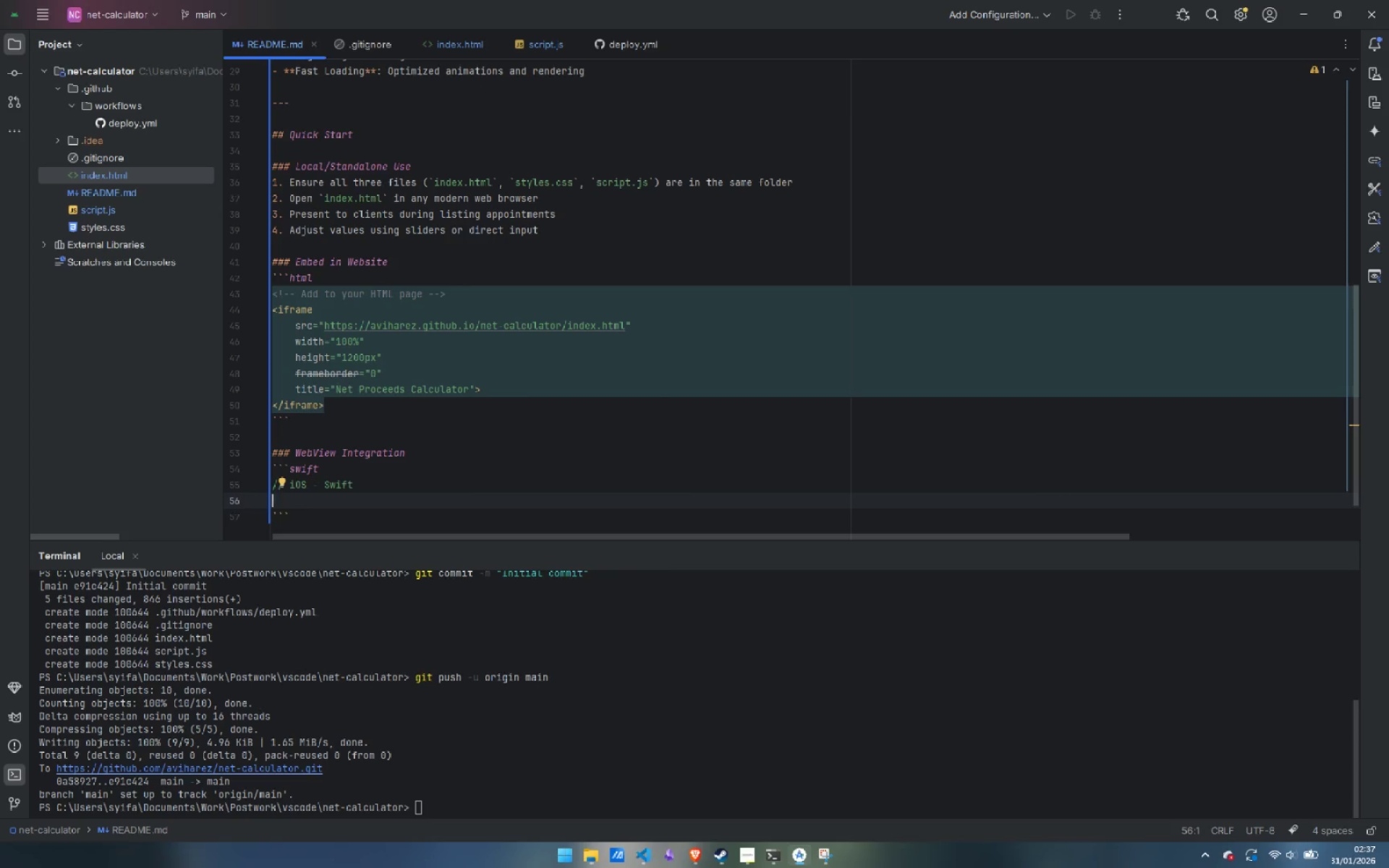 
type(let webView = WKWebView())
 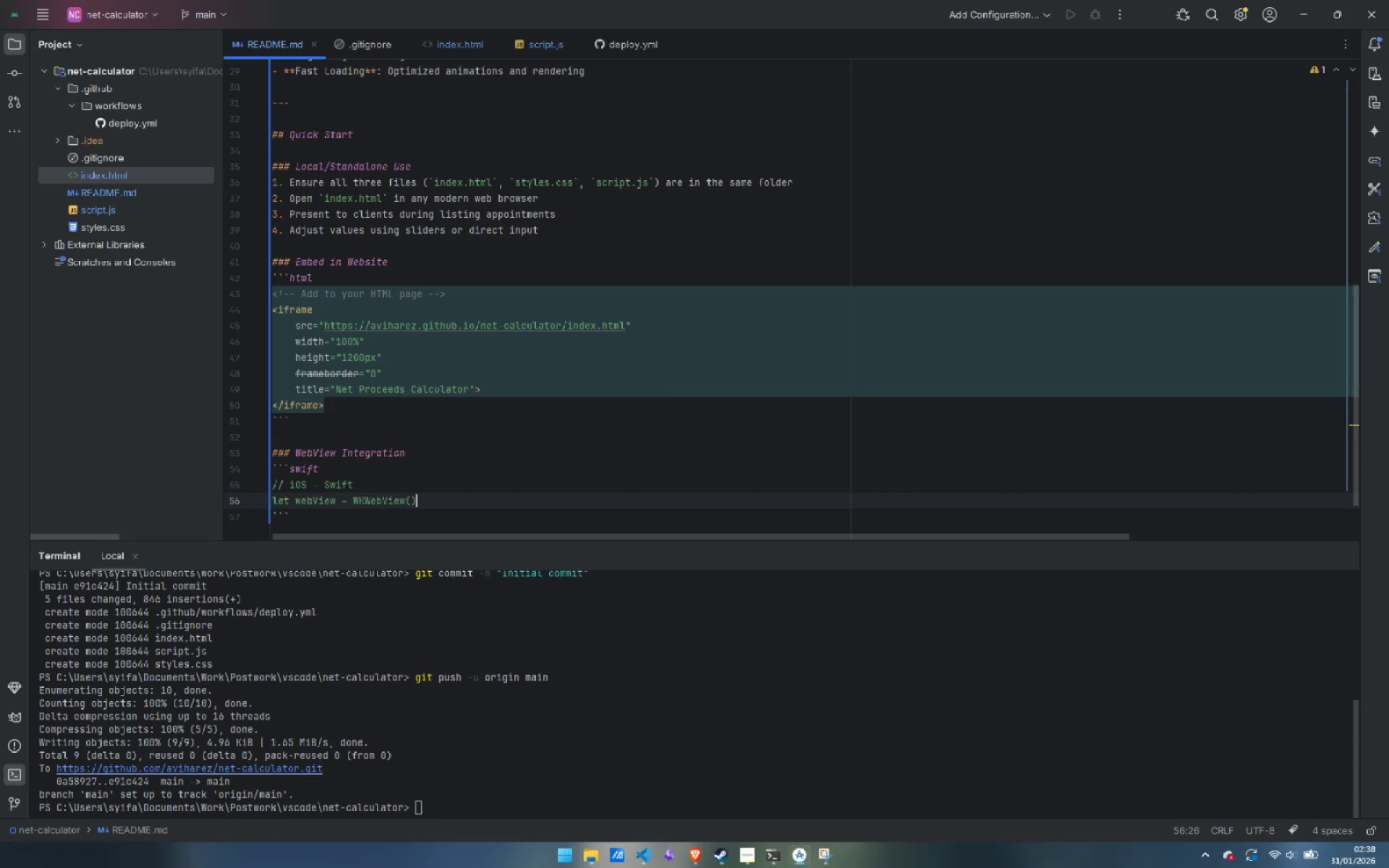 
key(Enter)
 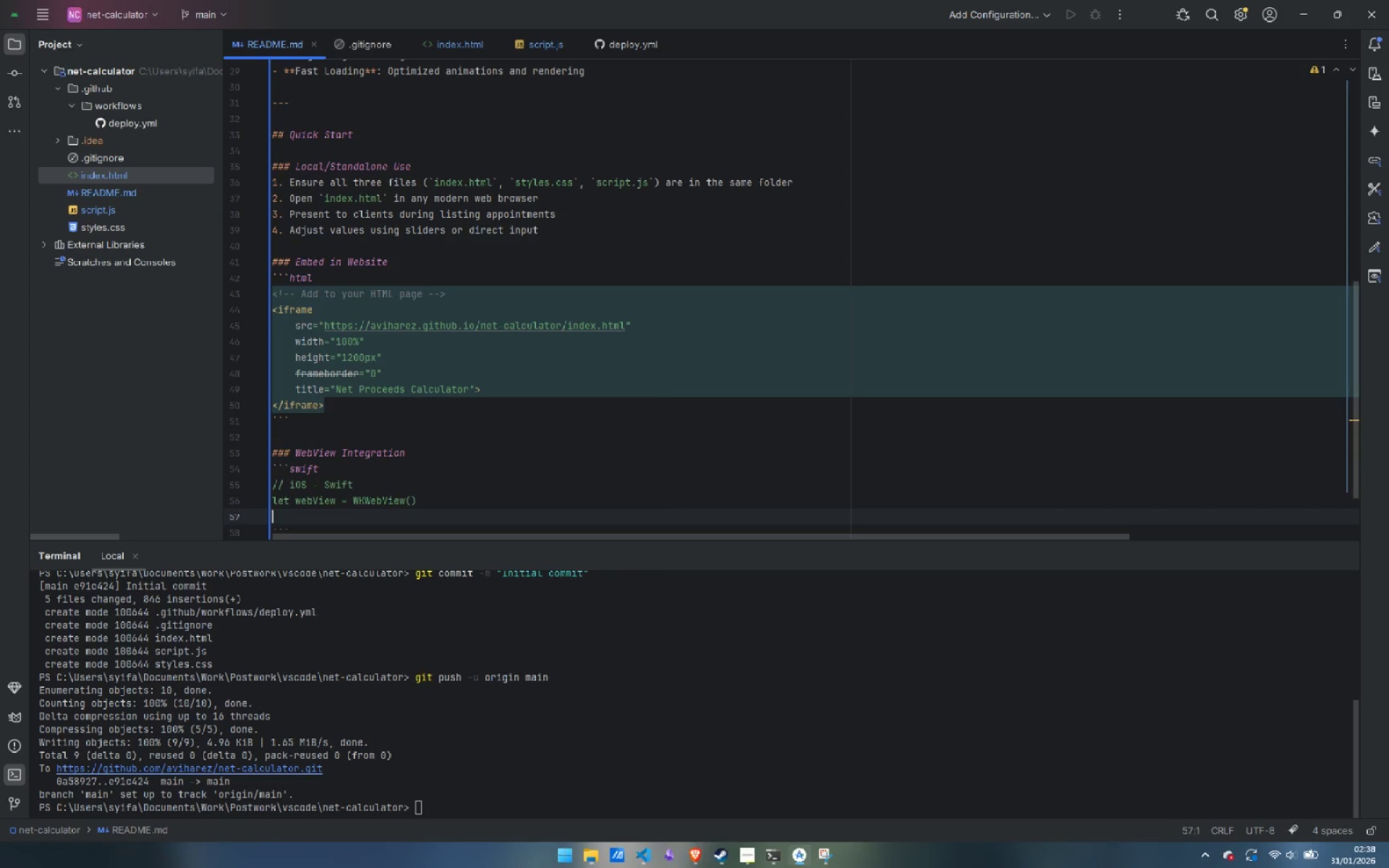 
type(let url = )
 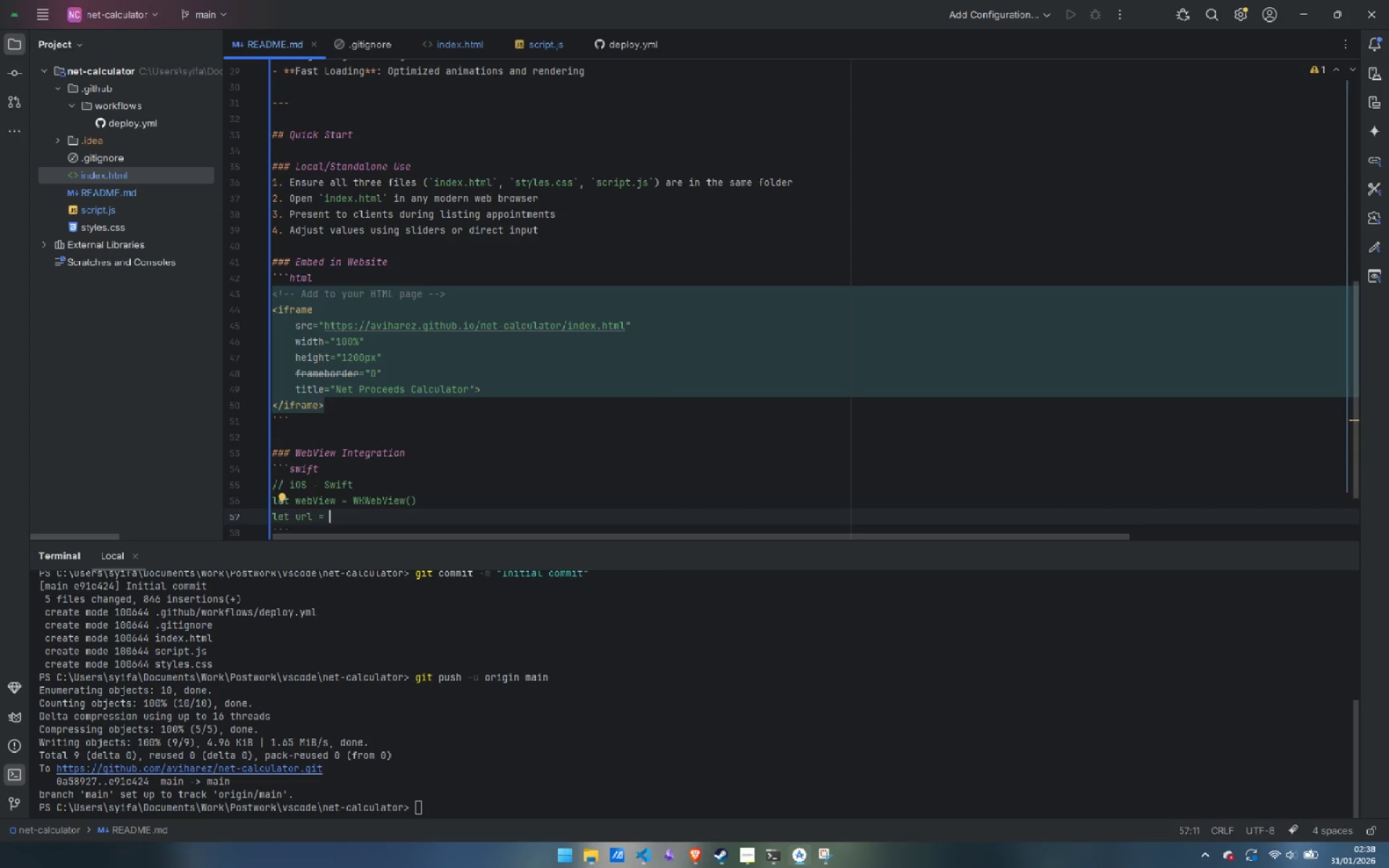 
key(Shift+Quote)
 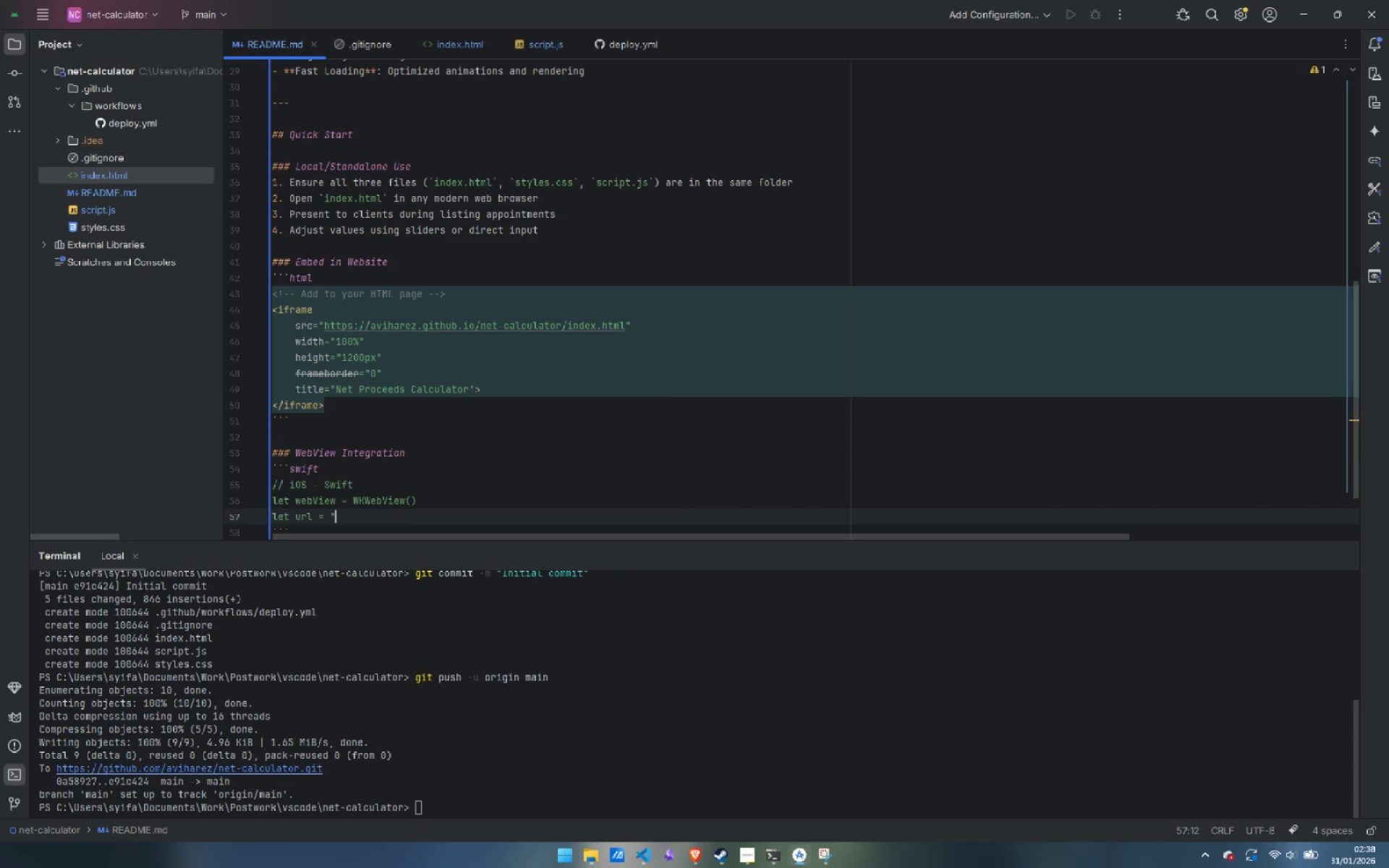 
key(Control+ControlLeft)
 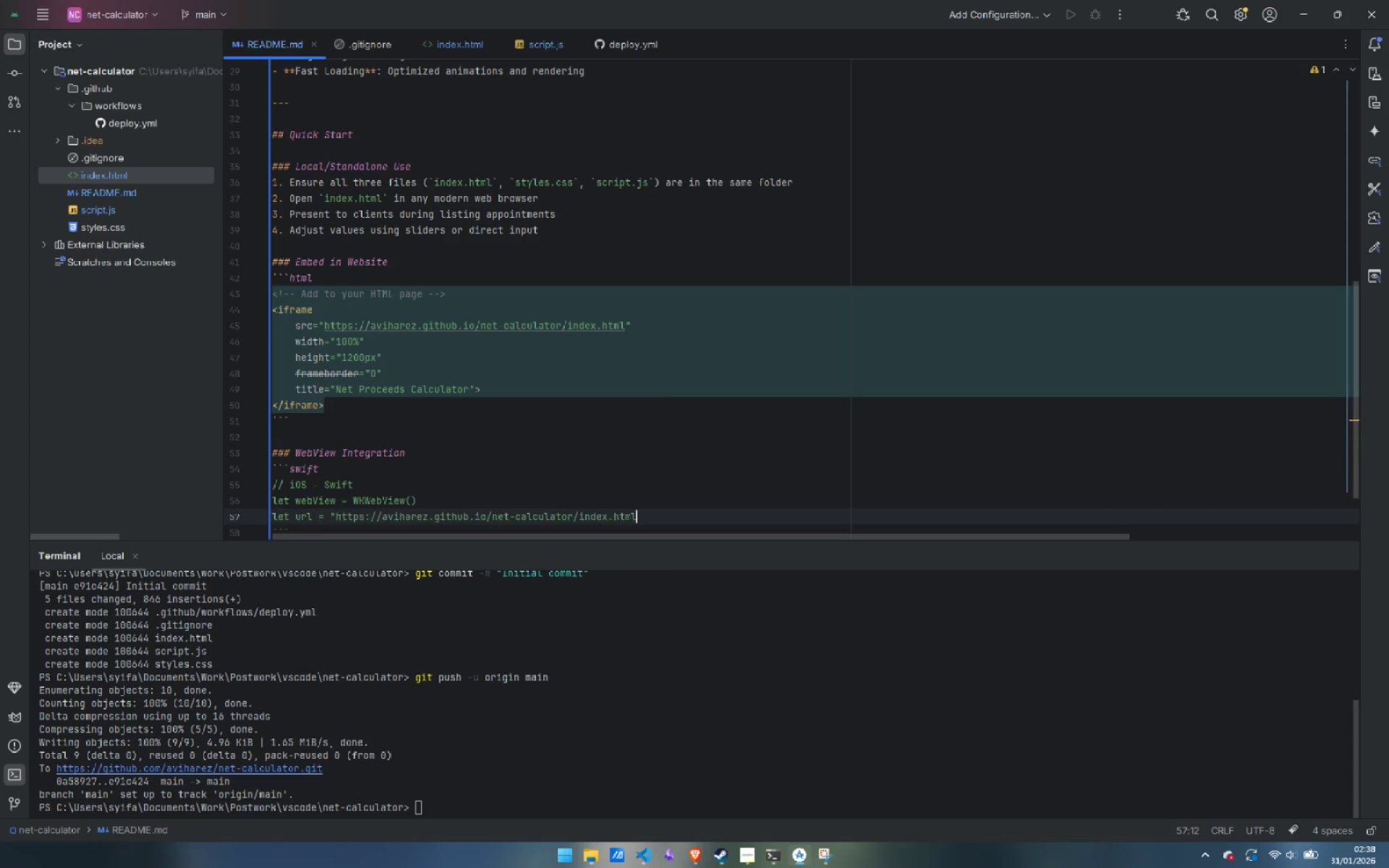 
key(Control+V)
 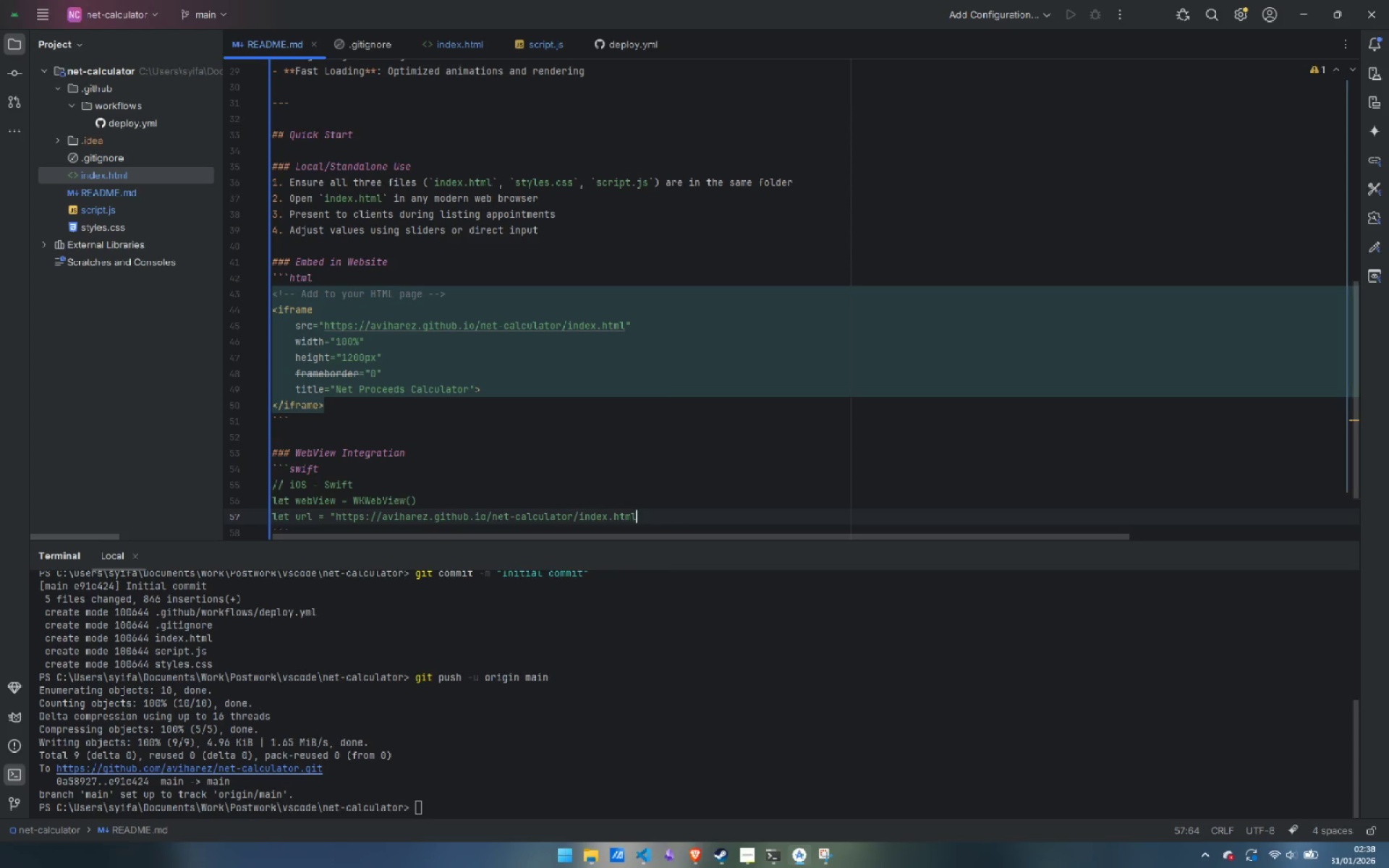 
key(Quote)
 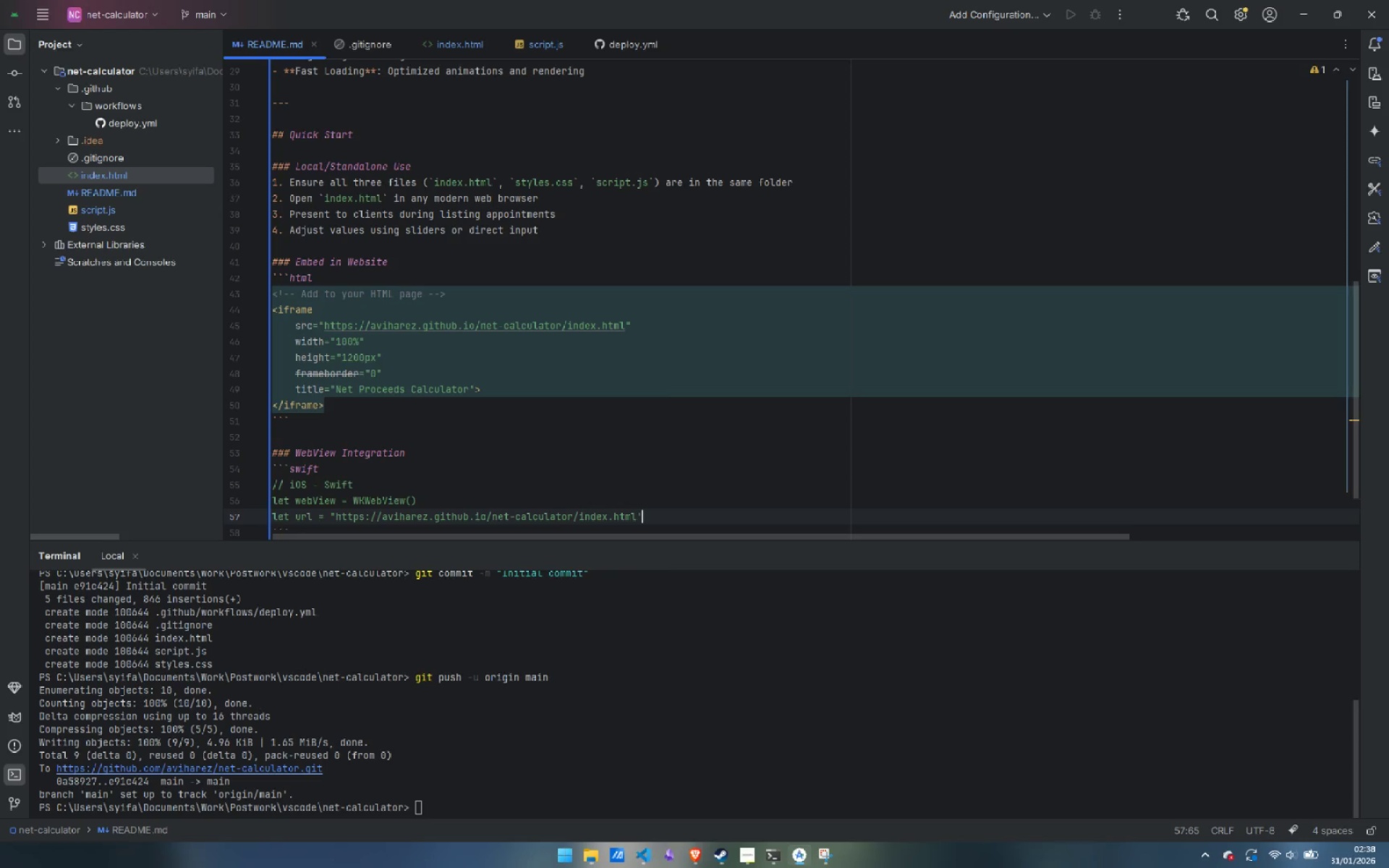 
key(Backspace)
 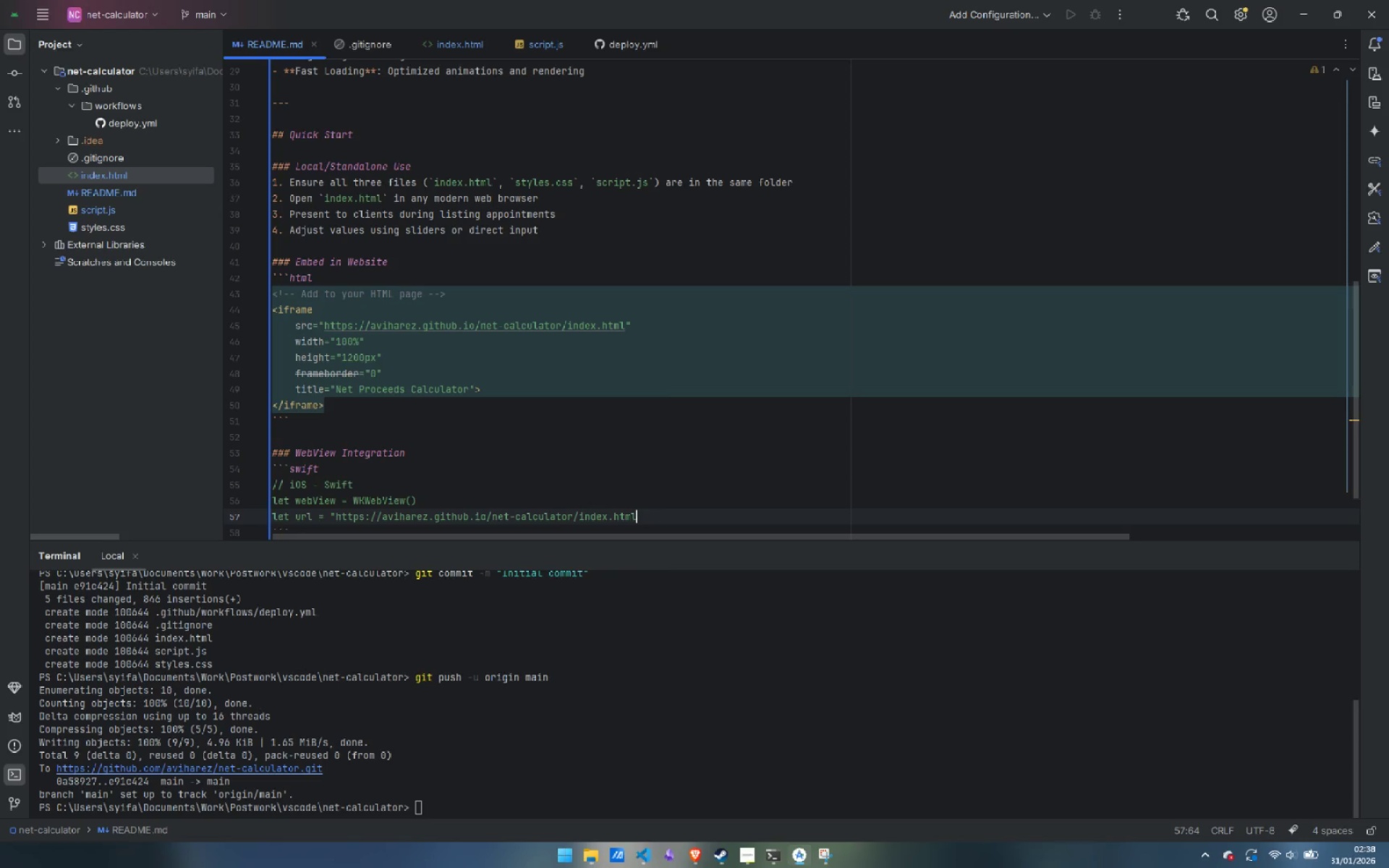 
key(Shift+Quote)
 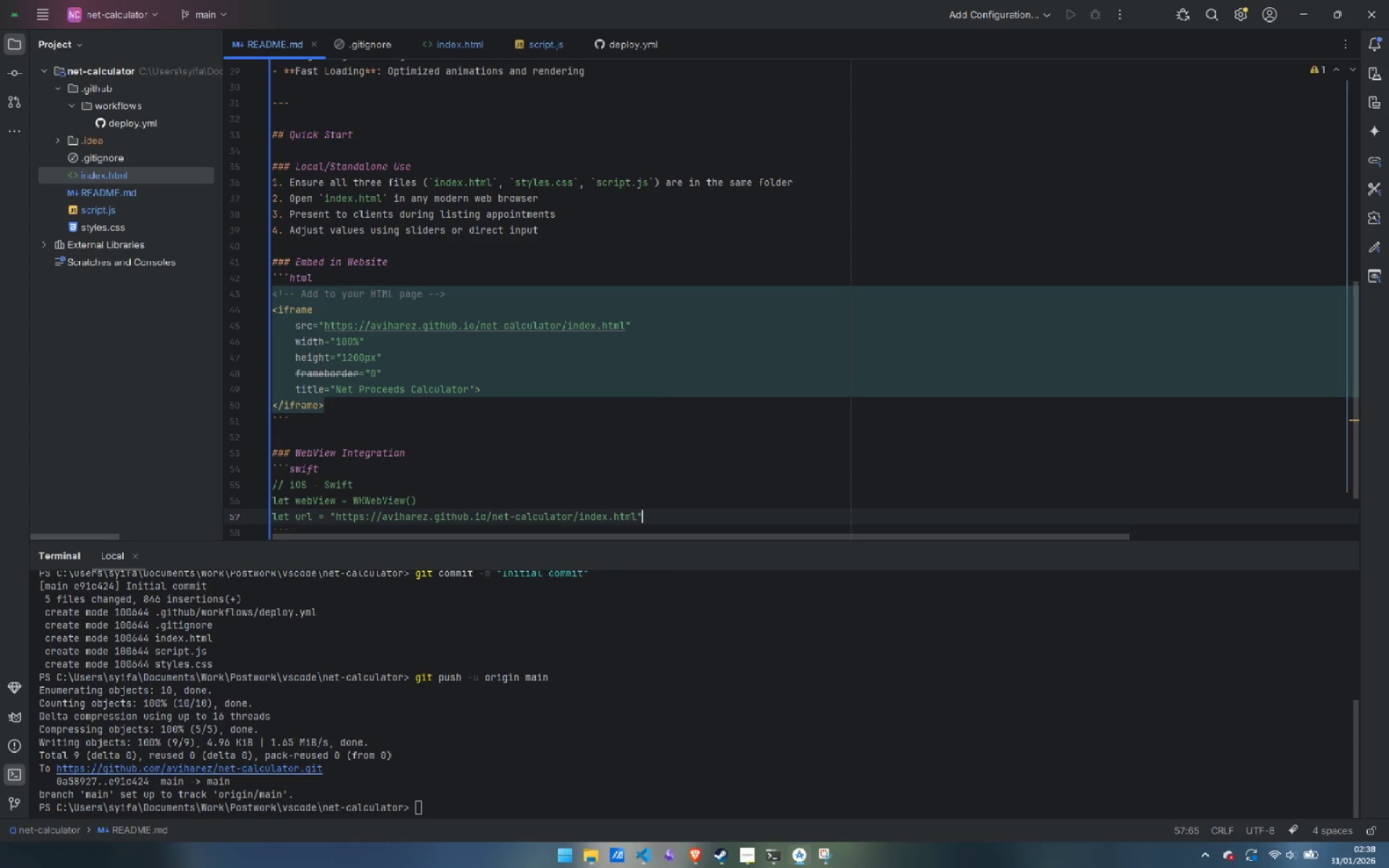 
key(Enter)
 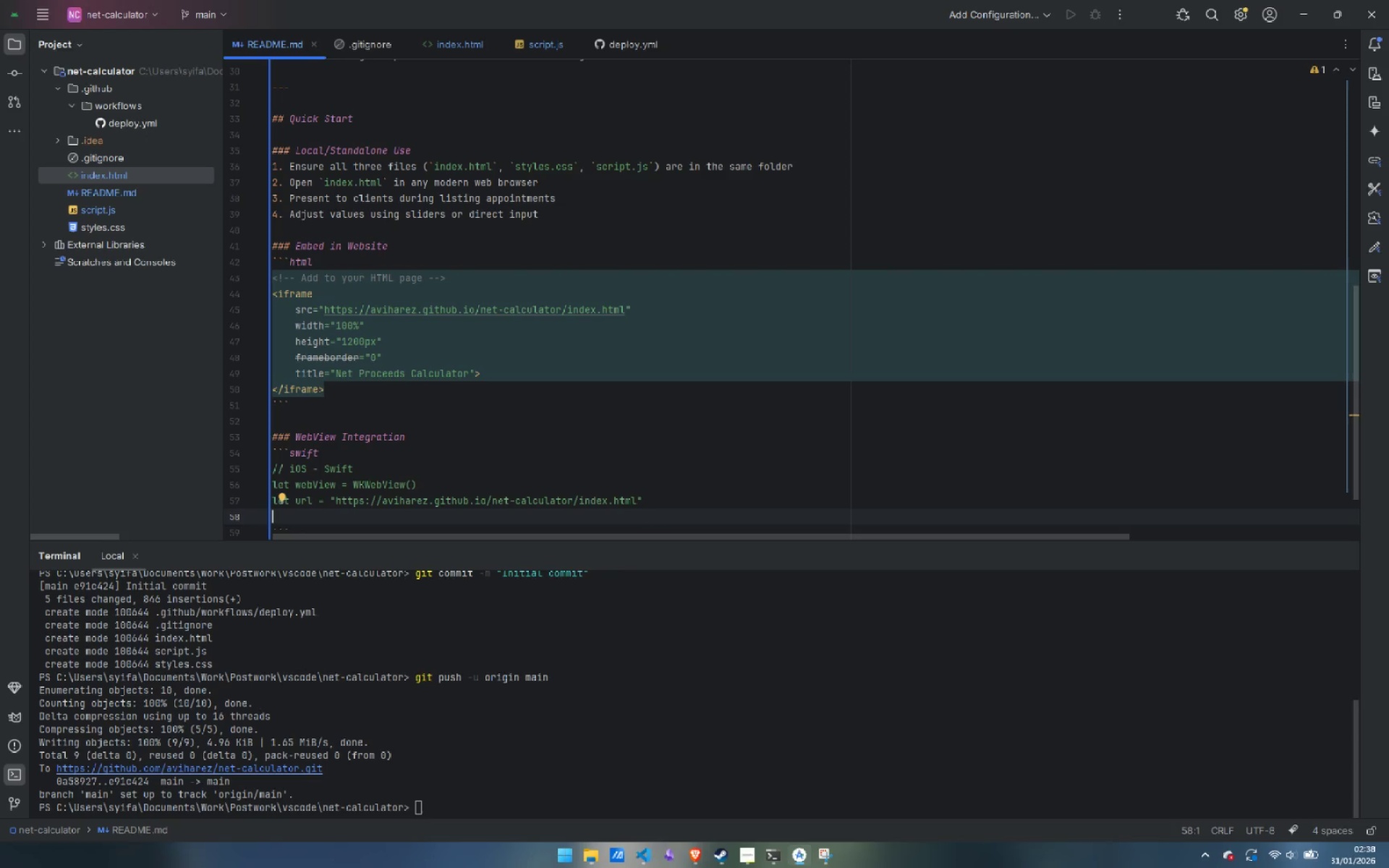 
type(webView.load)
 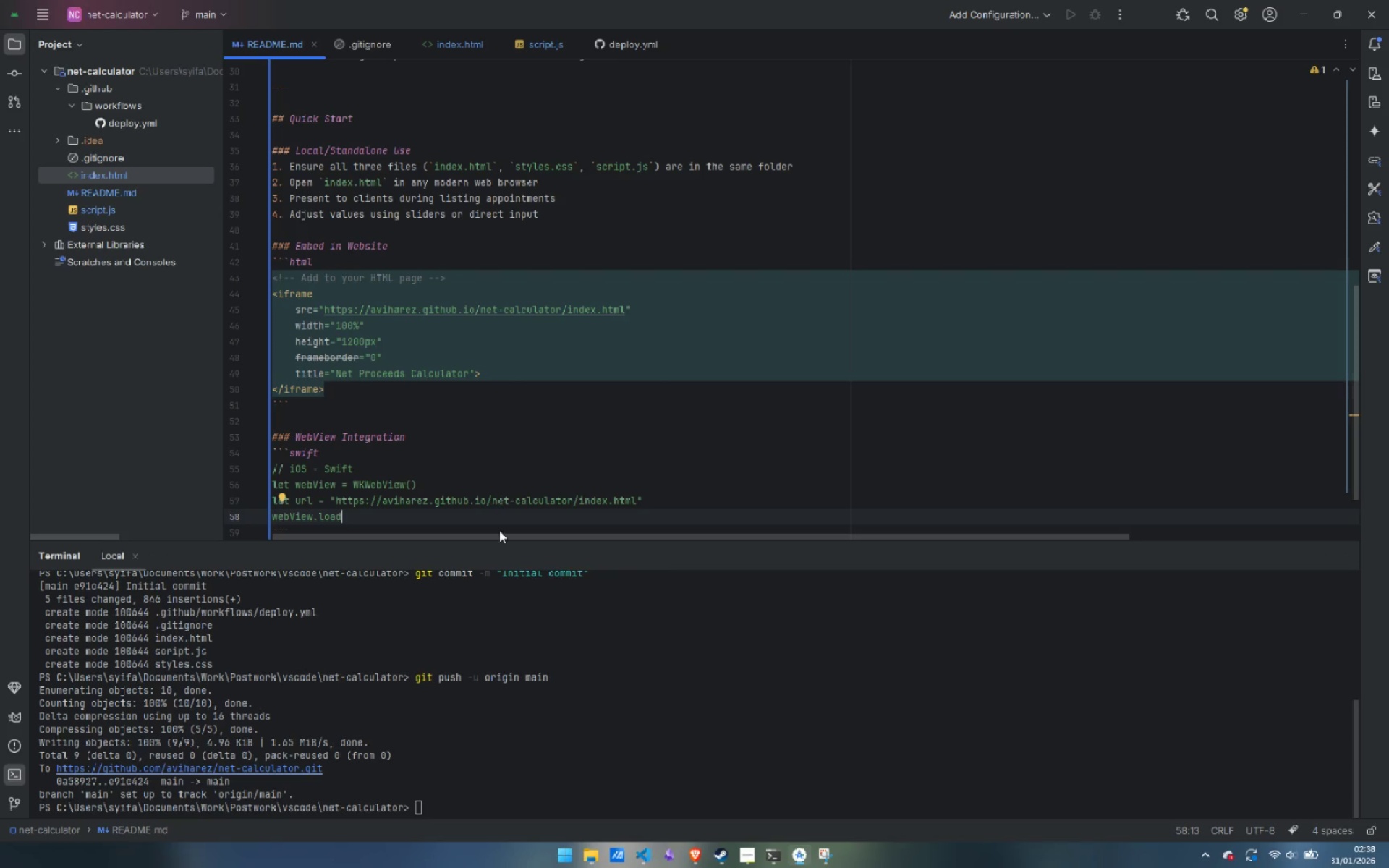 
type(Url())
 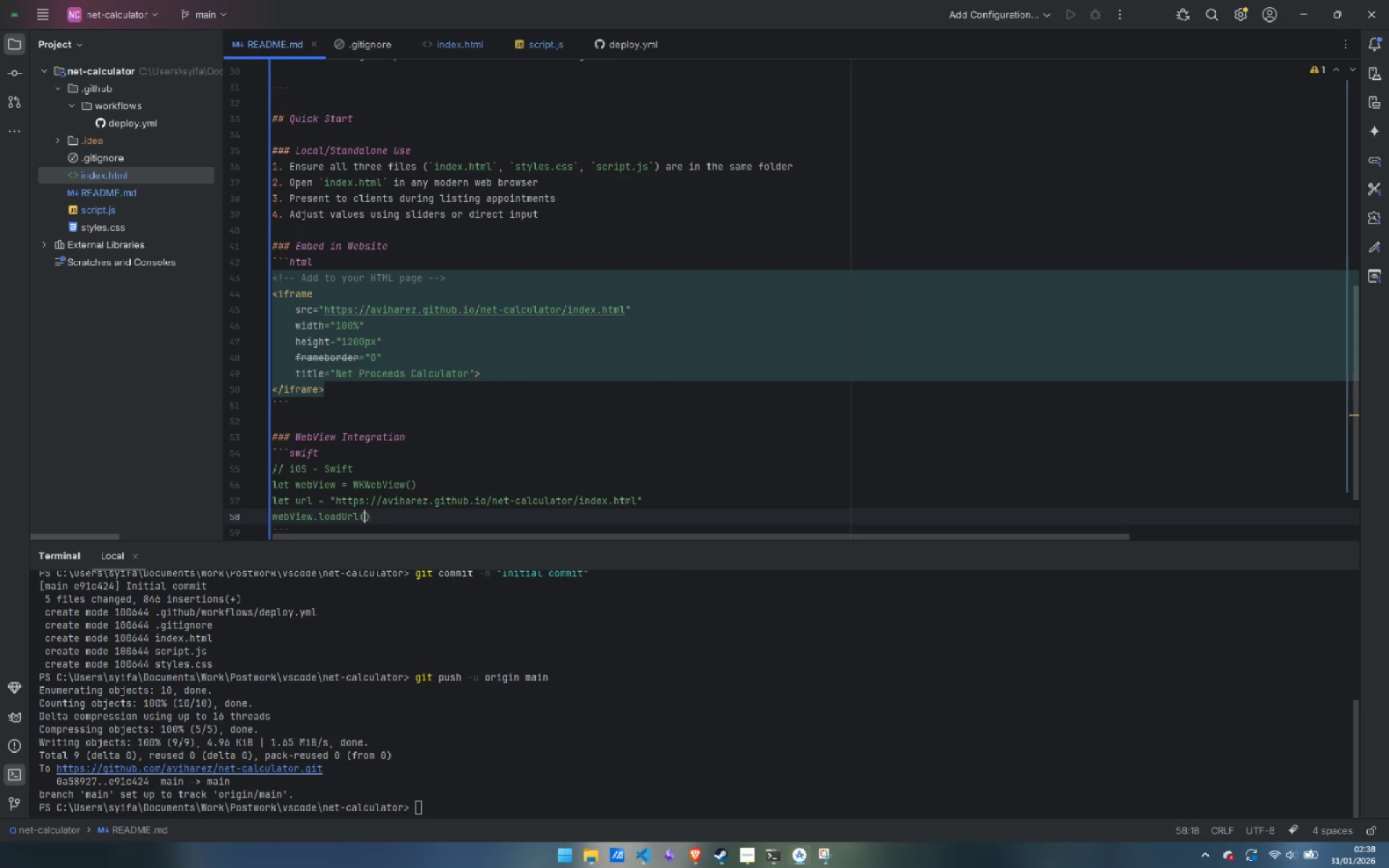 
 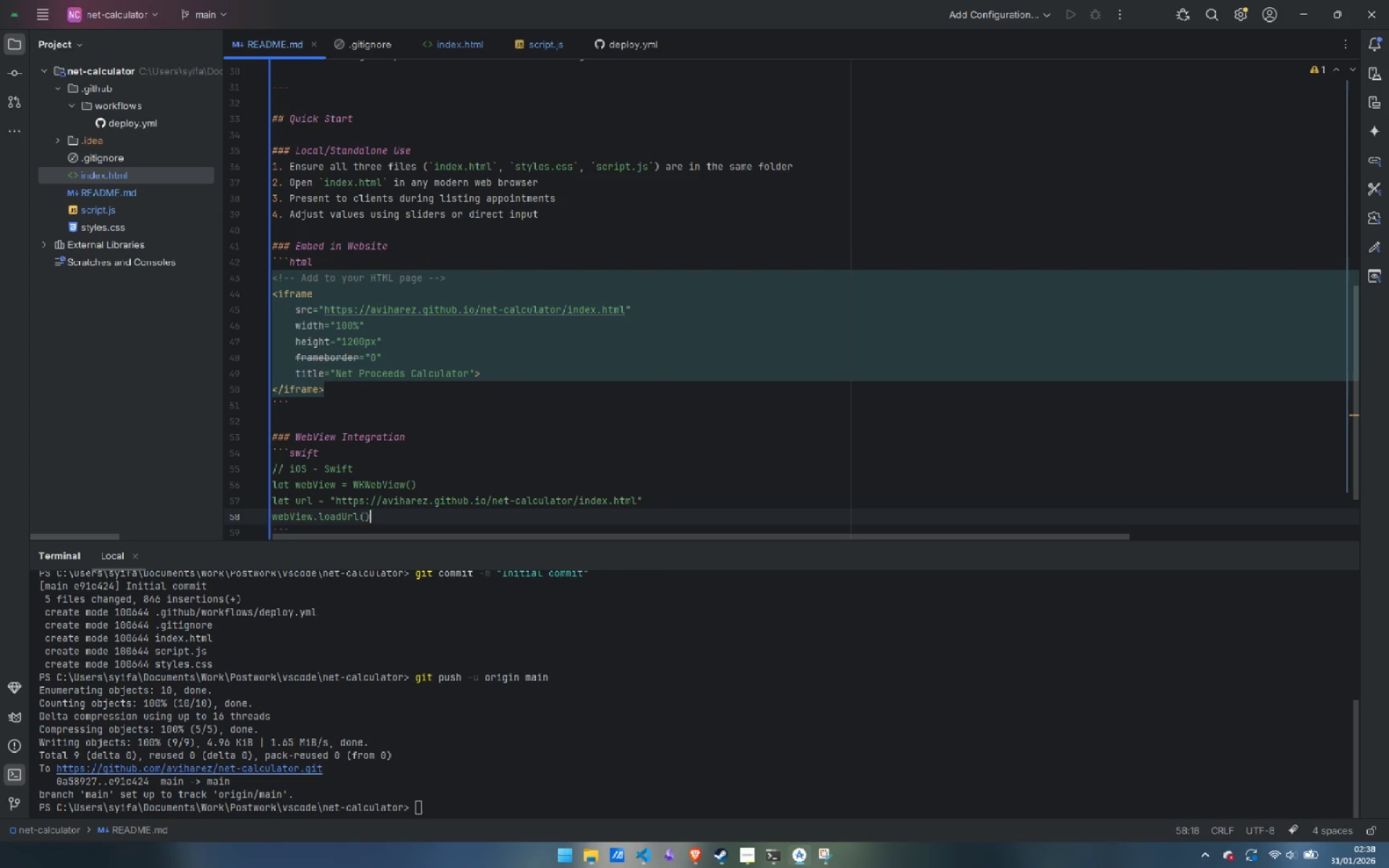 
key(ArrowLeft)
 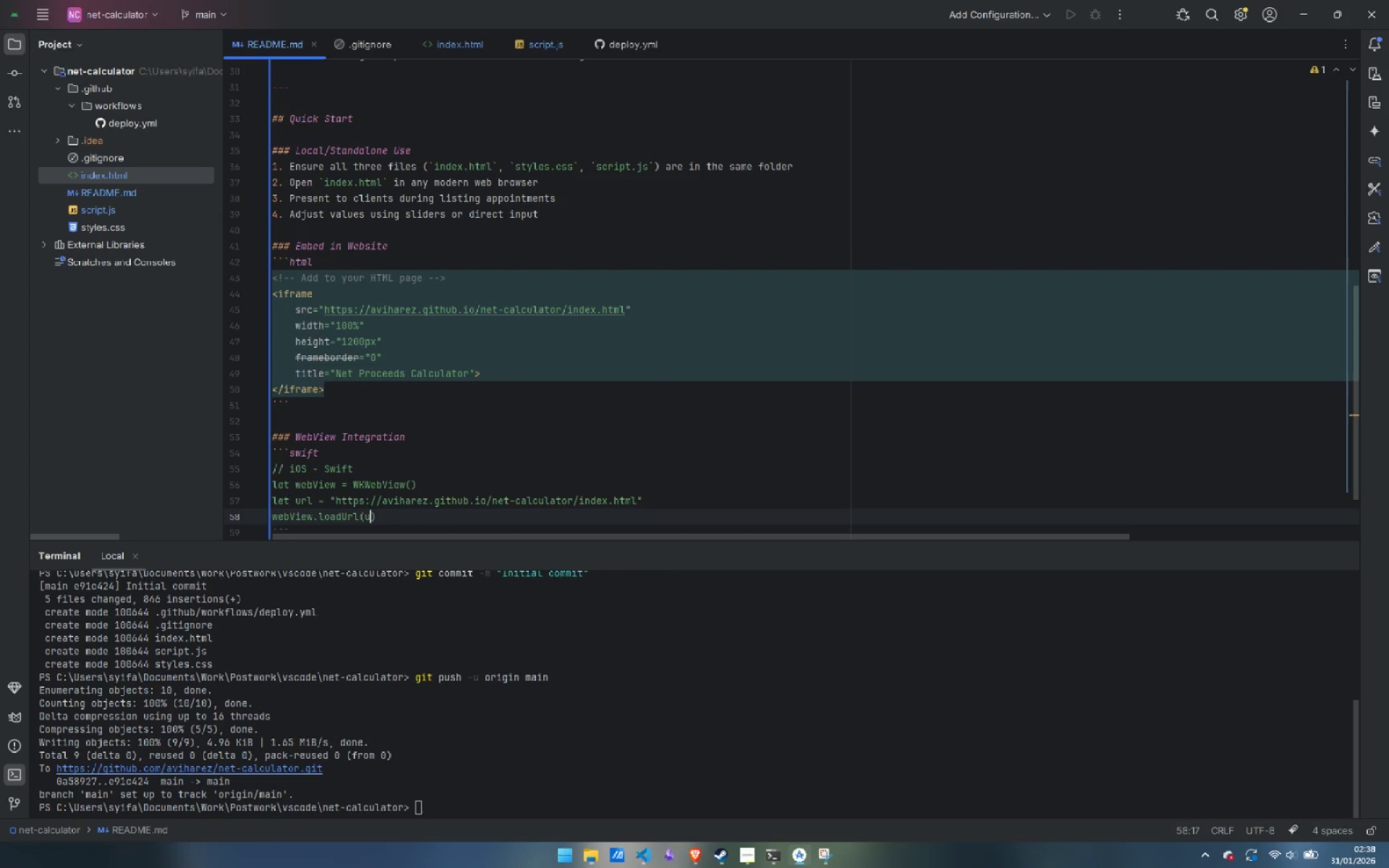 
type(url)
 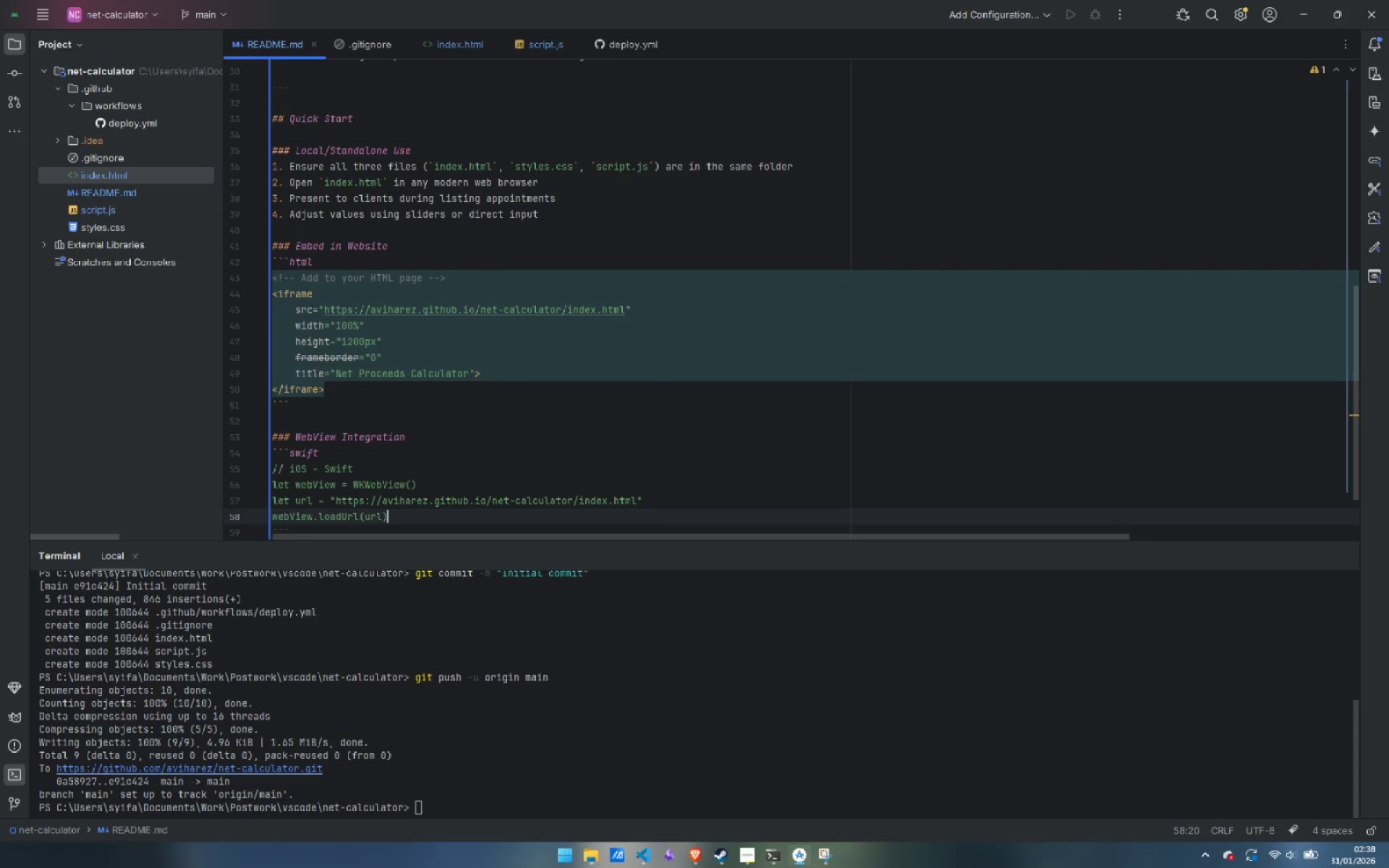 
key(ArrowRight)
 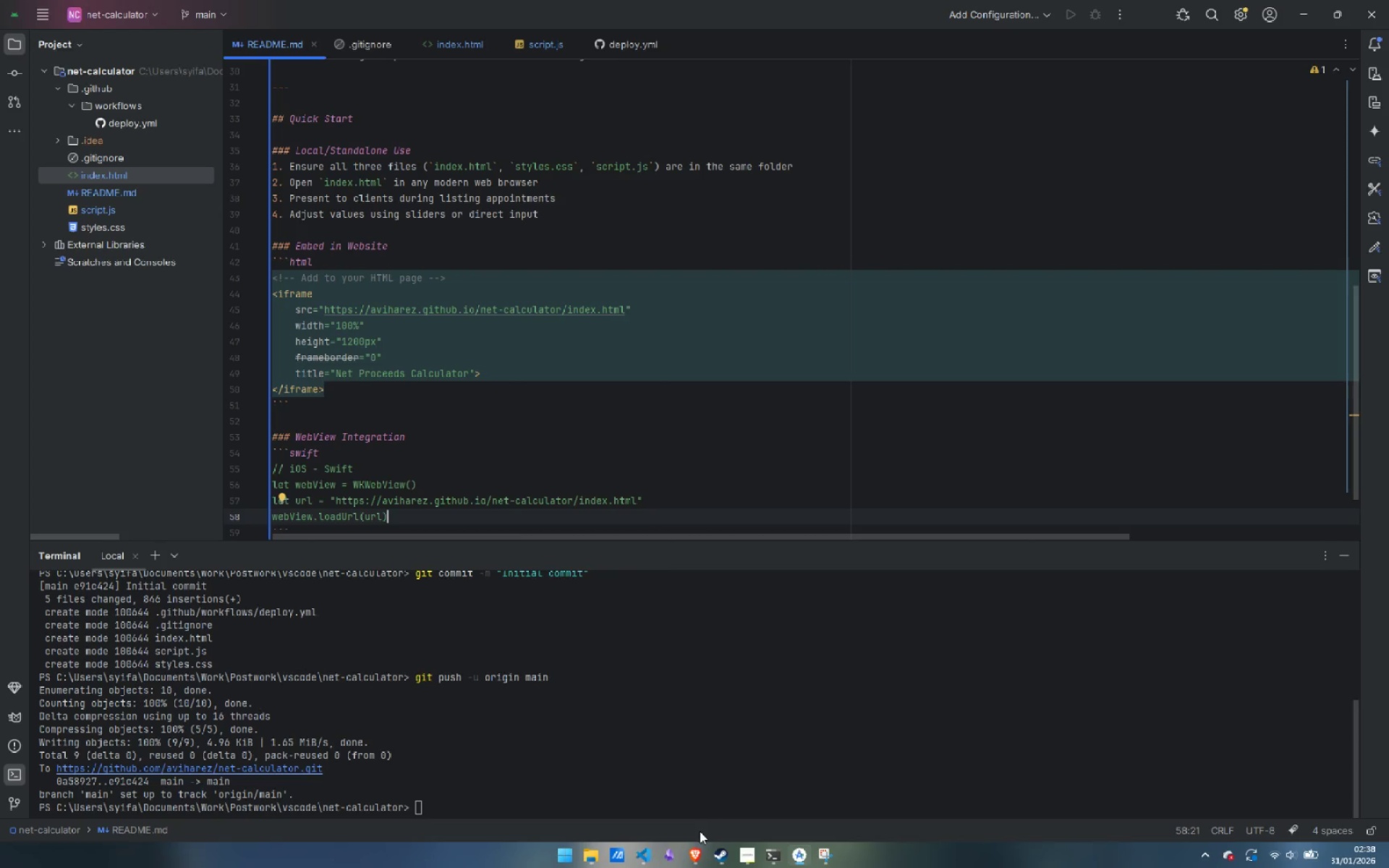 
mouse_move([709, 825])
 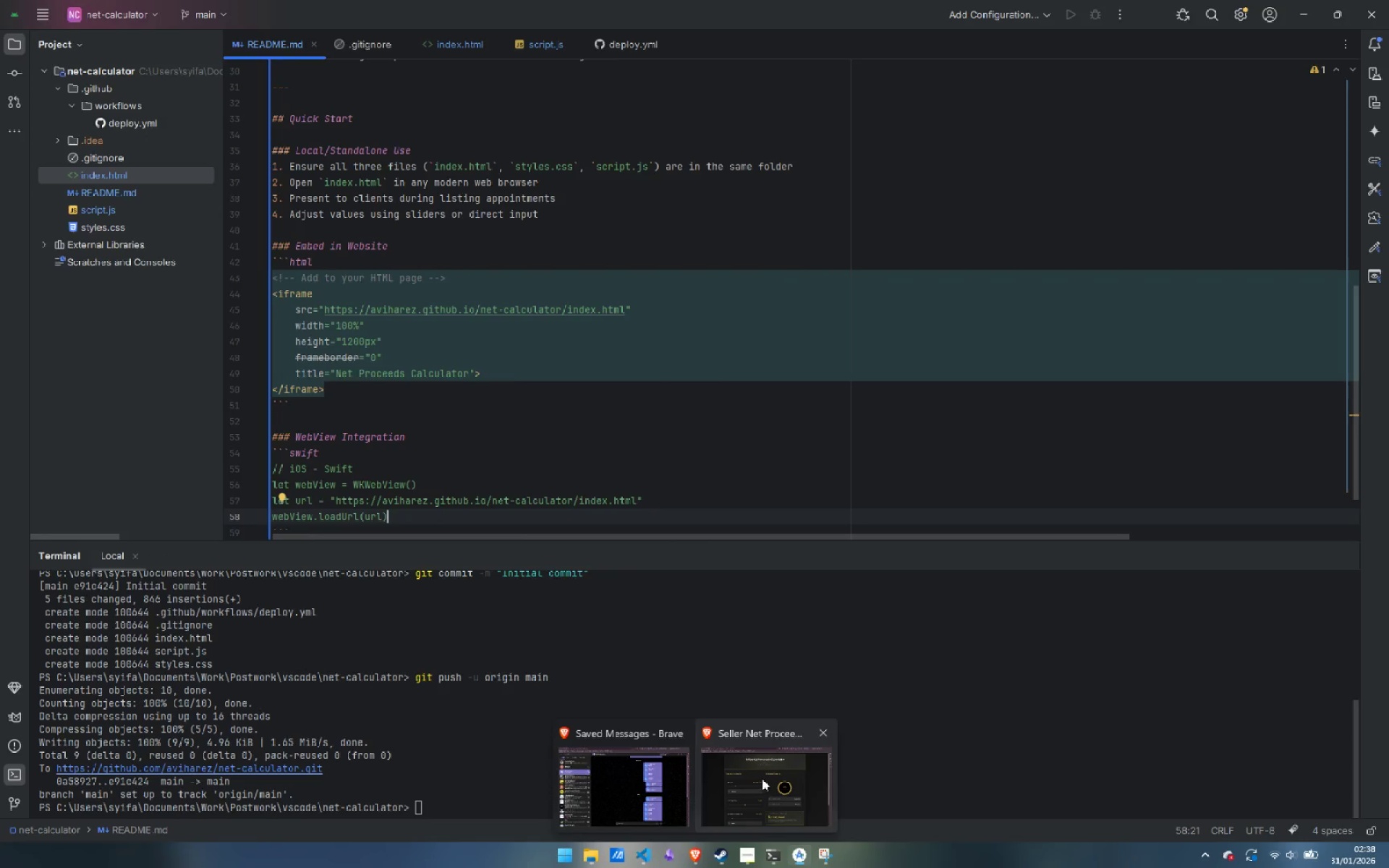 
left_click([762, 778])
 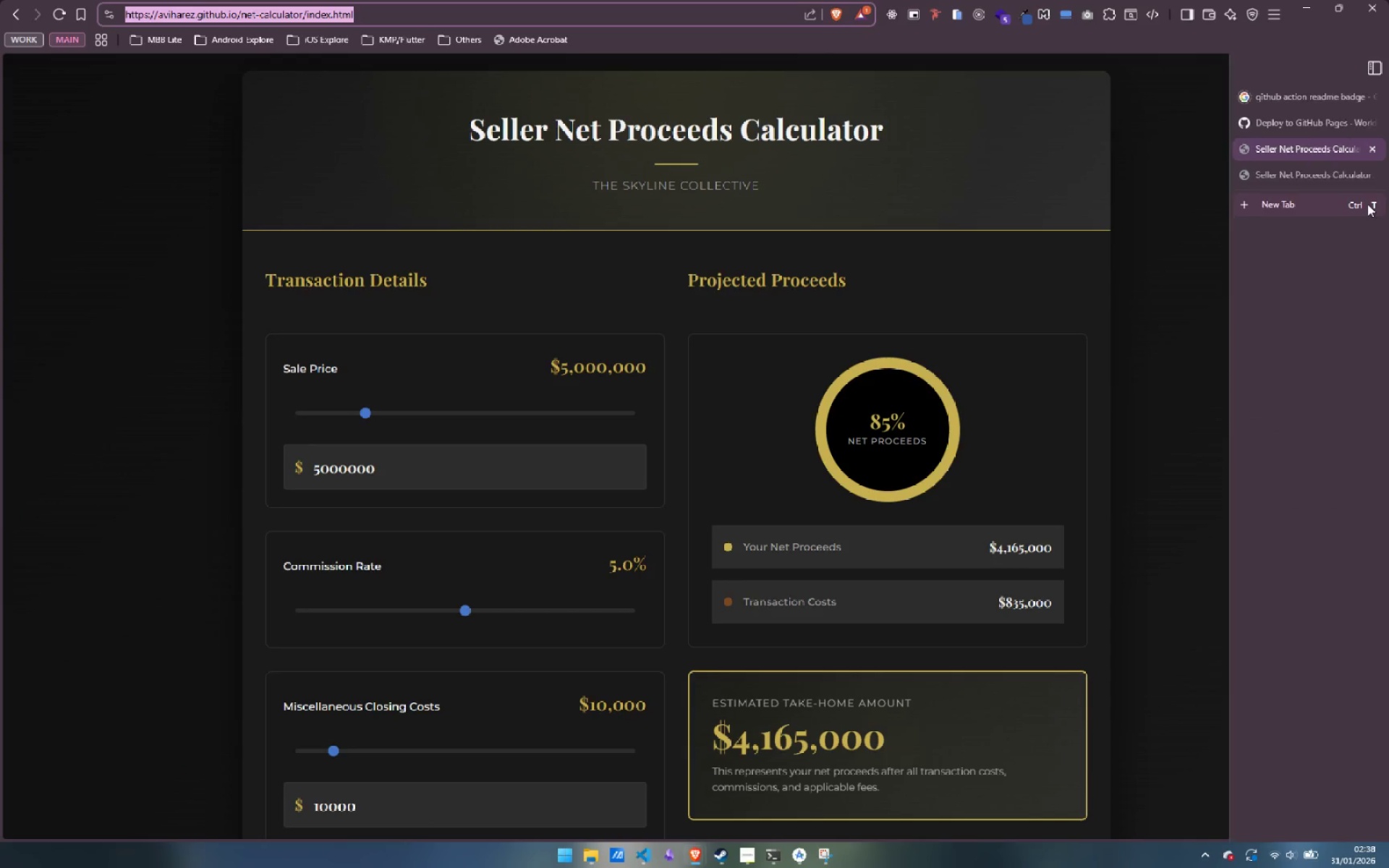 
left_click([1368, 203])
 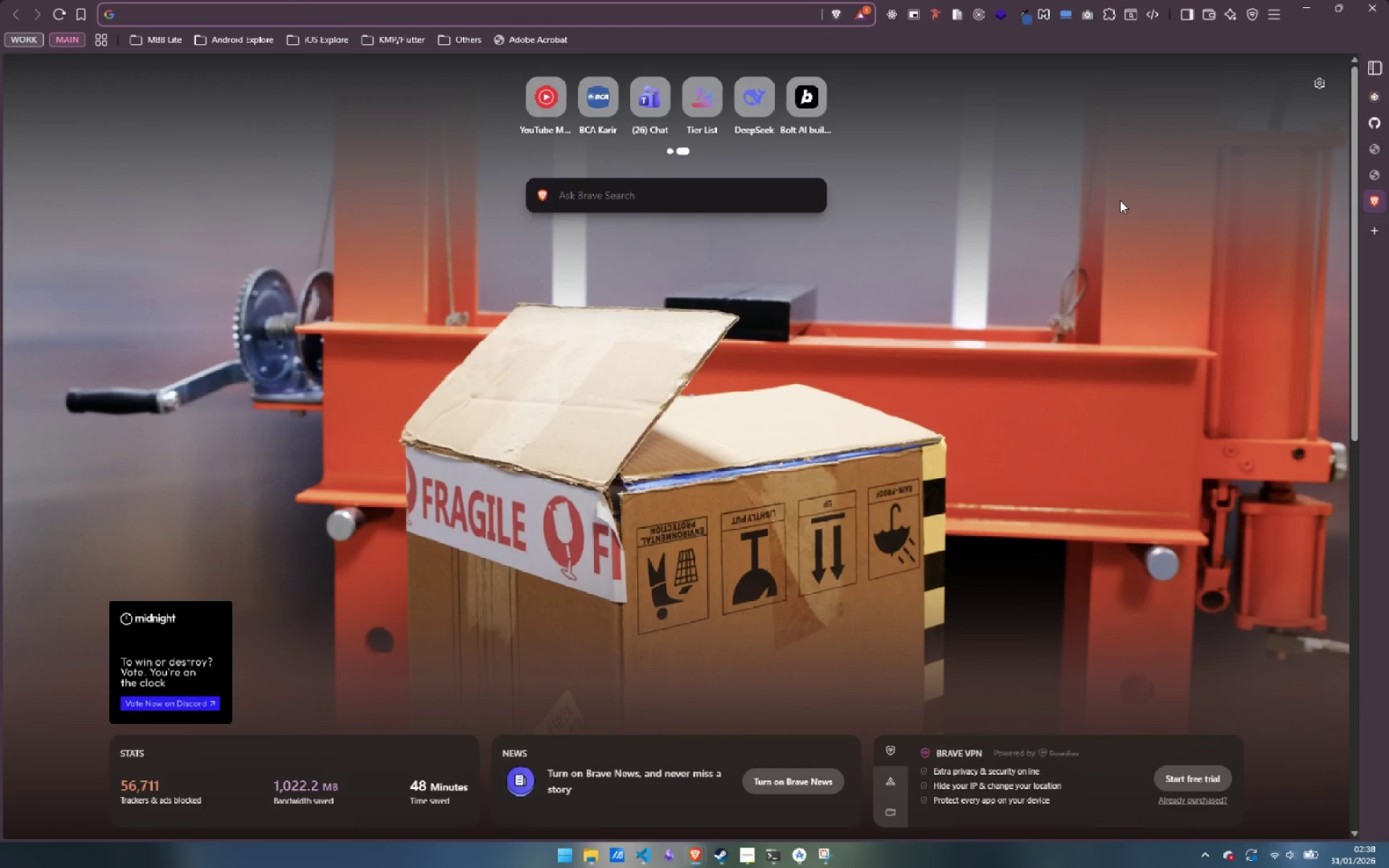 
hold_key(key=W, duration=0.69)
 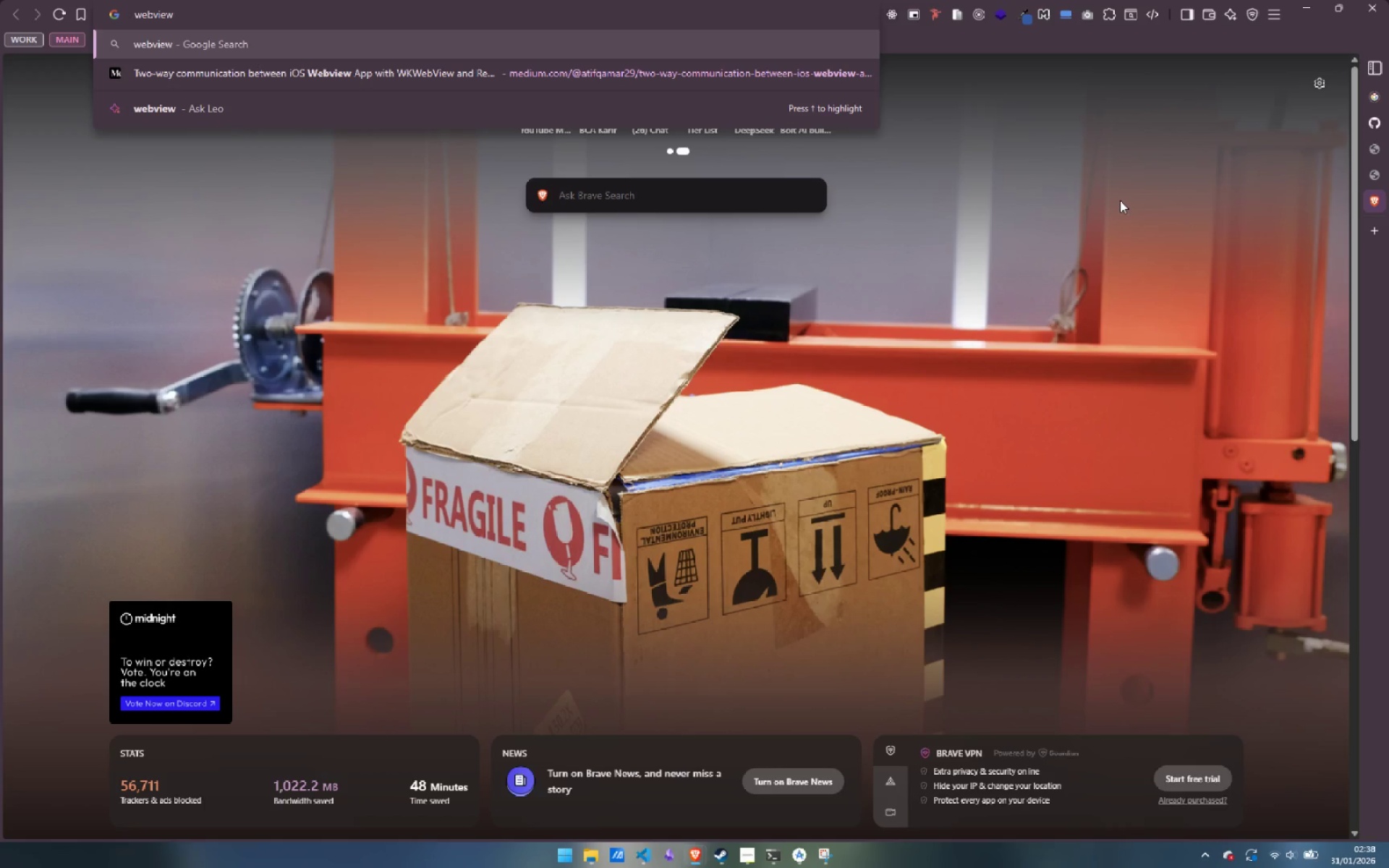 
type(ebvie )
 